 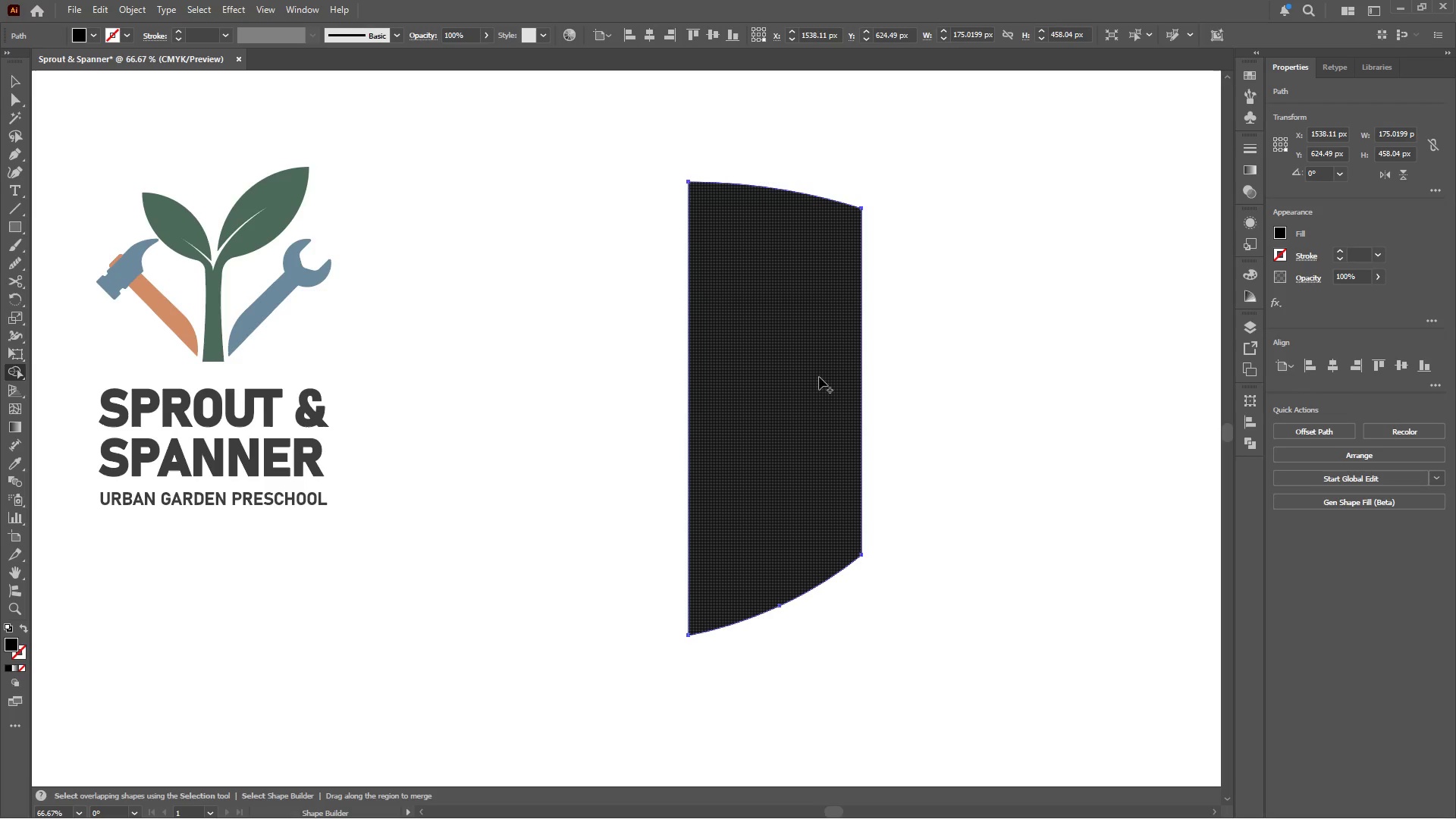 
left_click([16, 80])
 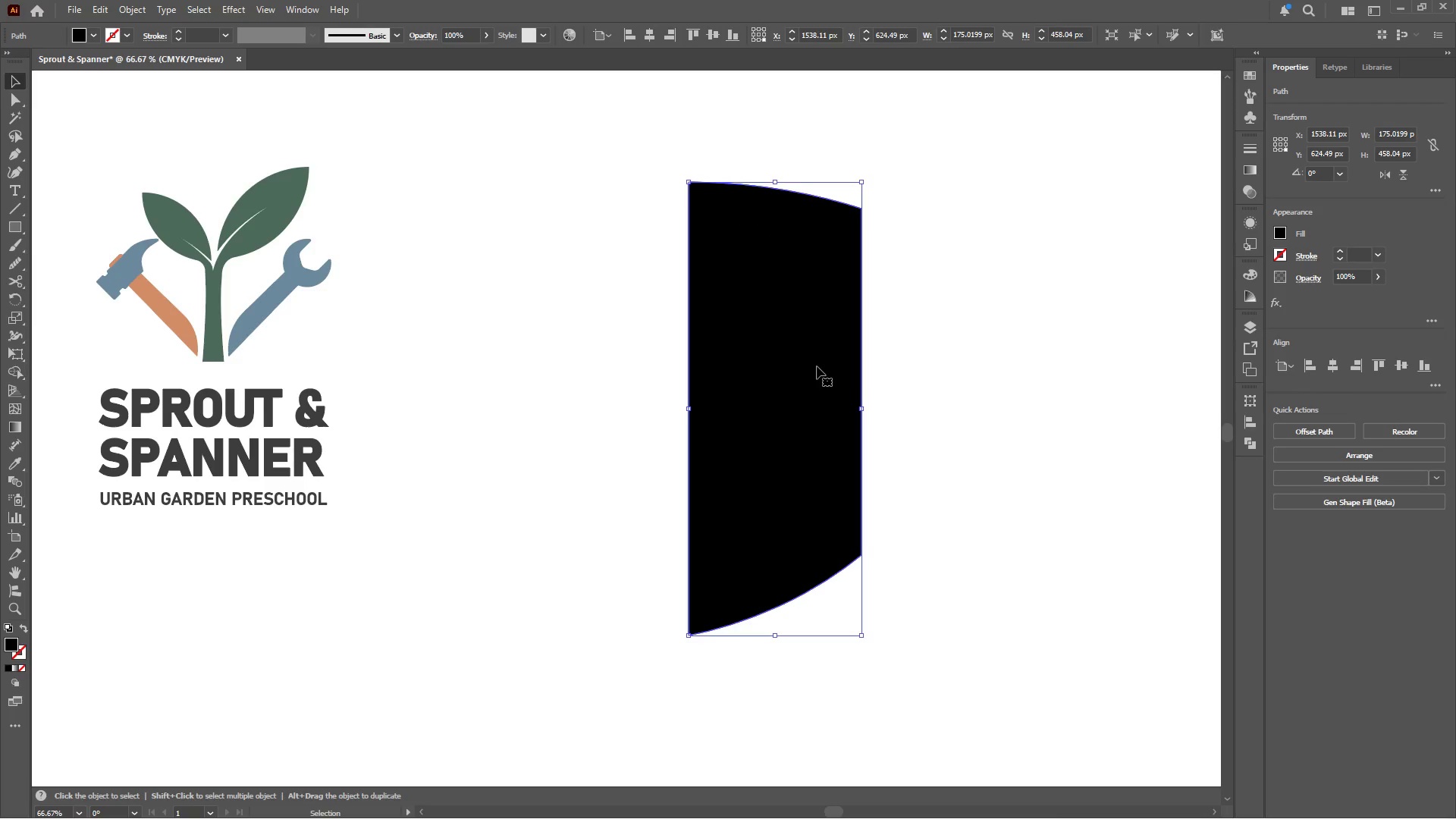 
hold_key(key=AltLeft, duration=0.7)
left_click_drag(start_coordinate=[809, 369], to_coordinate=[627, 372])
 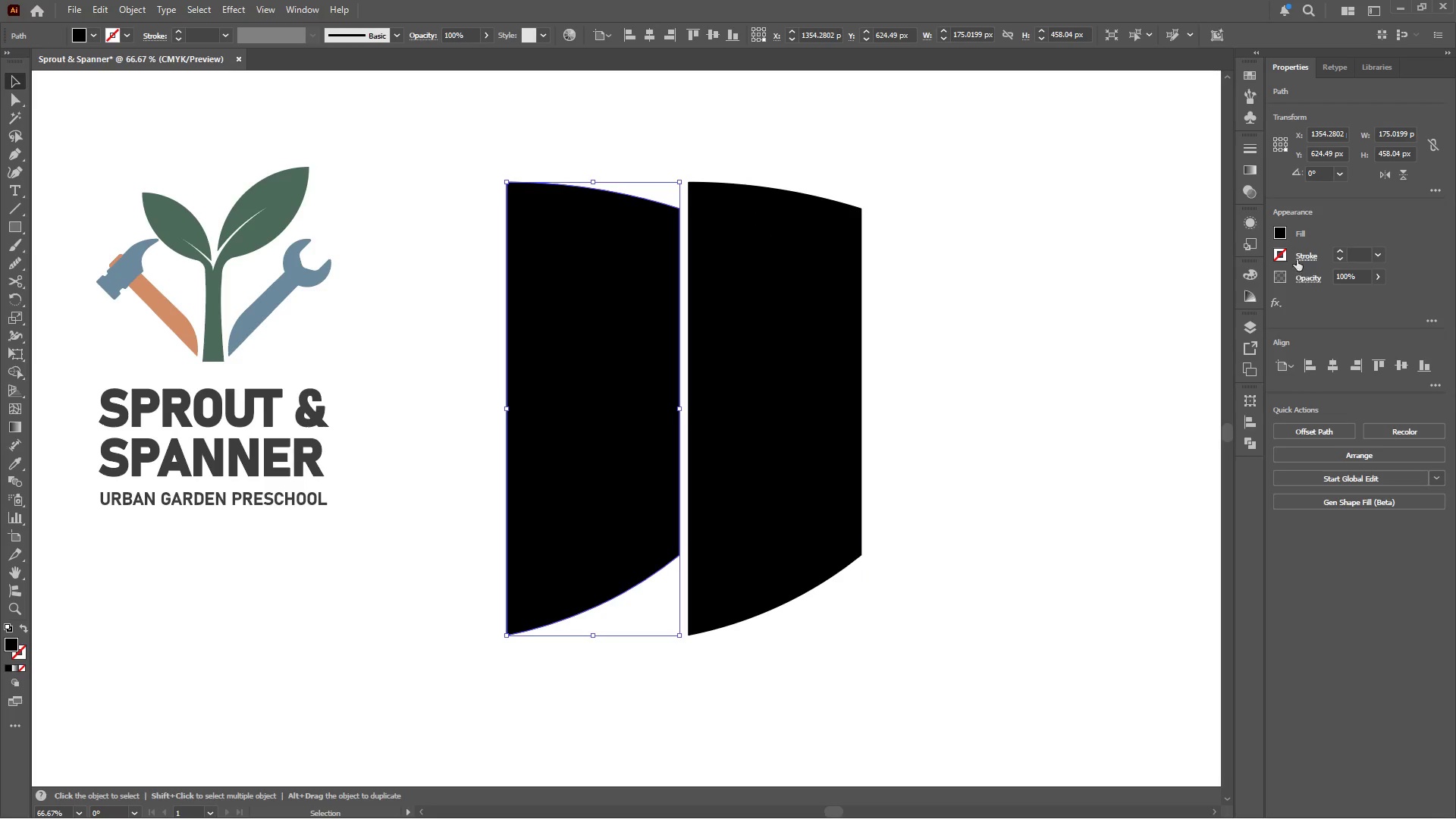 
hold_key(key=ShiftLeft, duration=0.53)
 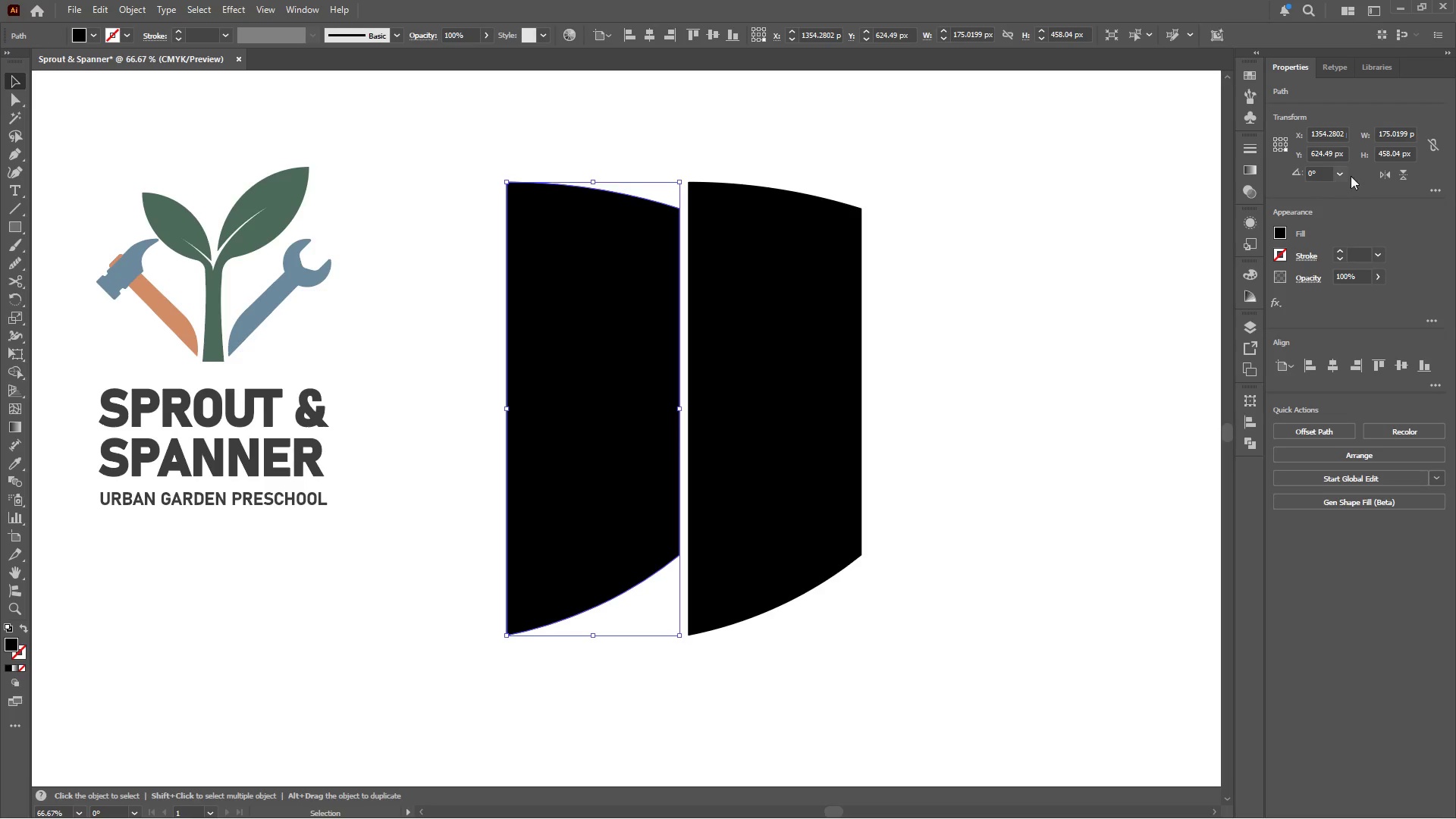 
left_click([1382, 173])
 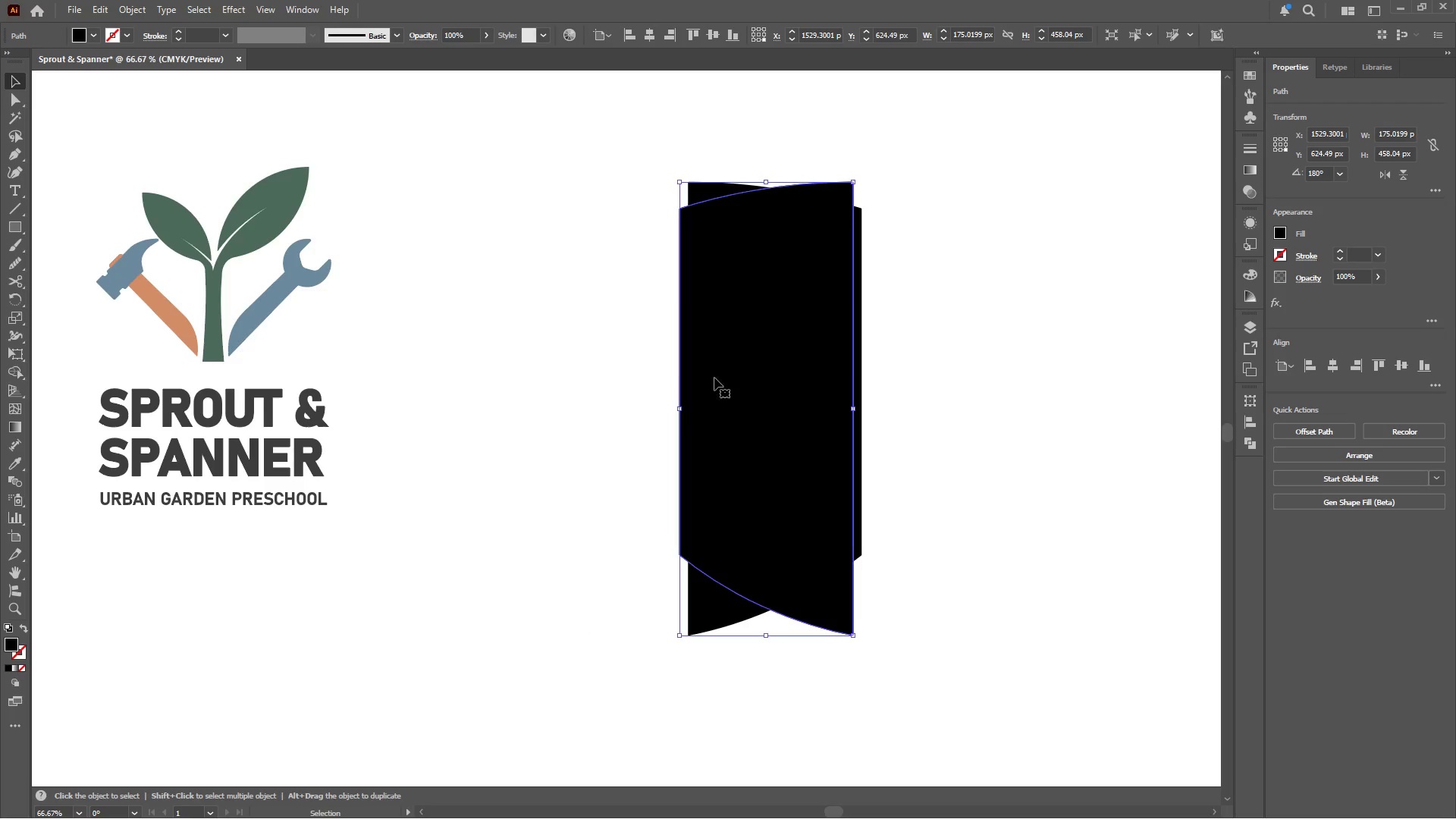 
left_click_drag(start_coordinate=[760, 372], to_coordinate=[595, 378])
 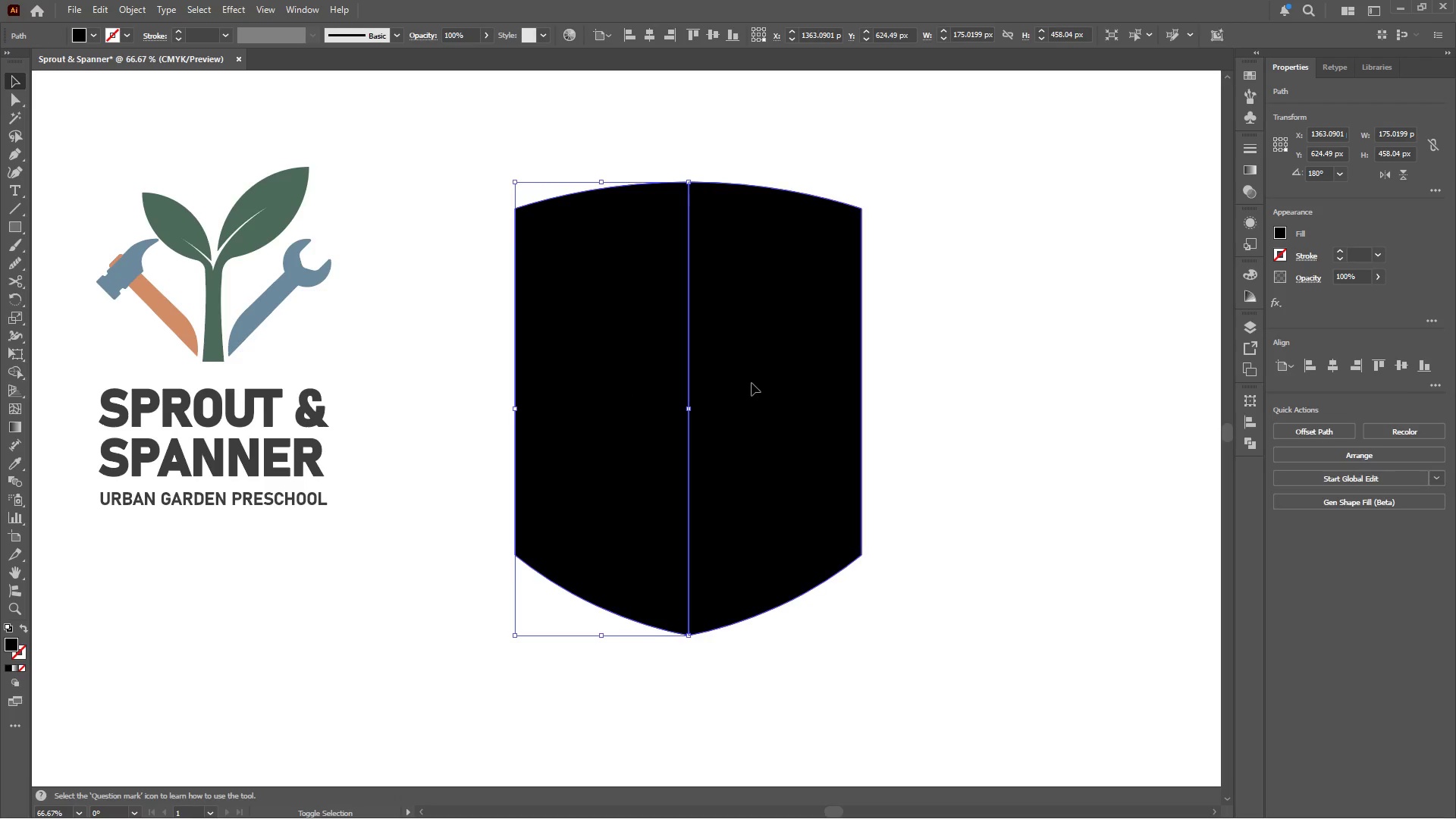 
hold_key(key=ShiftLeft, duration=1.7)
 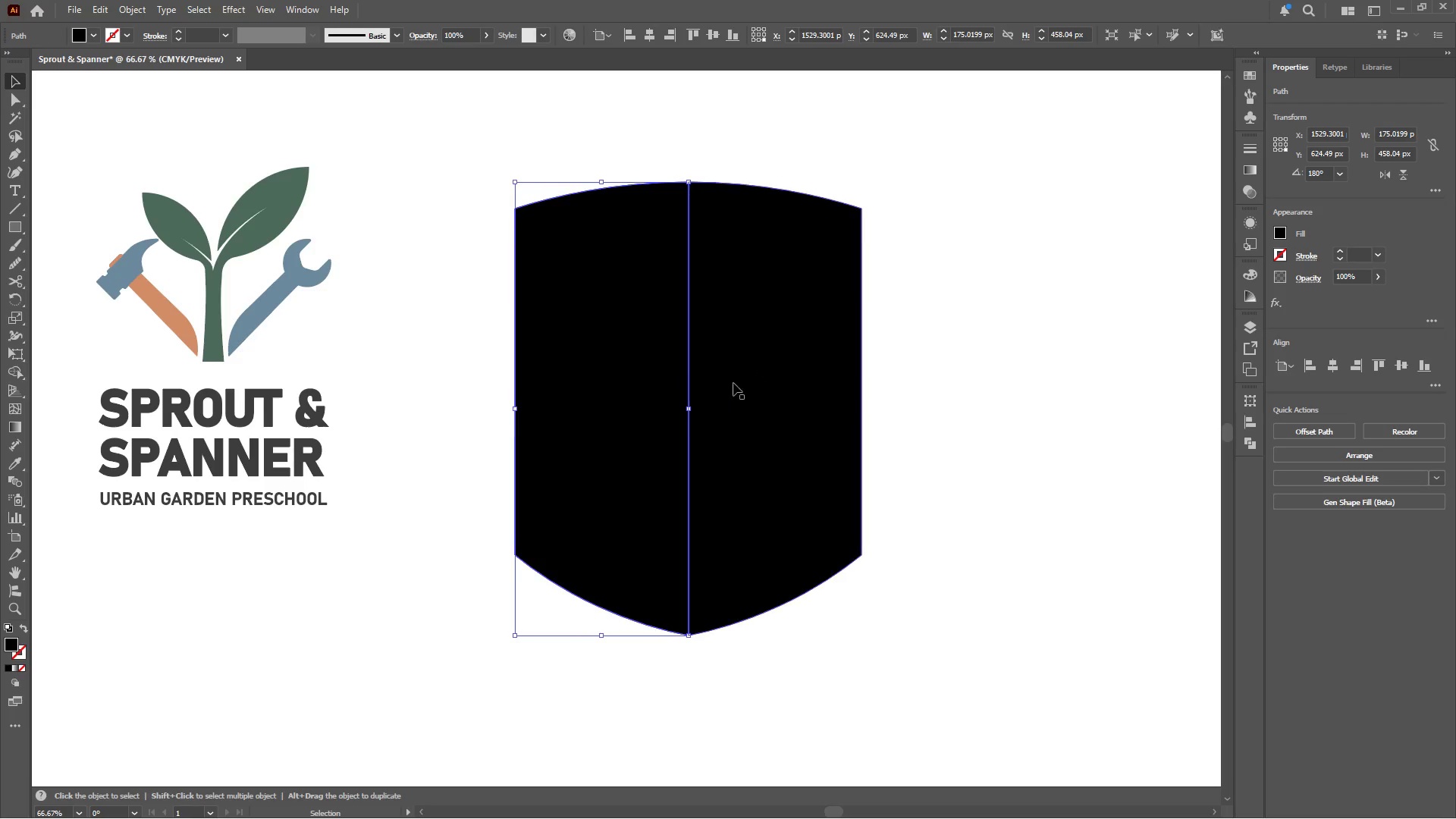 
hold_key(key=ShiftLeft, duration=0.39)
left_click([752, 383])
 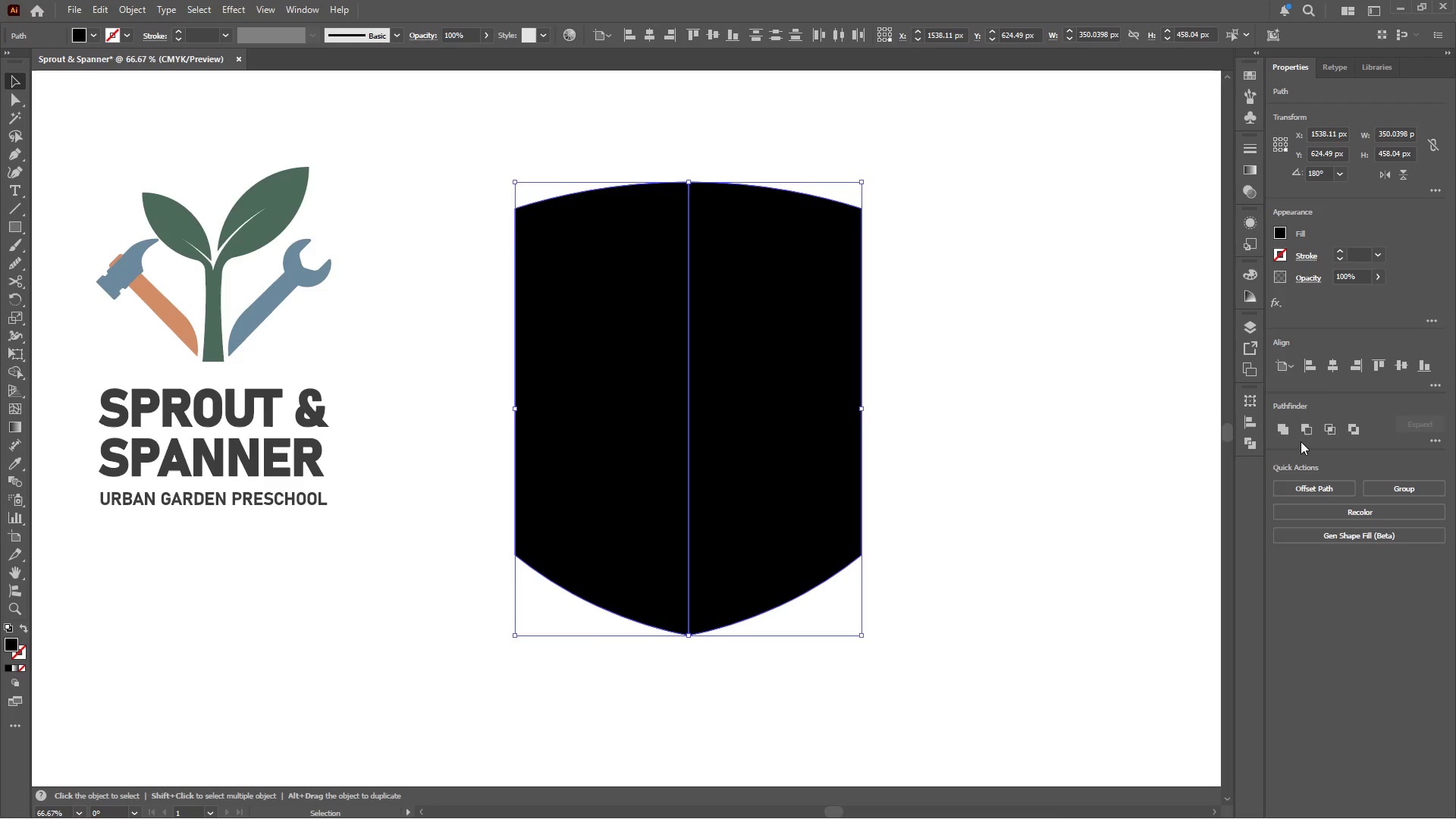 
left_click([1282, 431])
 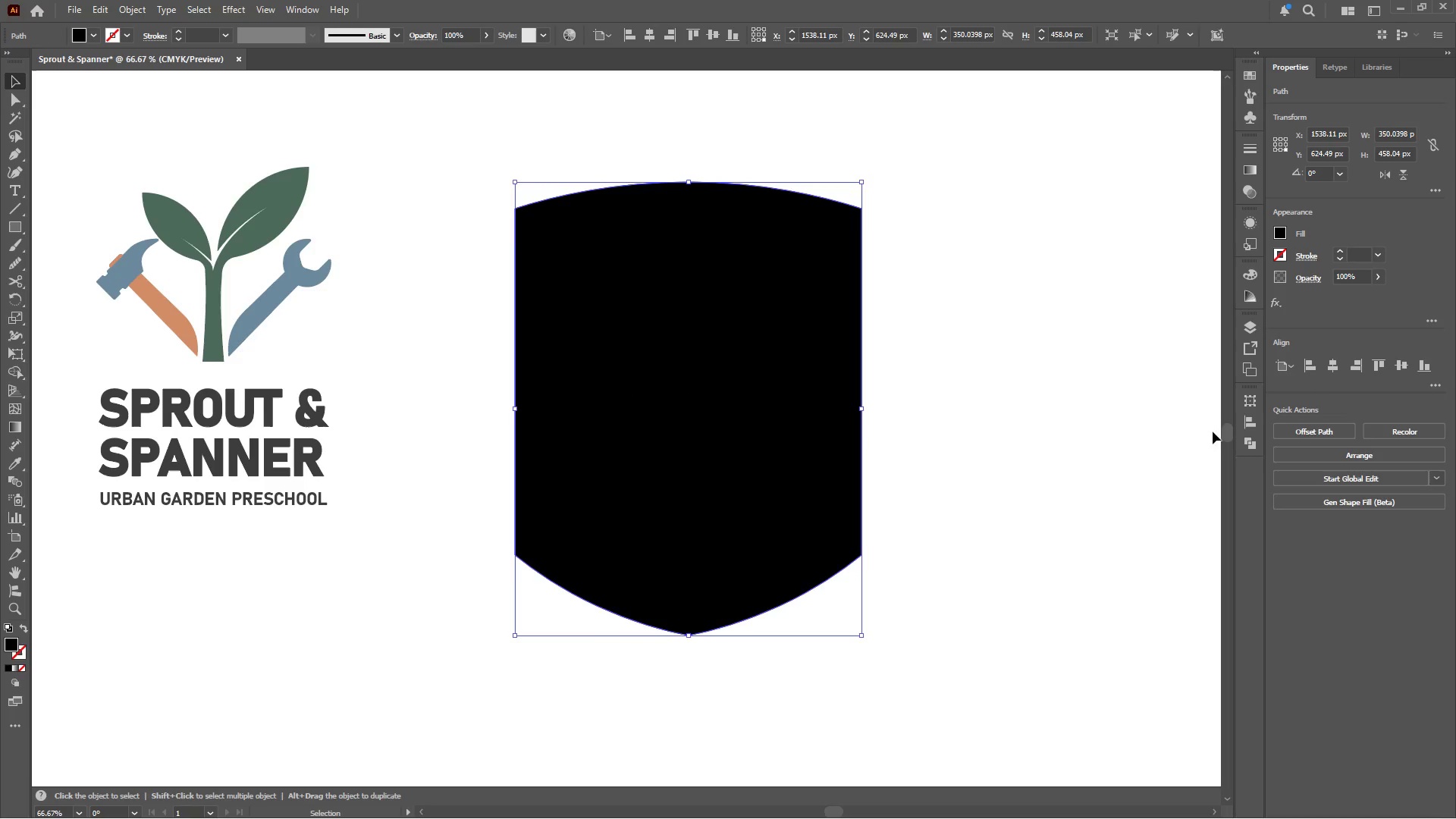 
left_click([1056, 410])
 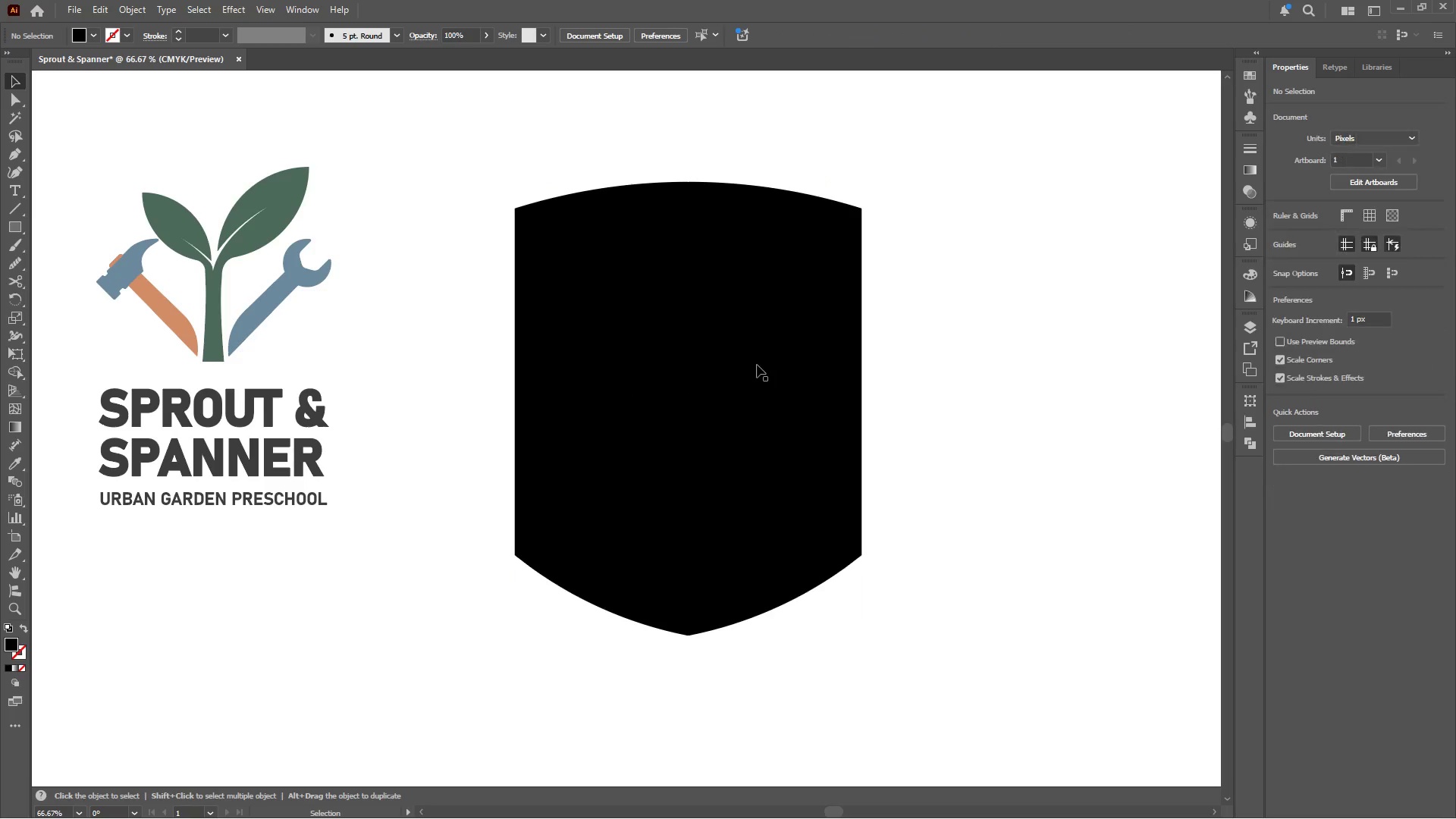 
hold_key(key=AltLeft, duration=0.34)
 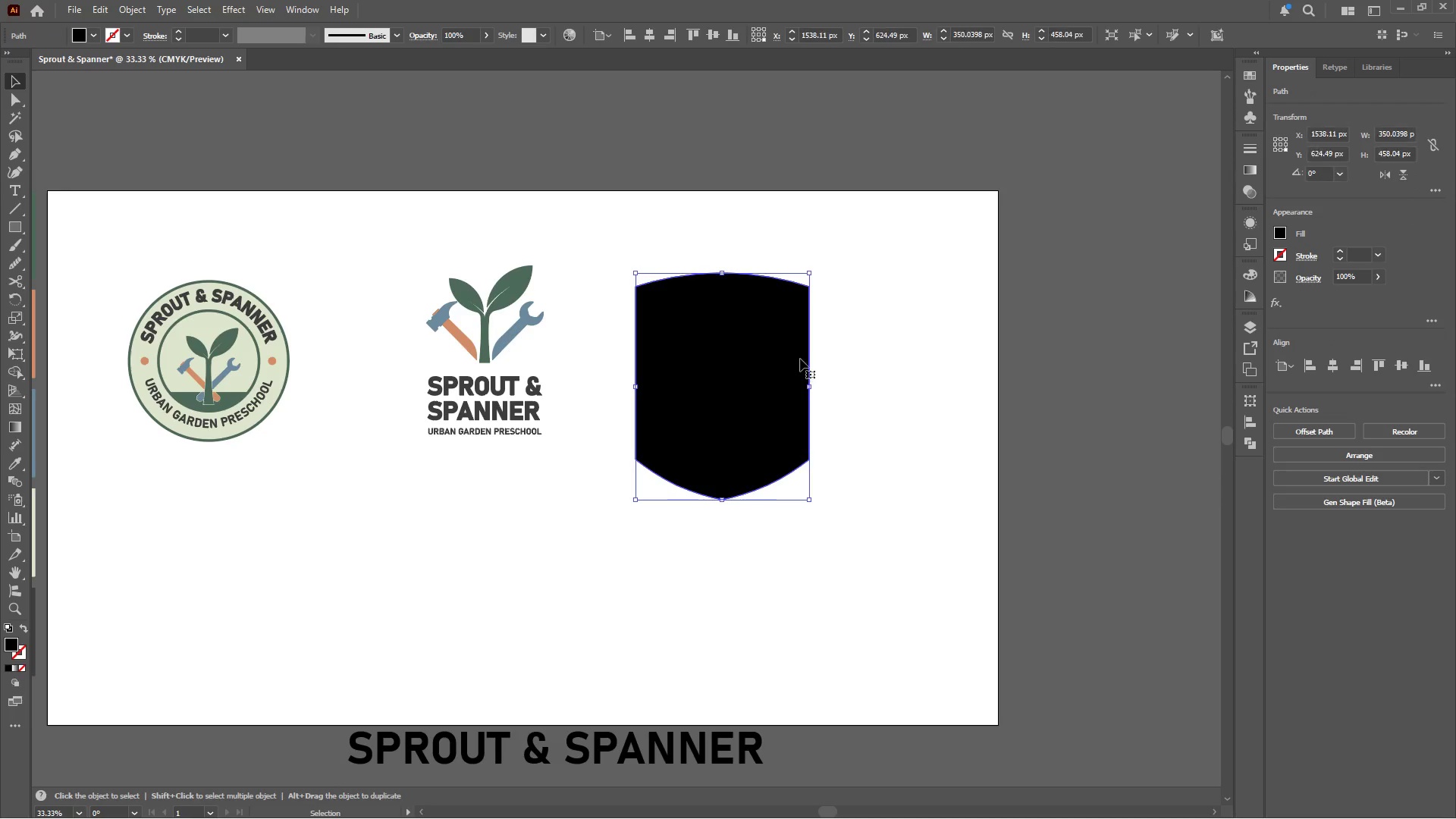 
left_click([756, 373])
 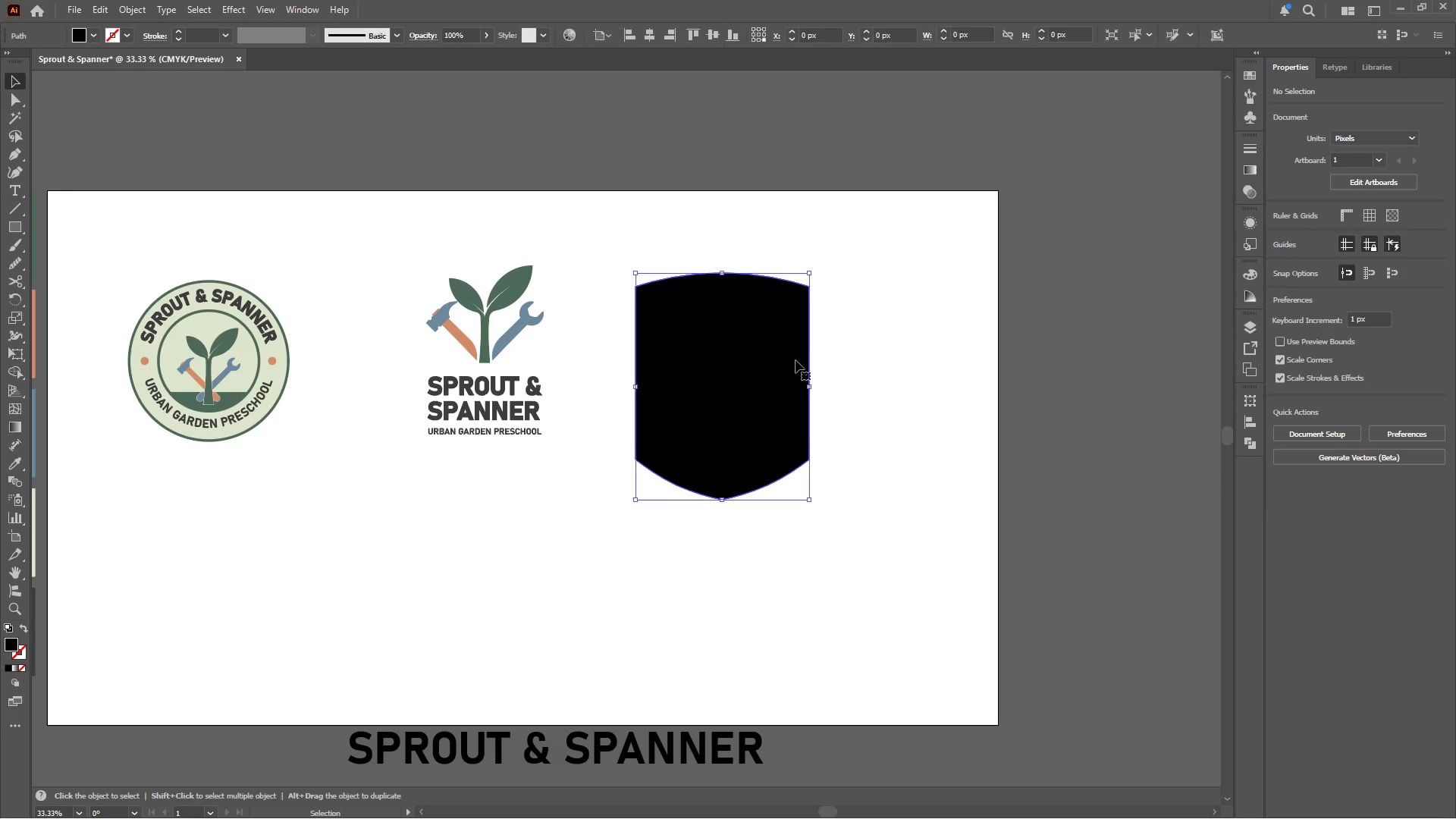 
scroll: coordinate [756, 364], scroll_direction: down, amount: 2.0
 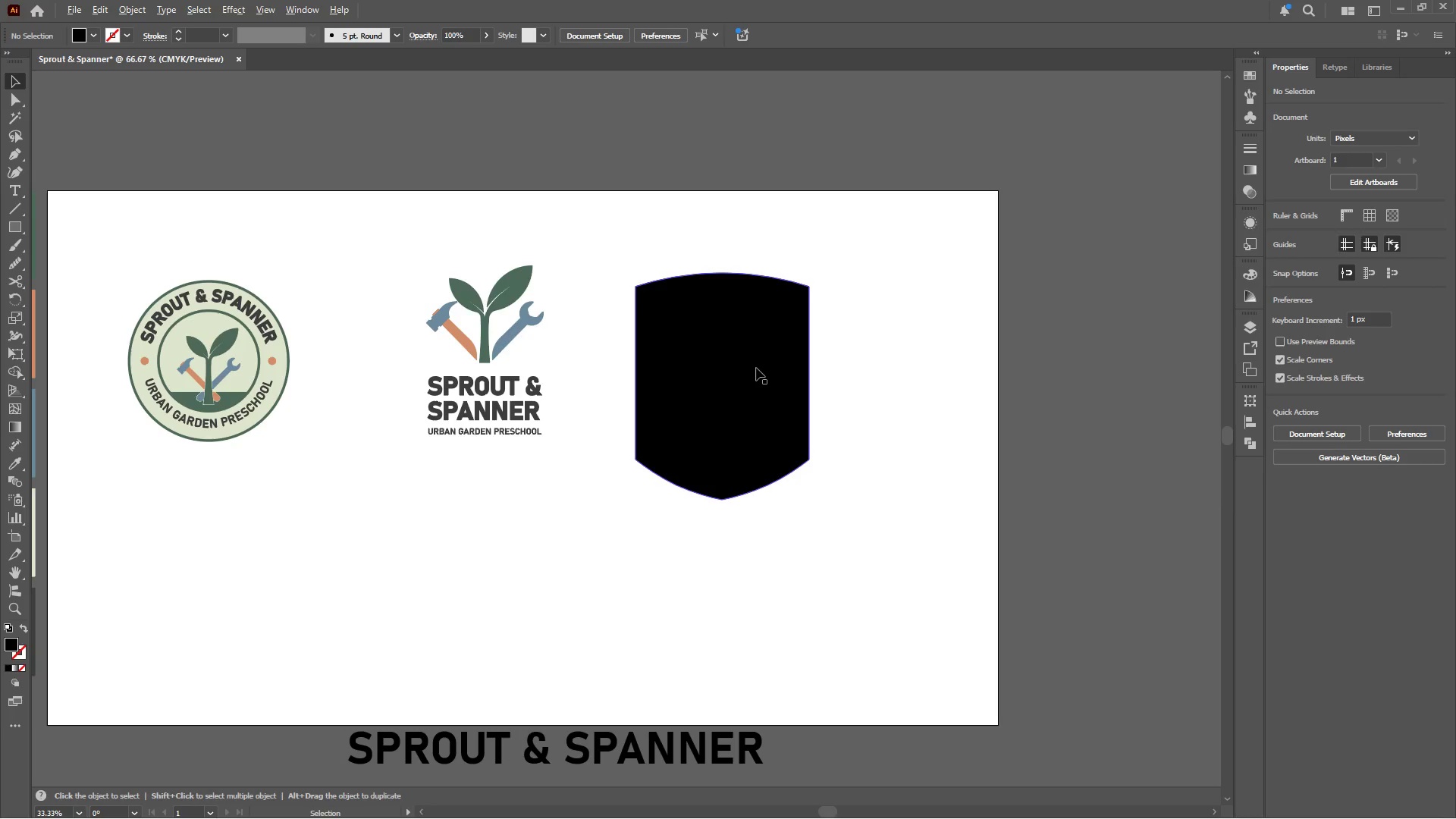 
hold_key(key=ShiftLeft, duration=1.25)
hold_key(key=AltLeft, duration=1.14)
left_click_drag(start_coordinate=[808, 388], to_coordinate=[781, 392])
 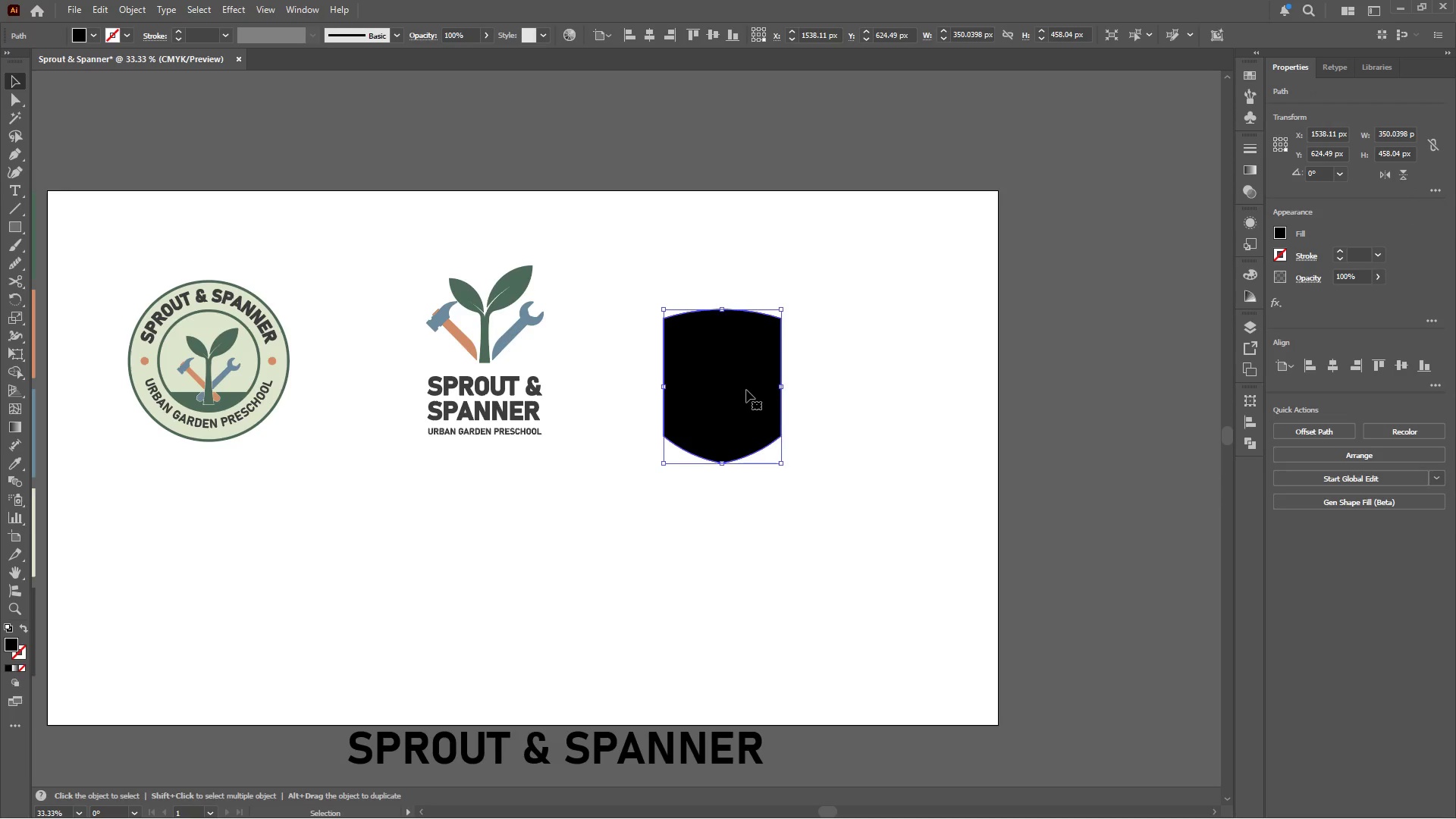 
left_click_drag(start_coordinate=[748, 389], to_coordinate=[808, 384])
 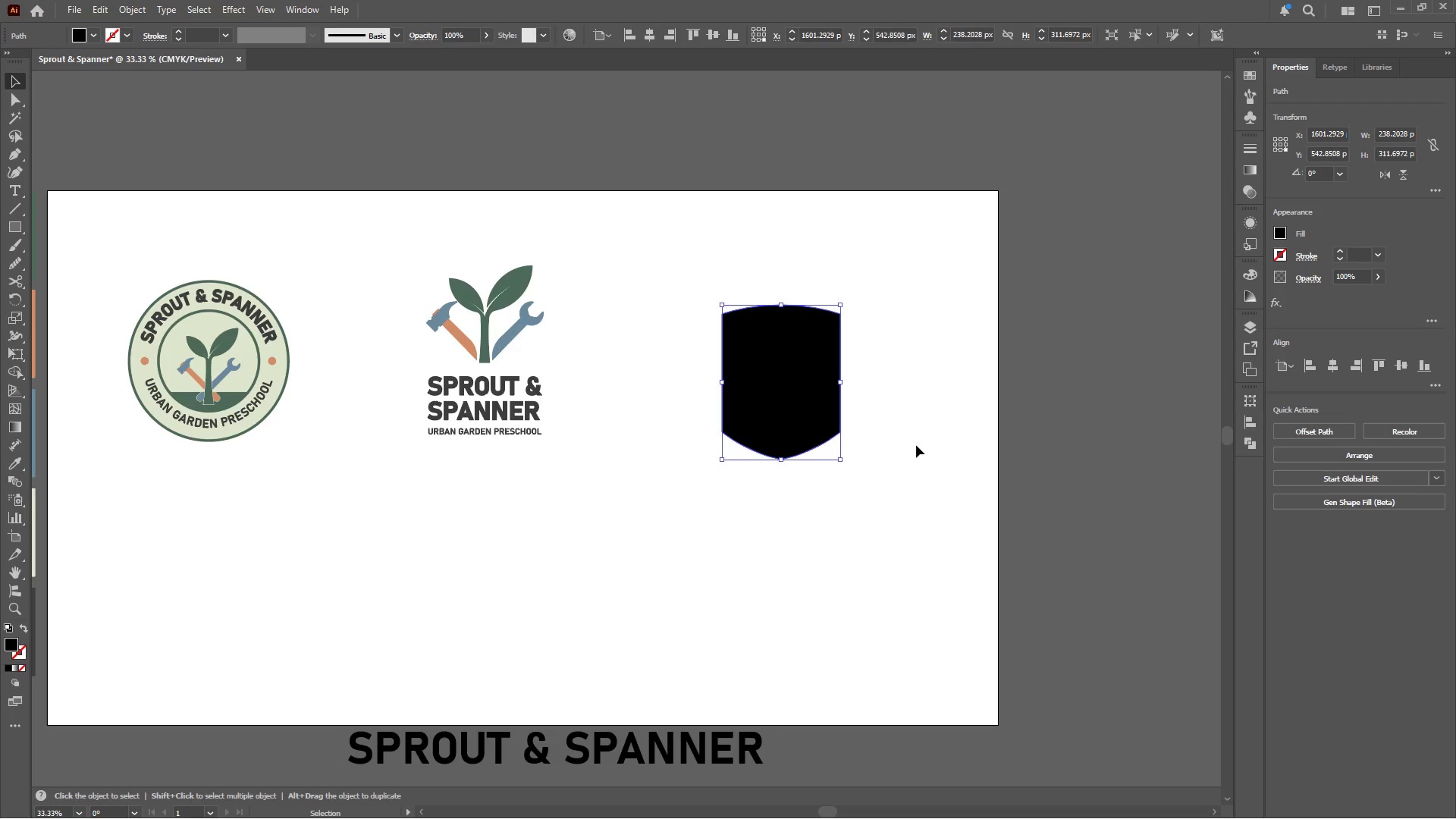 
left_click([917, 445])
 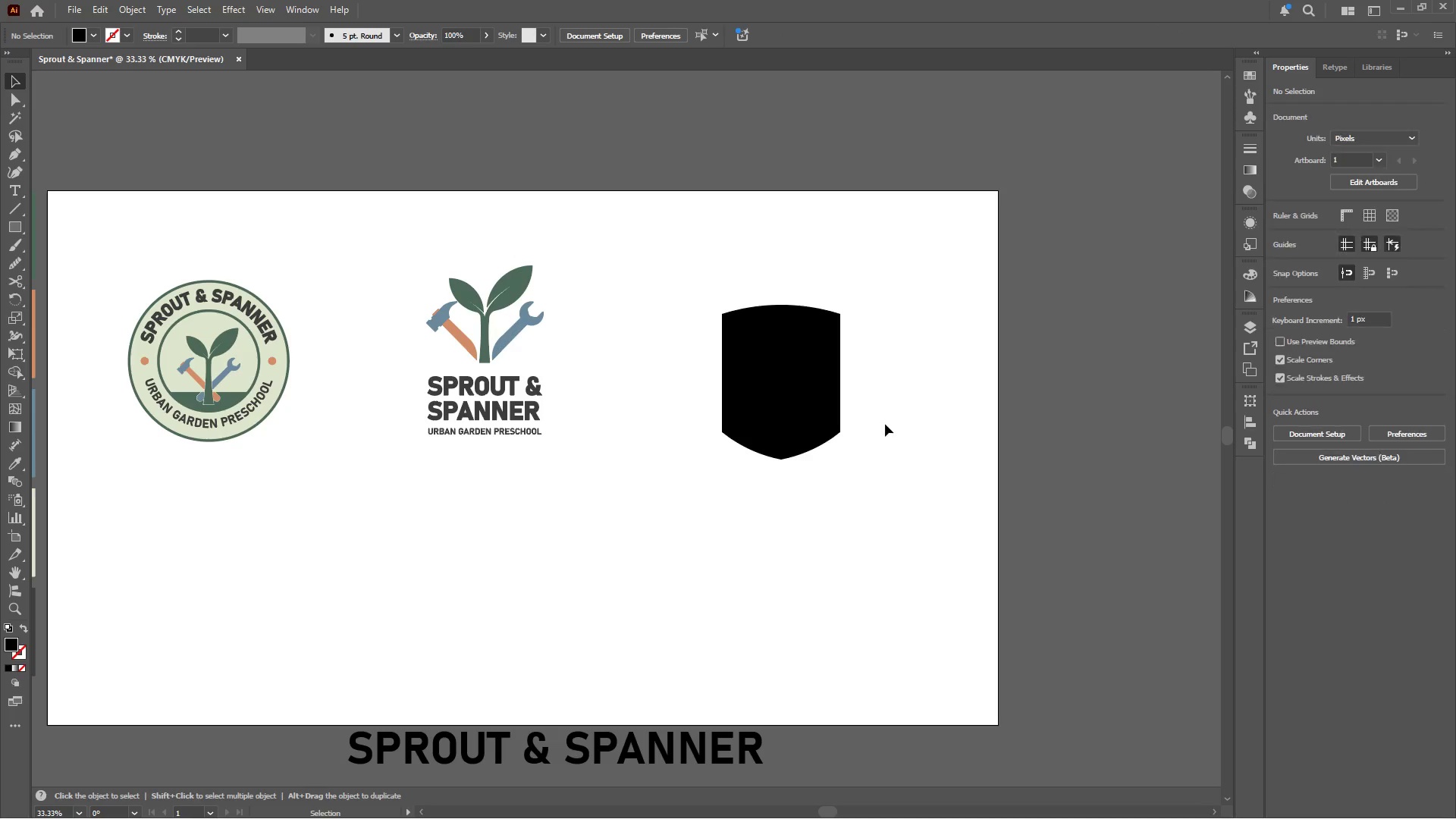 
hold_key(key=AltLeft, duration=0.45)
 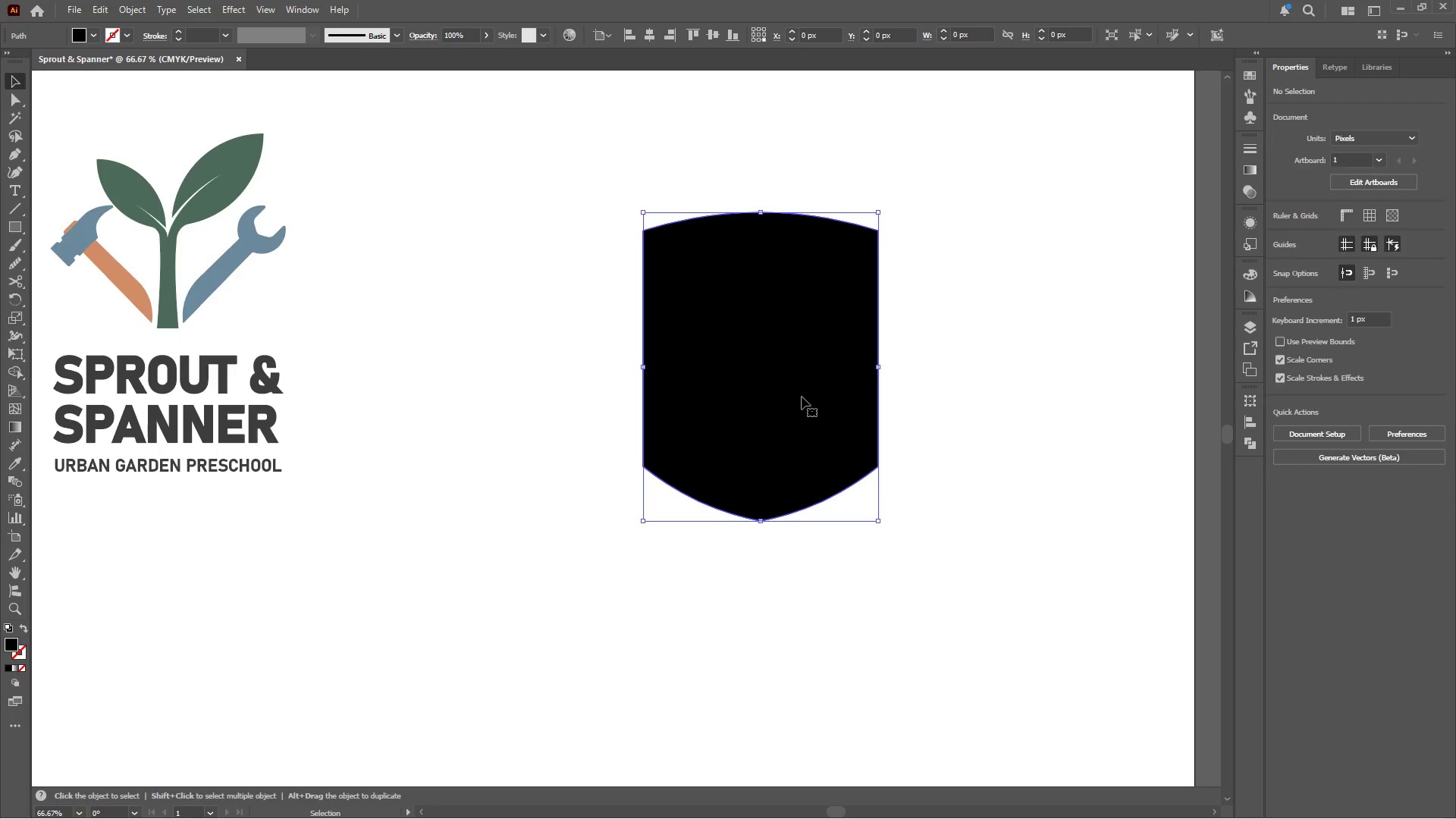 
left_click([802, 397])
 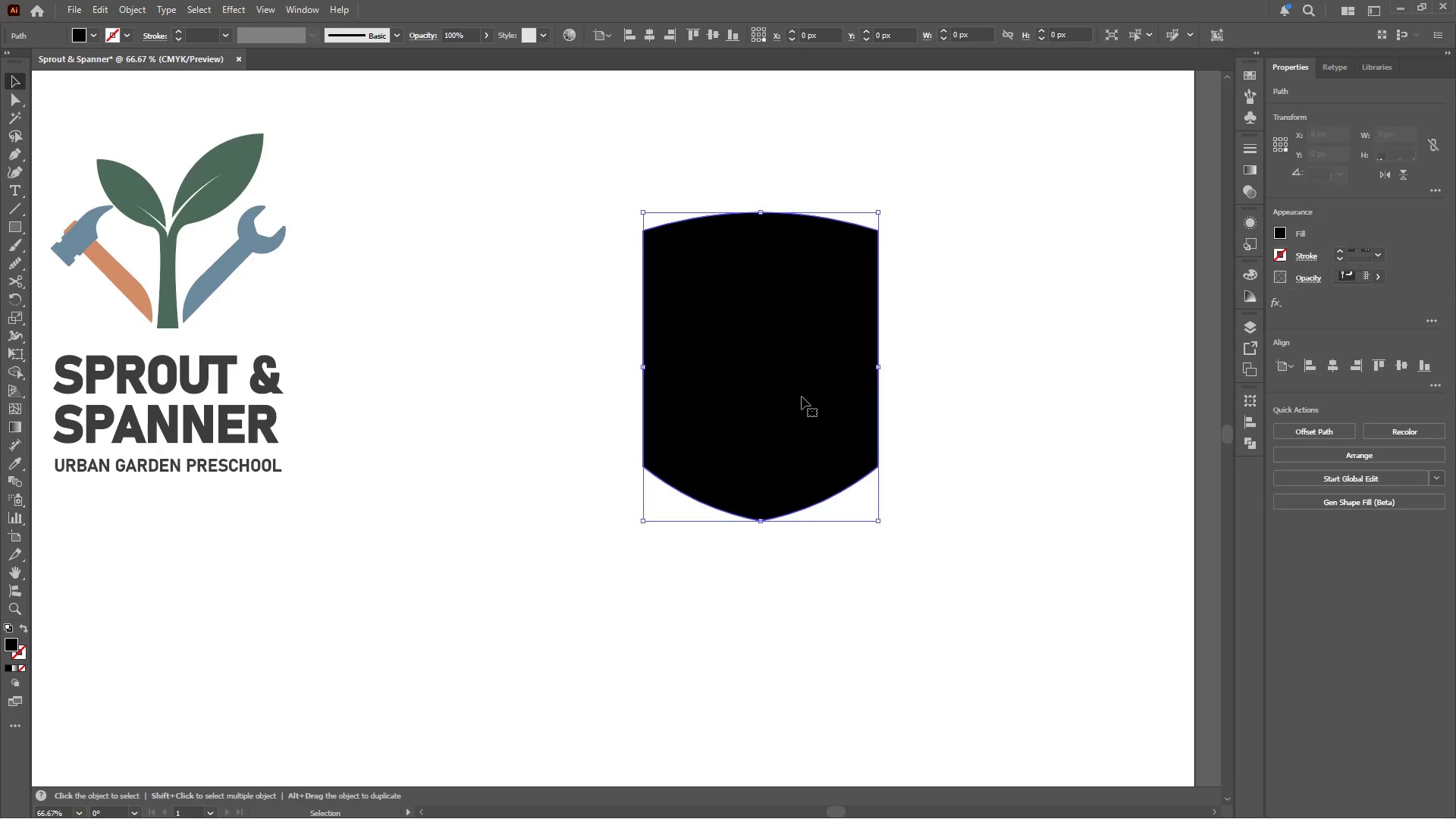 
scroll: coordinate [802, 397], scroll_direction: up, amount: 2.0
 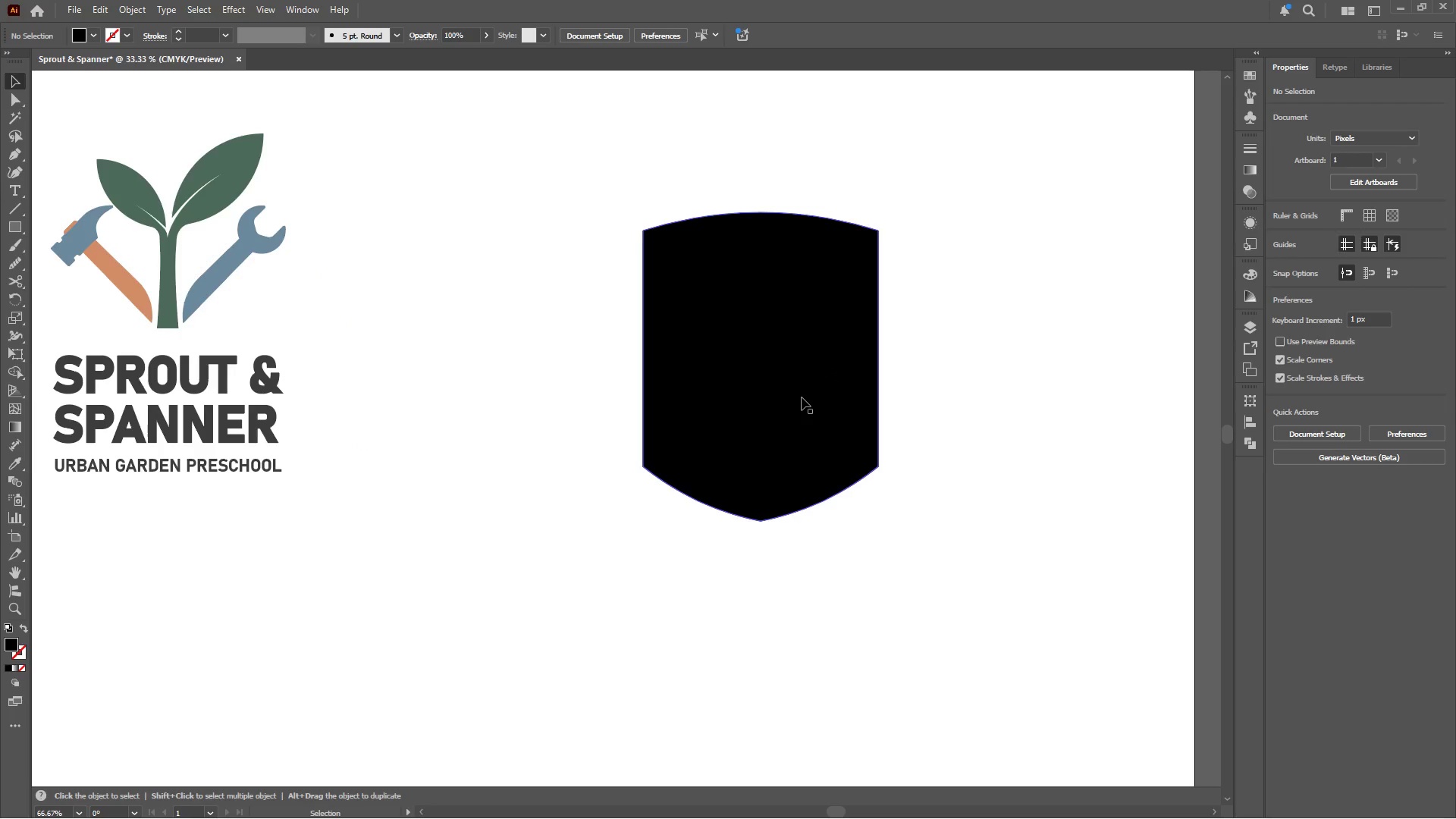 
hold_key(key=AltLeft, duration=0.42)
scroll: coordinate [802, 397], scroll_direction: down, amount: 2.0
 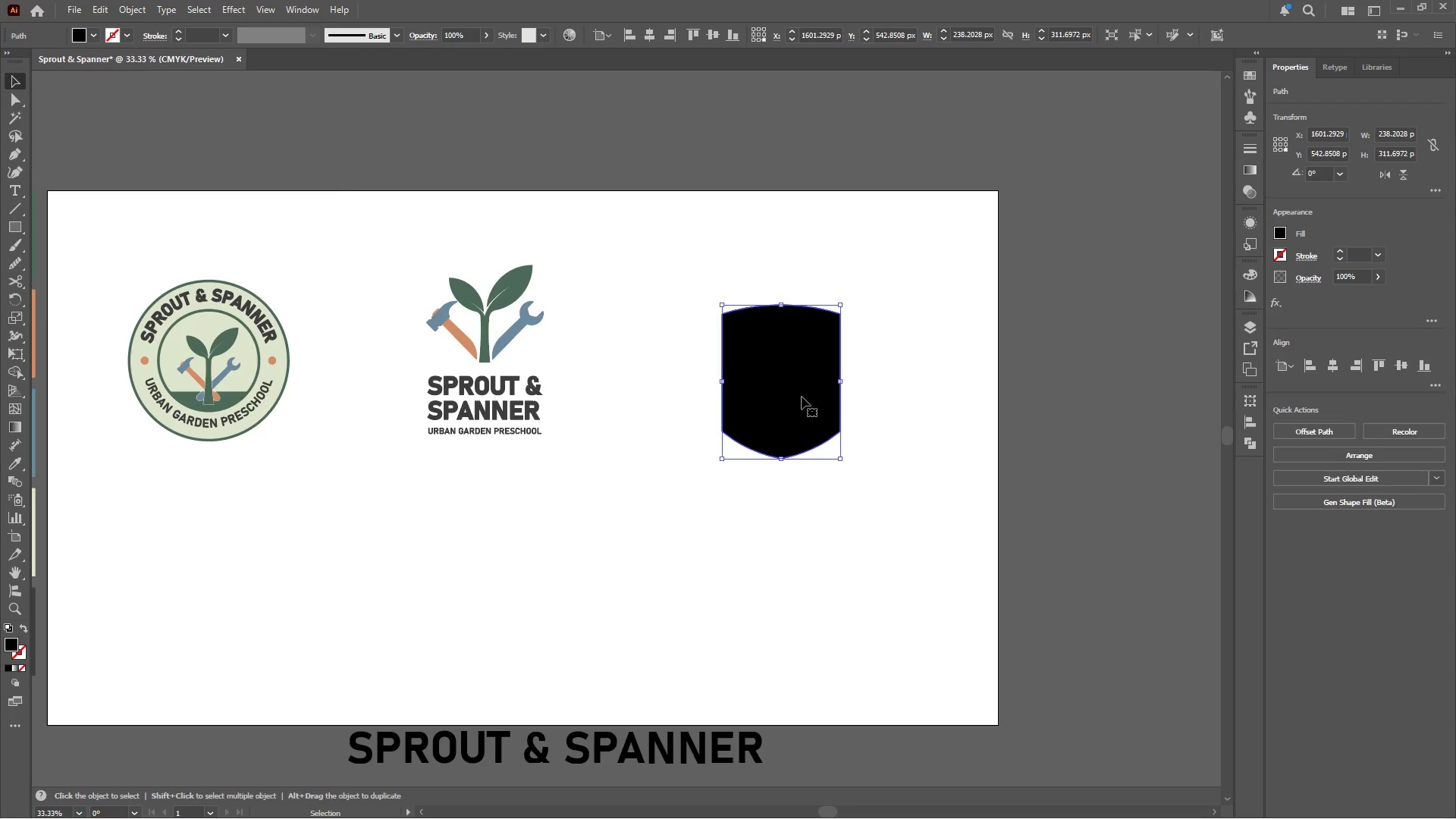 
key(I)
 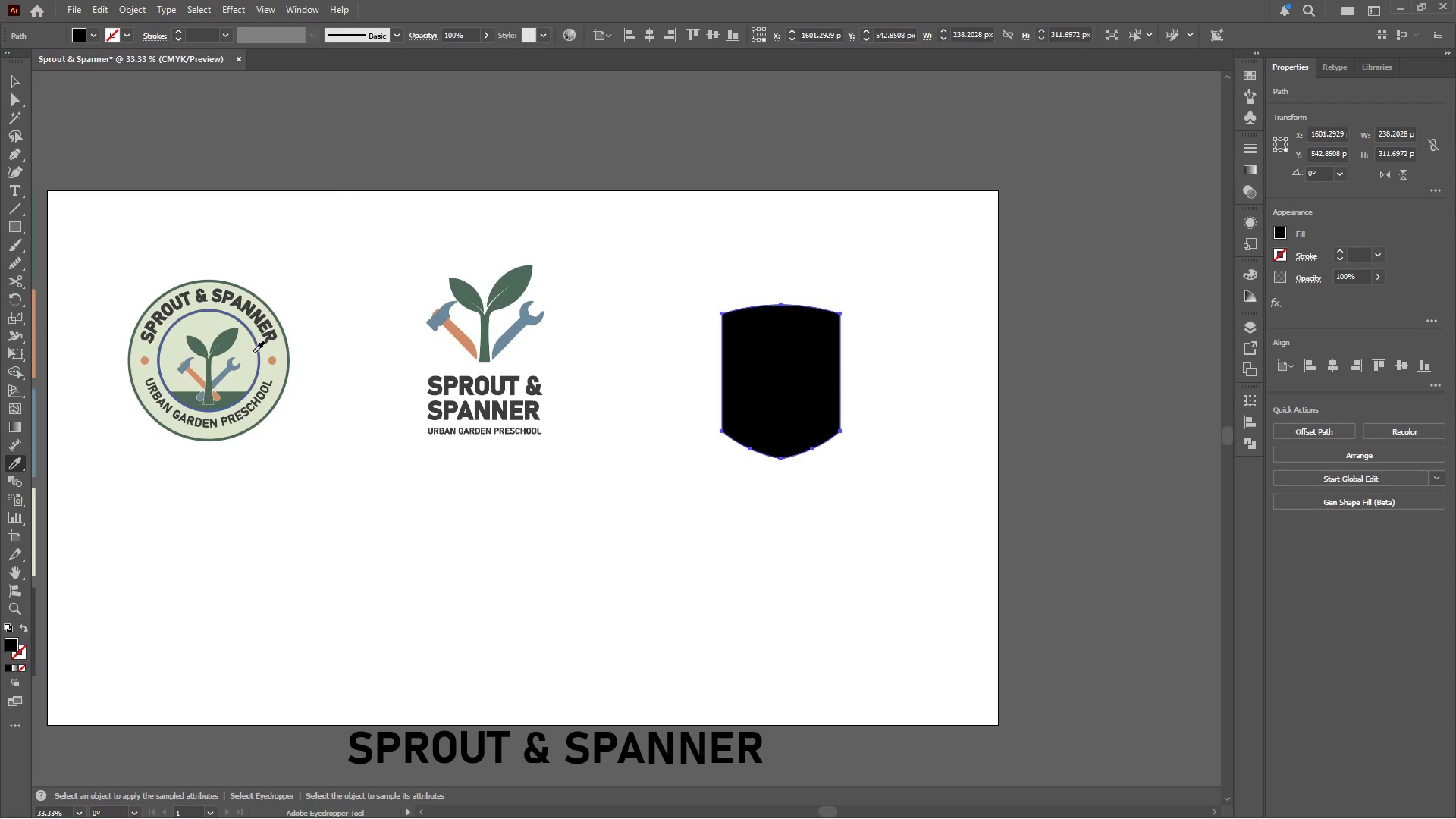 
left_click([249, 350])
 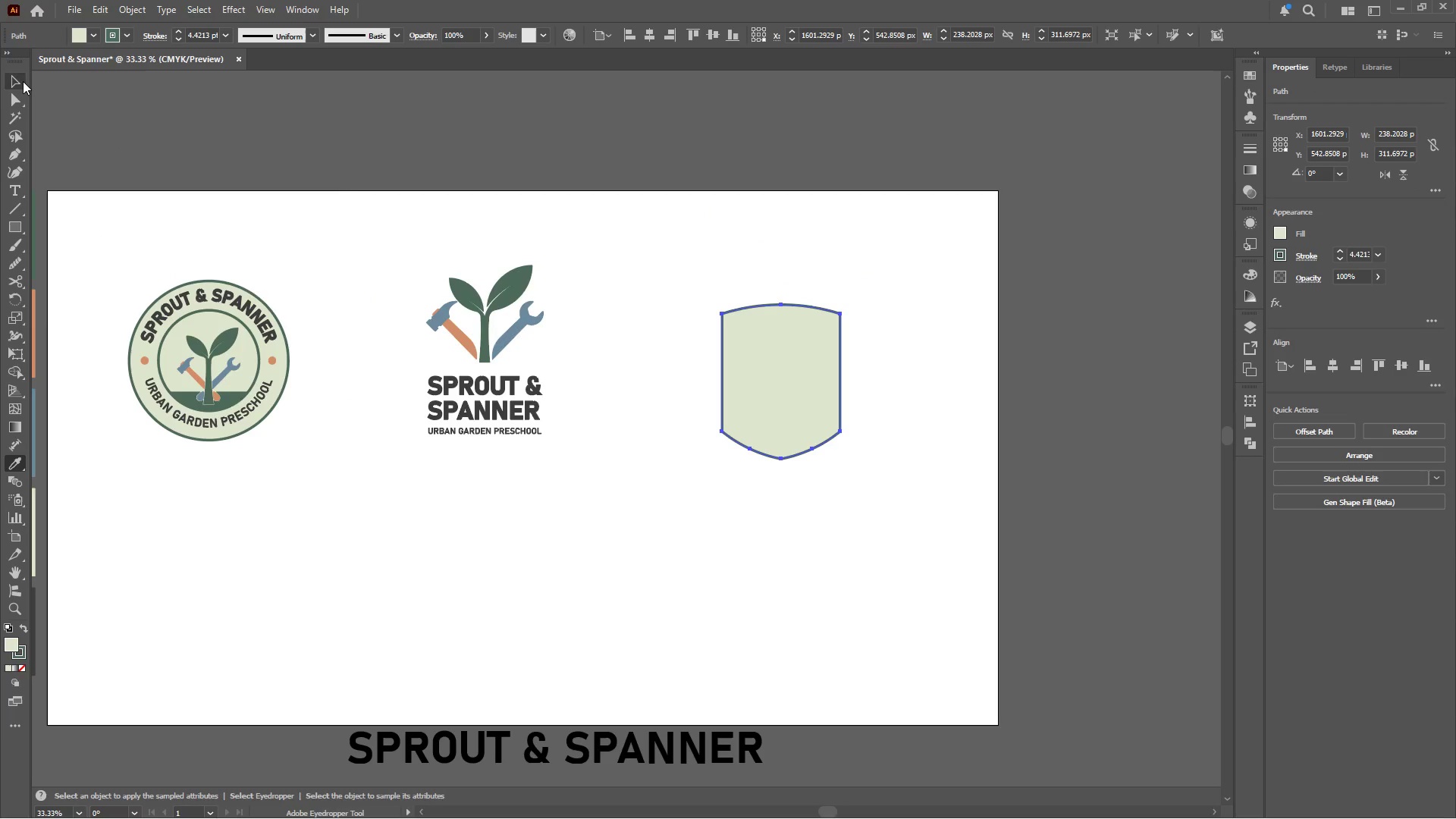 
double_click([758, 291])
 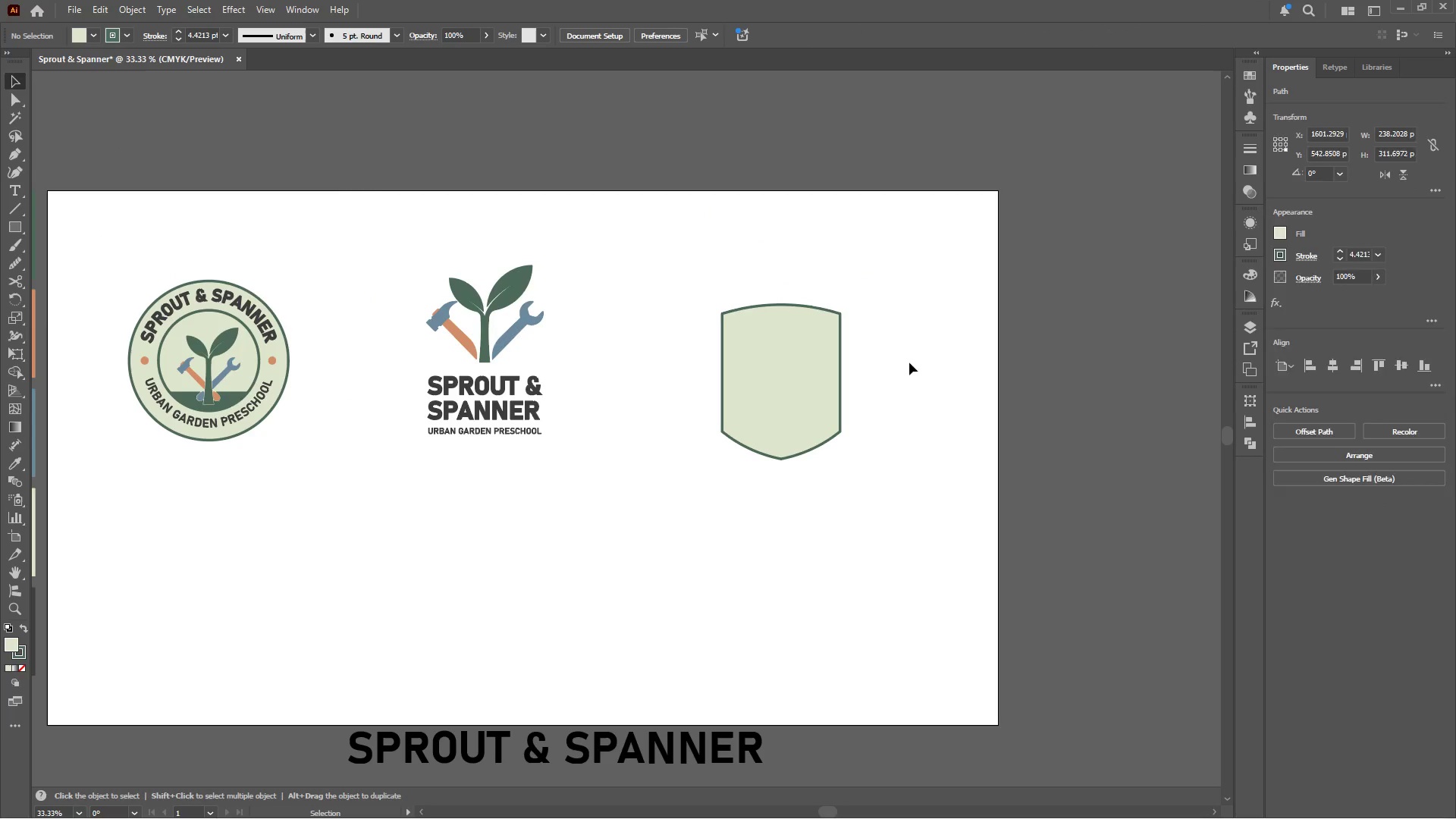 
hold_key(key=AltLeft, duration=0.41)
 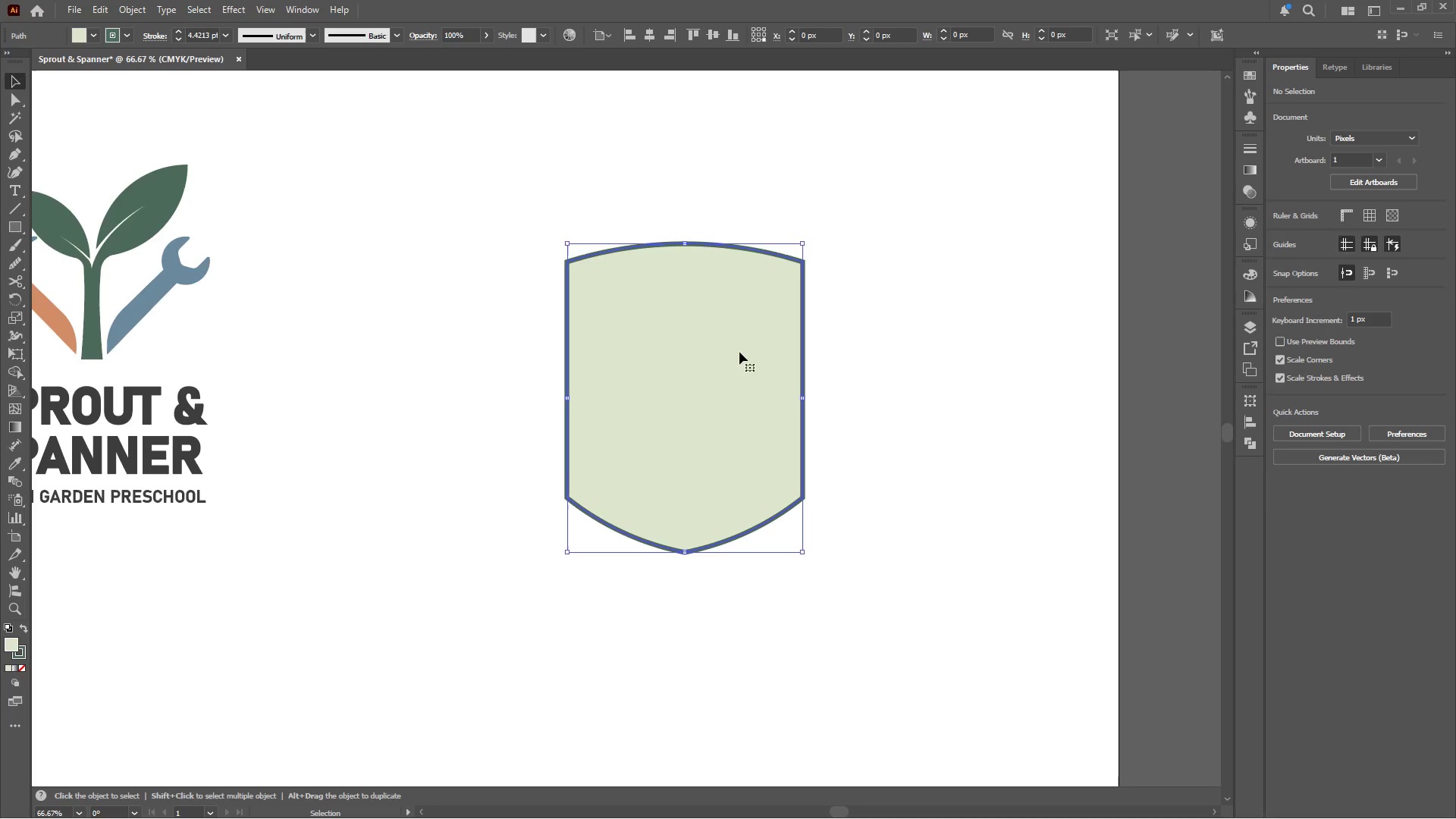 
left_click([742, 355])
 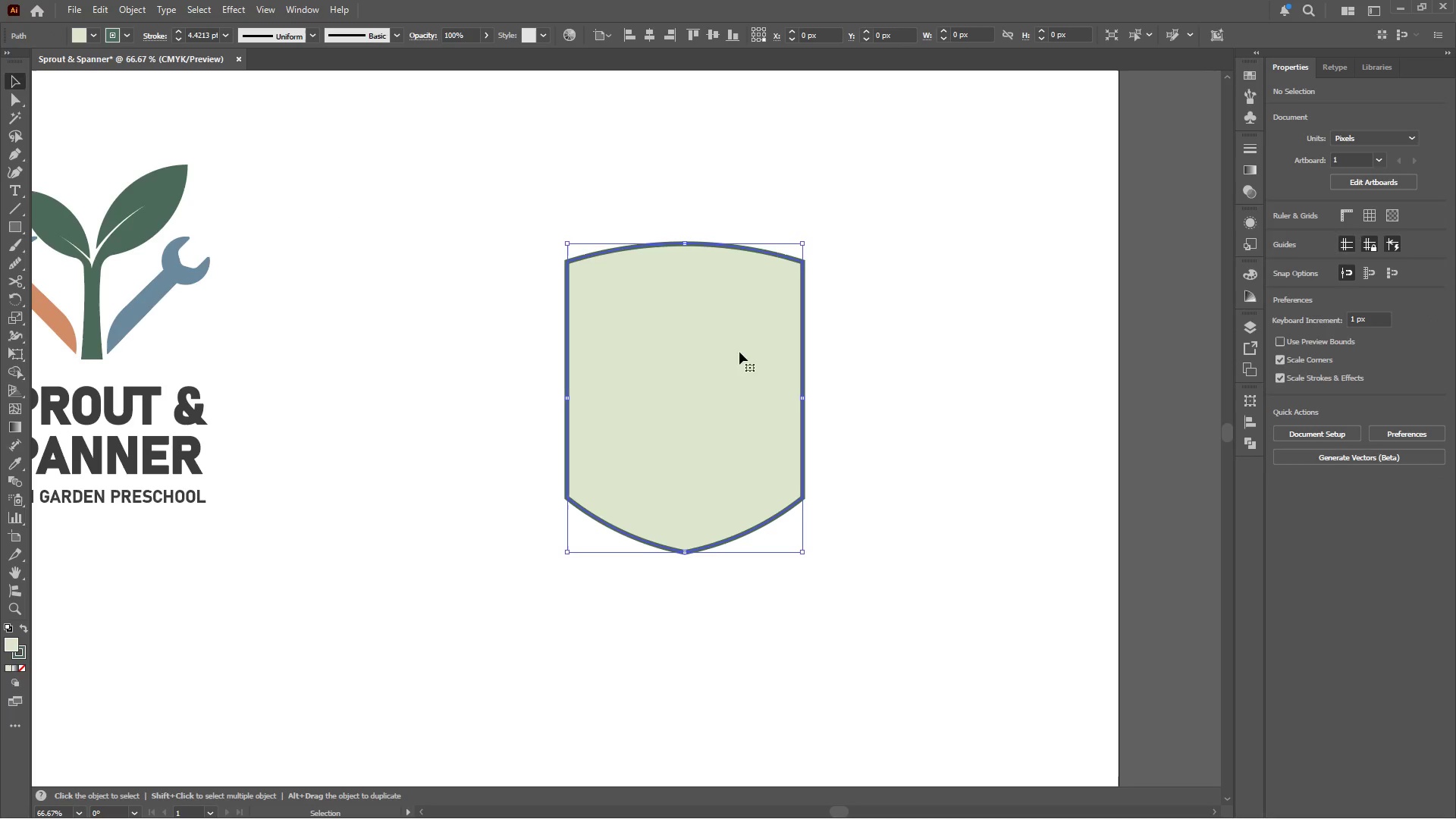 
scroll: coordinate [877, 366], scroll_direction: up, amount: 2.0
 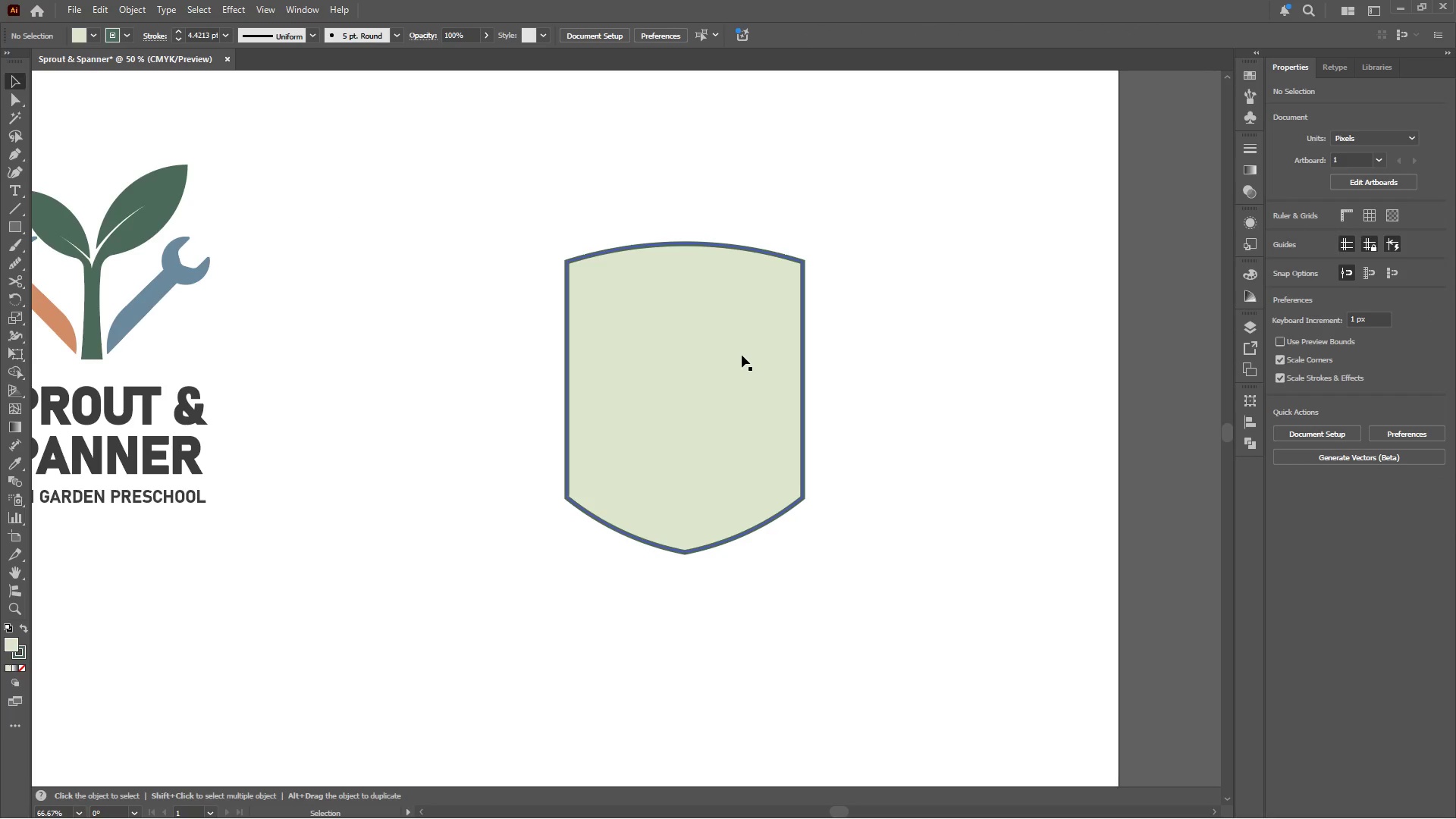 
hold_key(key=AltLeft, duration=0.45)
scroll: coordinate [730, 350], scroll_direction: down, amount: 2.0
 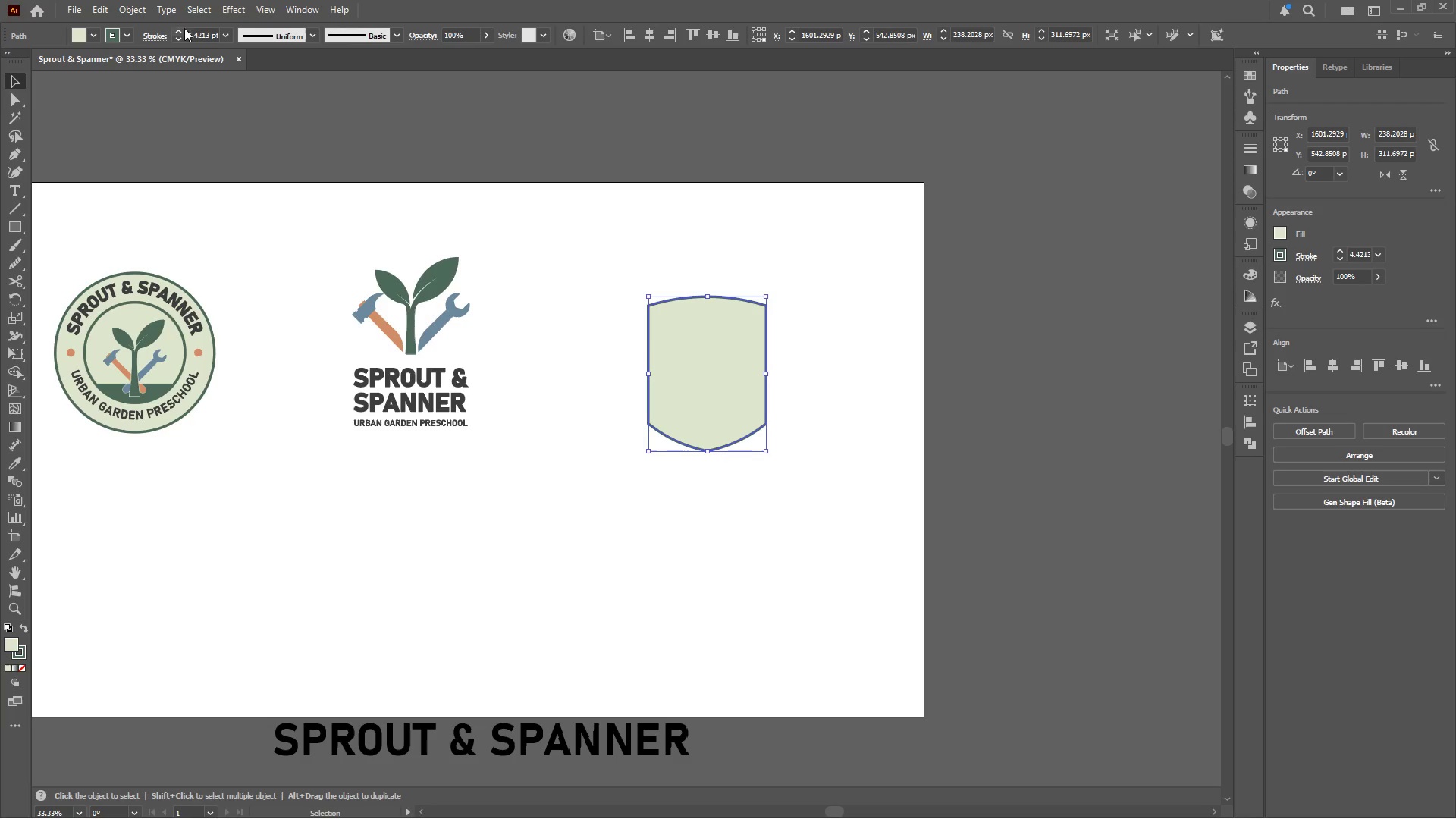 
left_click([129, 8])
 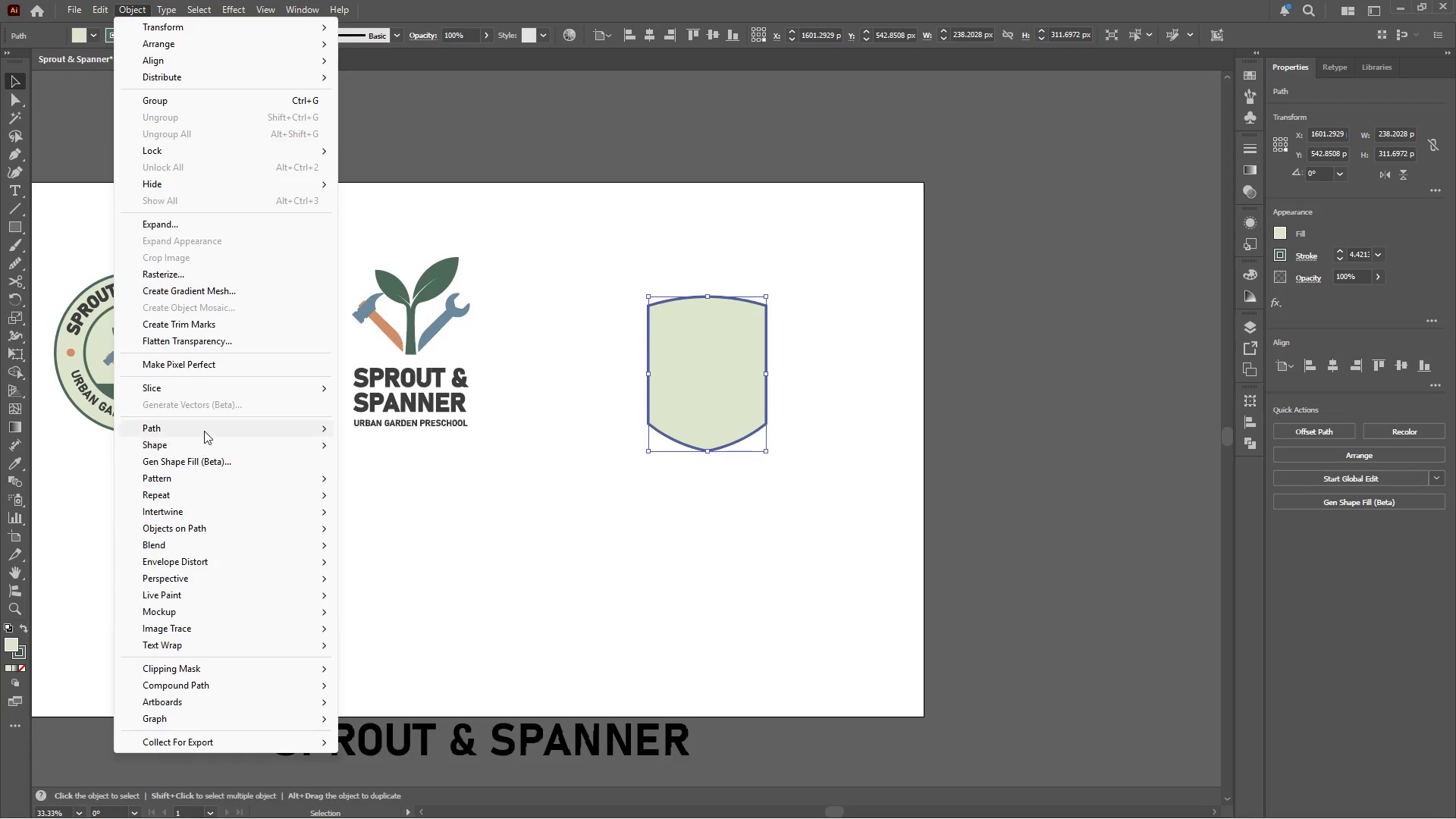 
wait(5.11)
 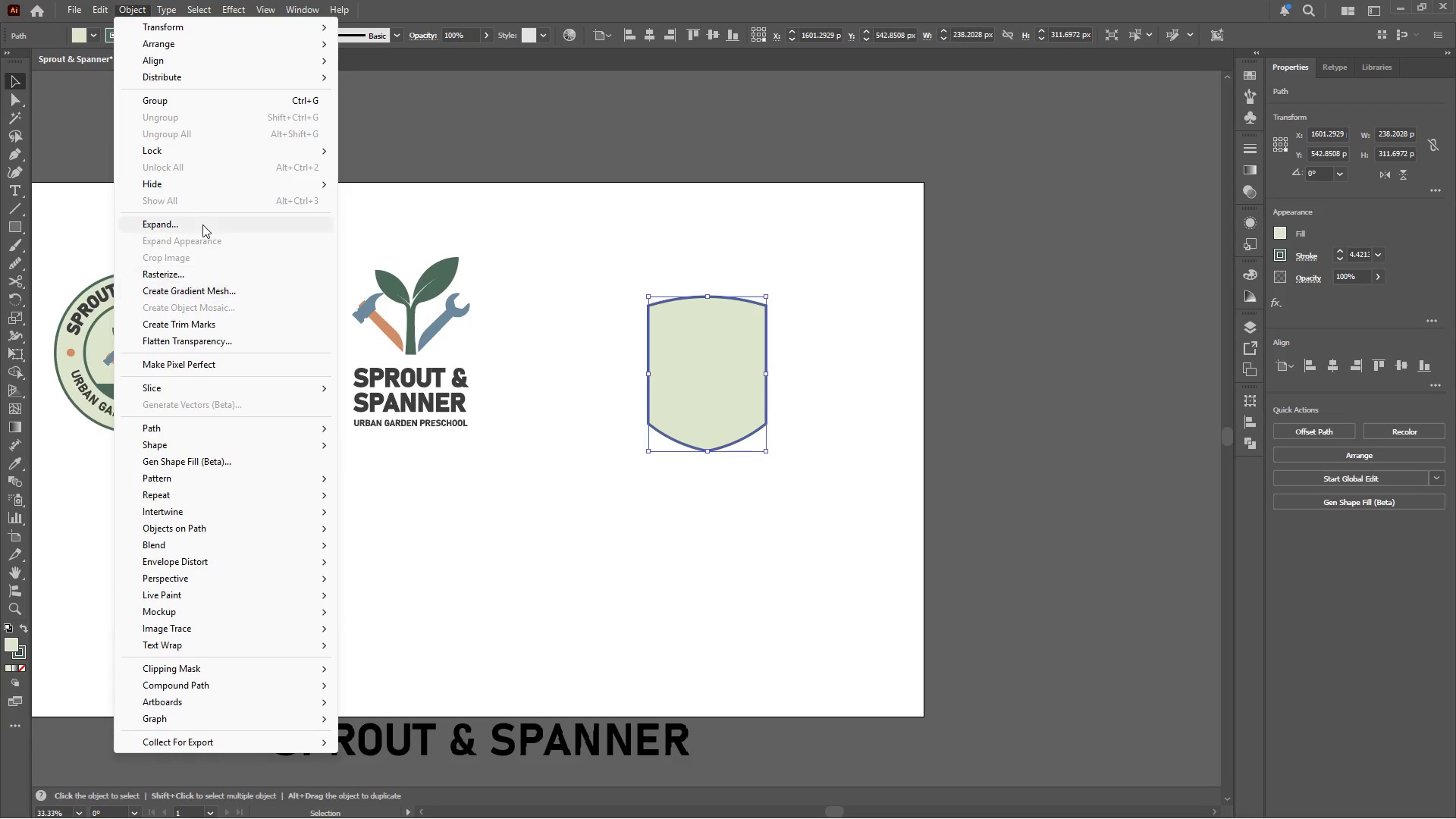 
left_click([394, 484])
 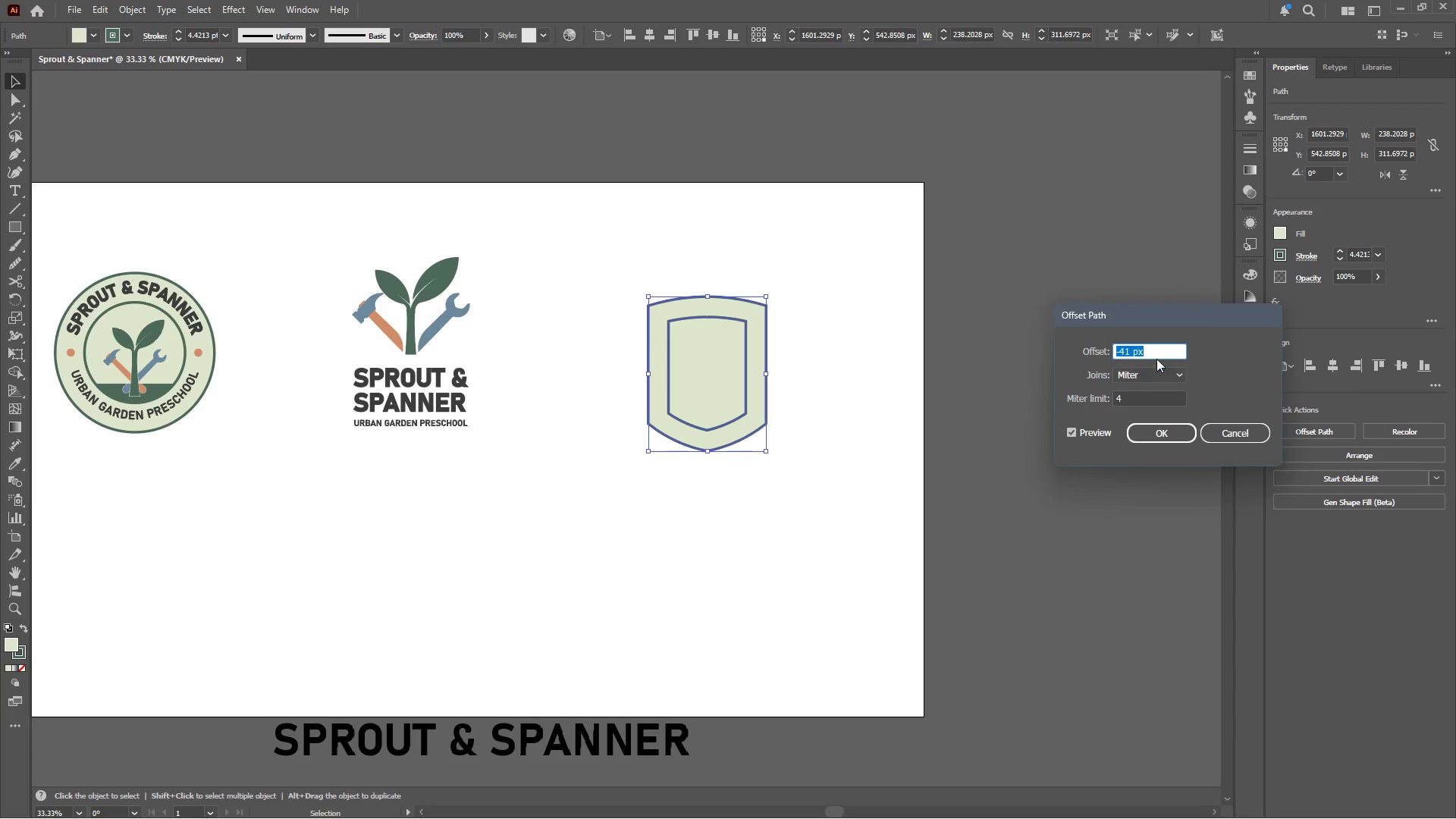 
scroll: coordinate [1156, 353], scroll_direction: up, amount: 25.0
 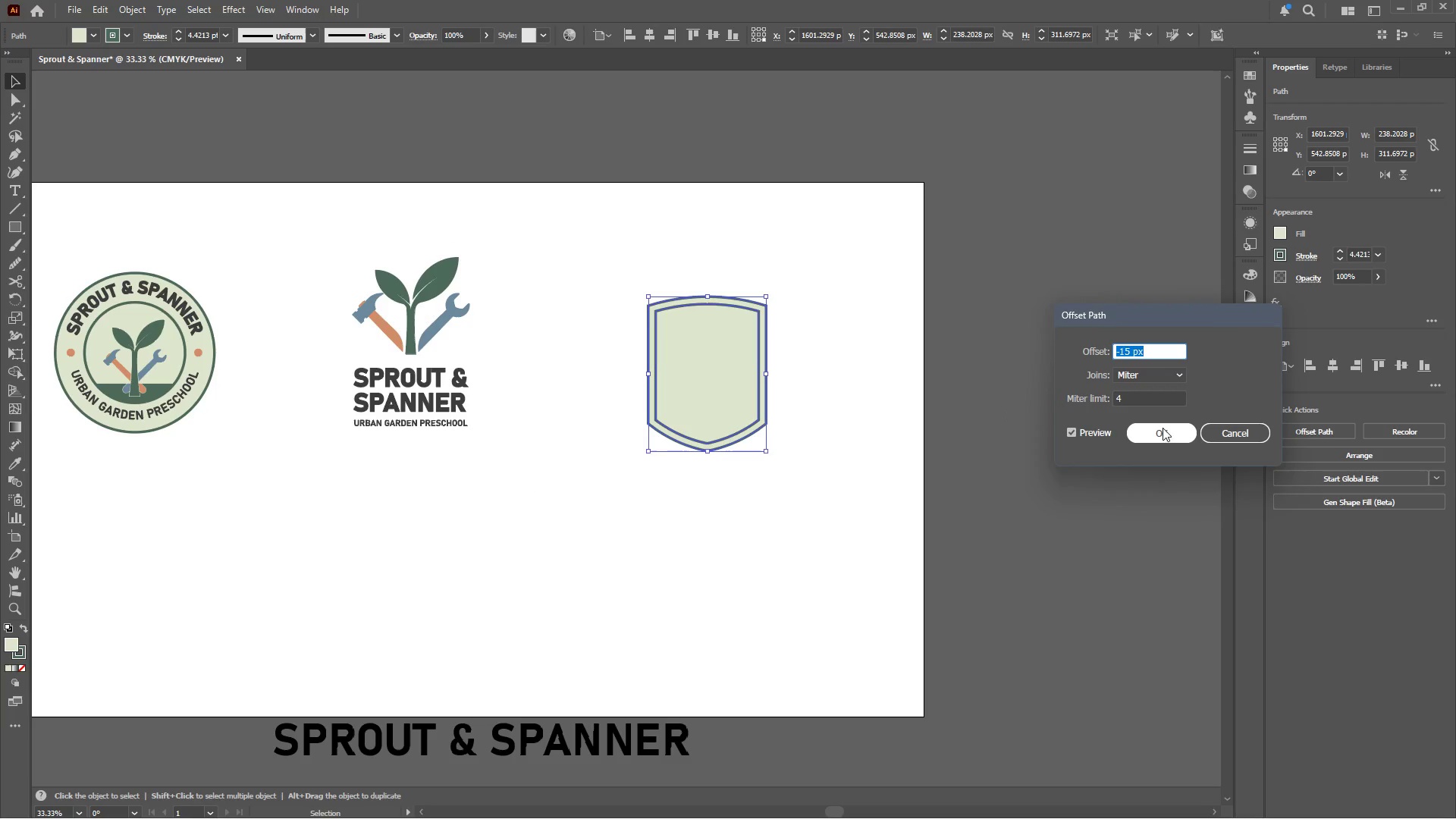 
left_click([1163, 435])
 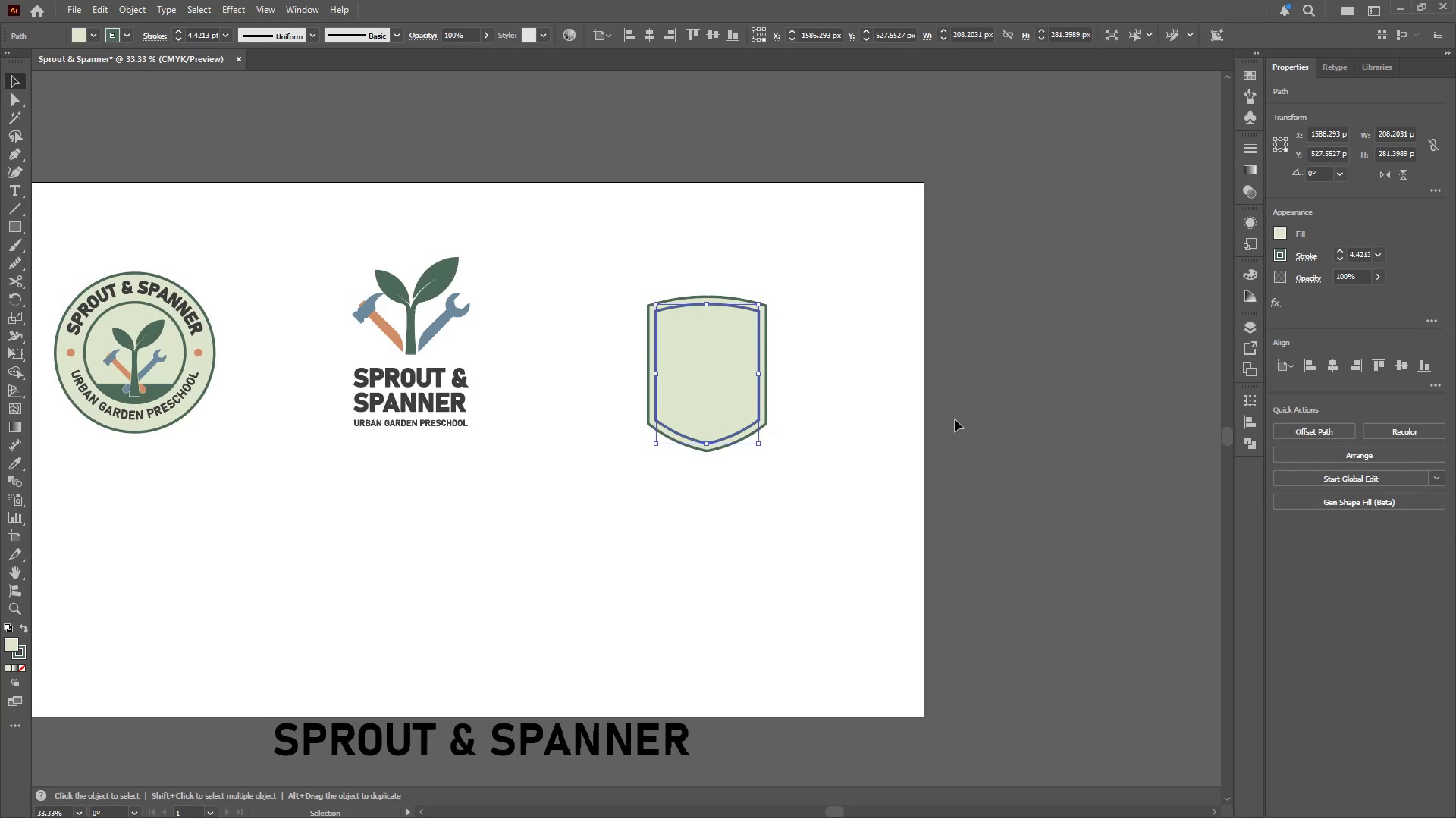 
left_click([956, 414])
 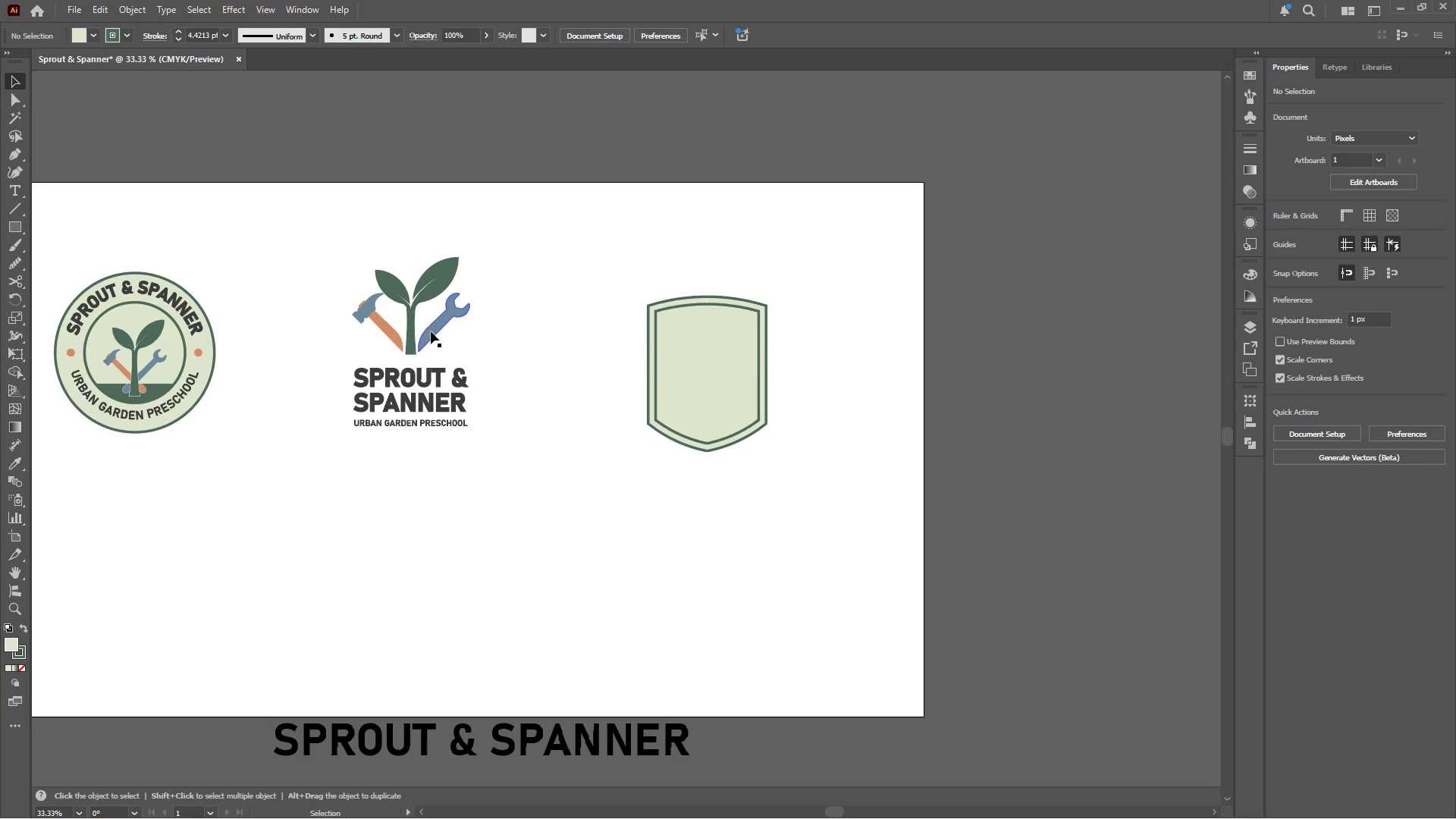 
double_click([434, 331])
 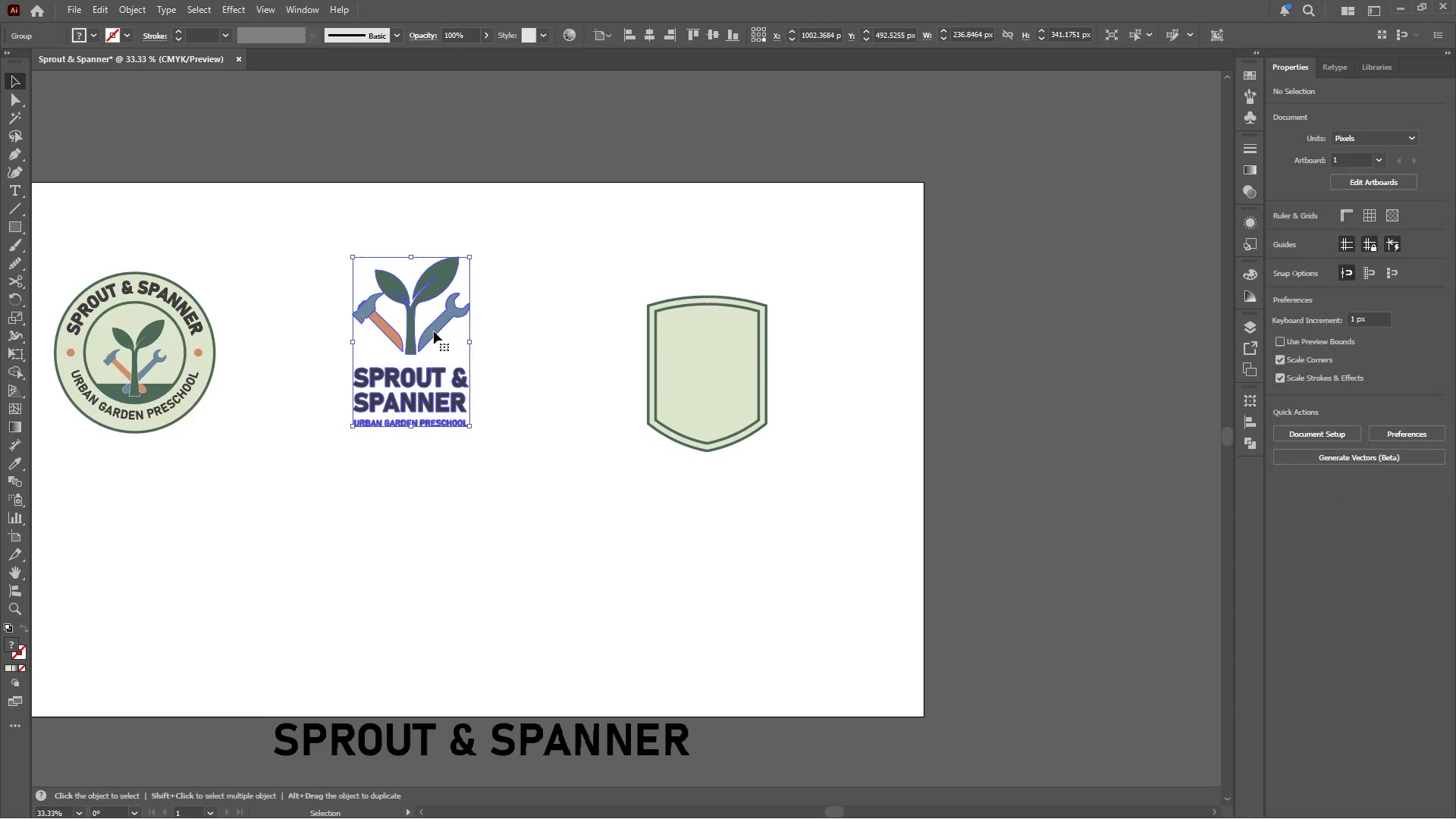 
triple_click([434, 331])
 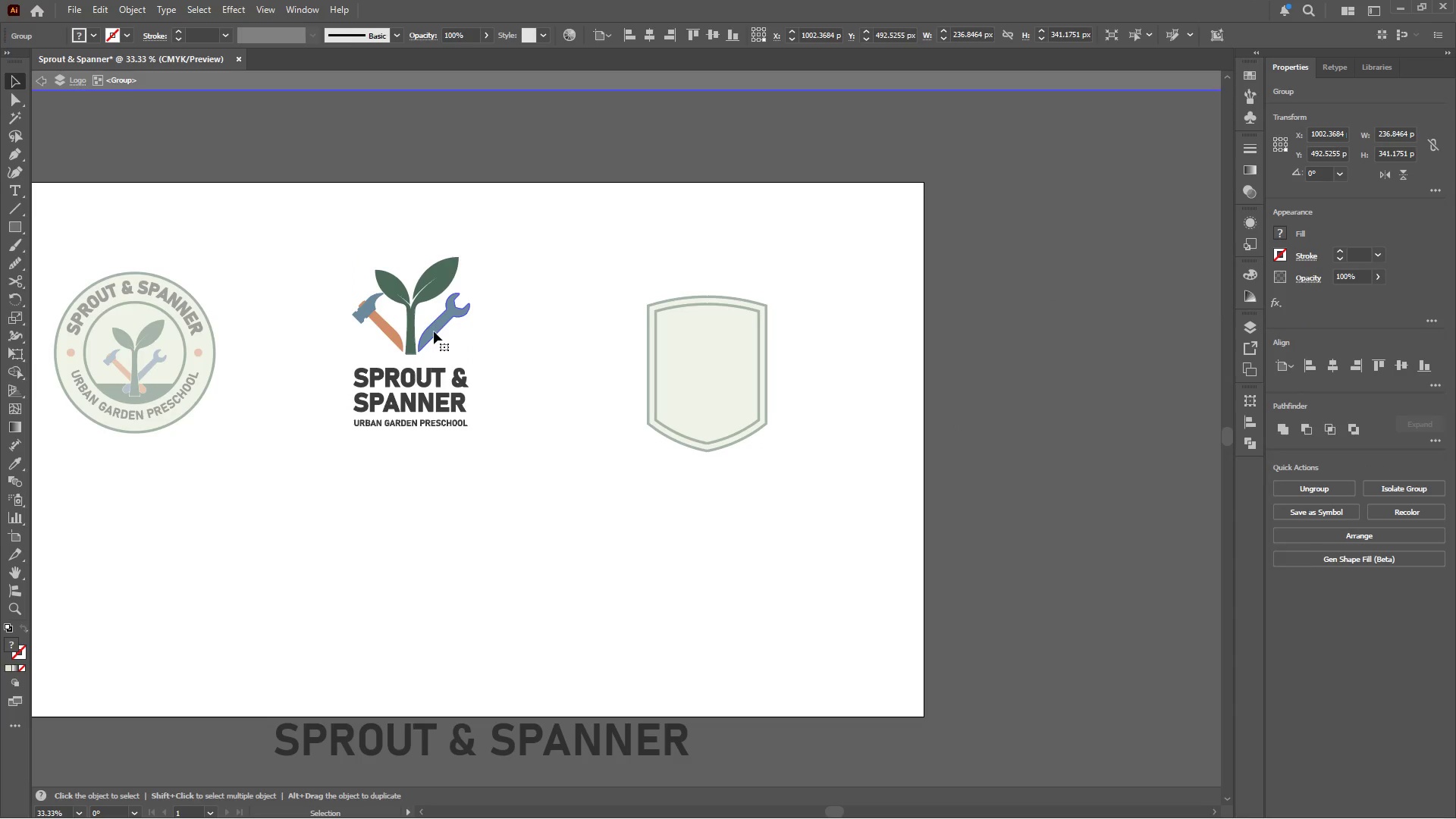 
triple_click([434, 331])
 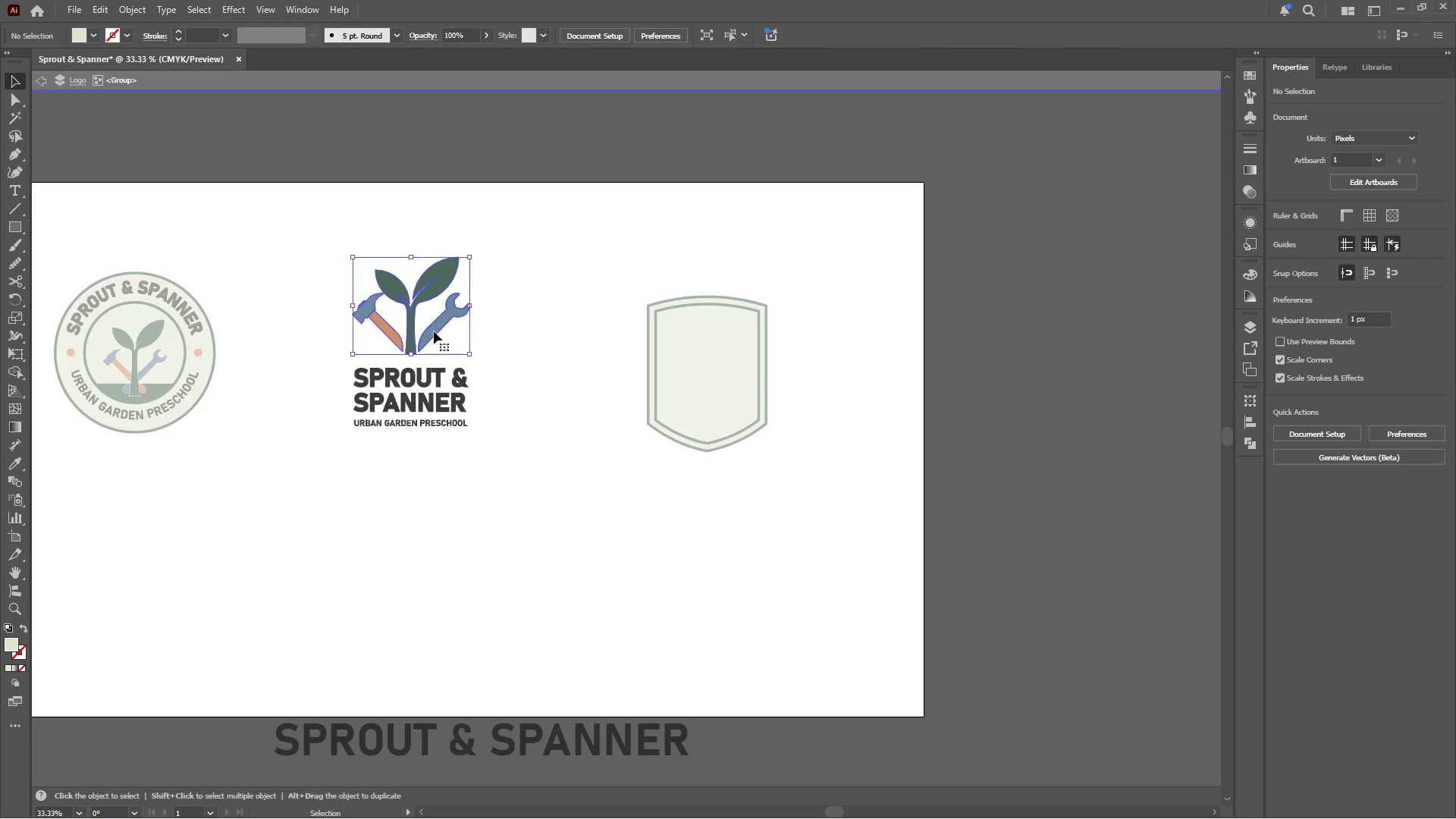 
key(Control+C)
 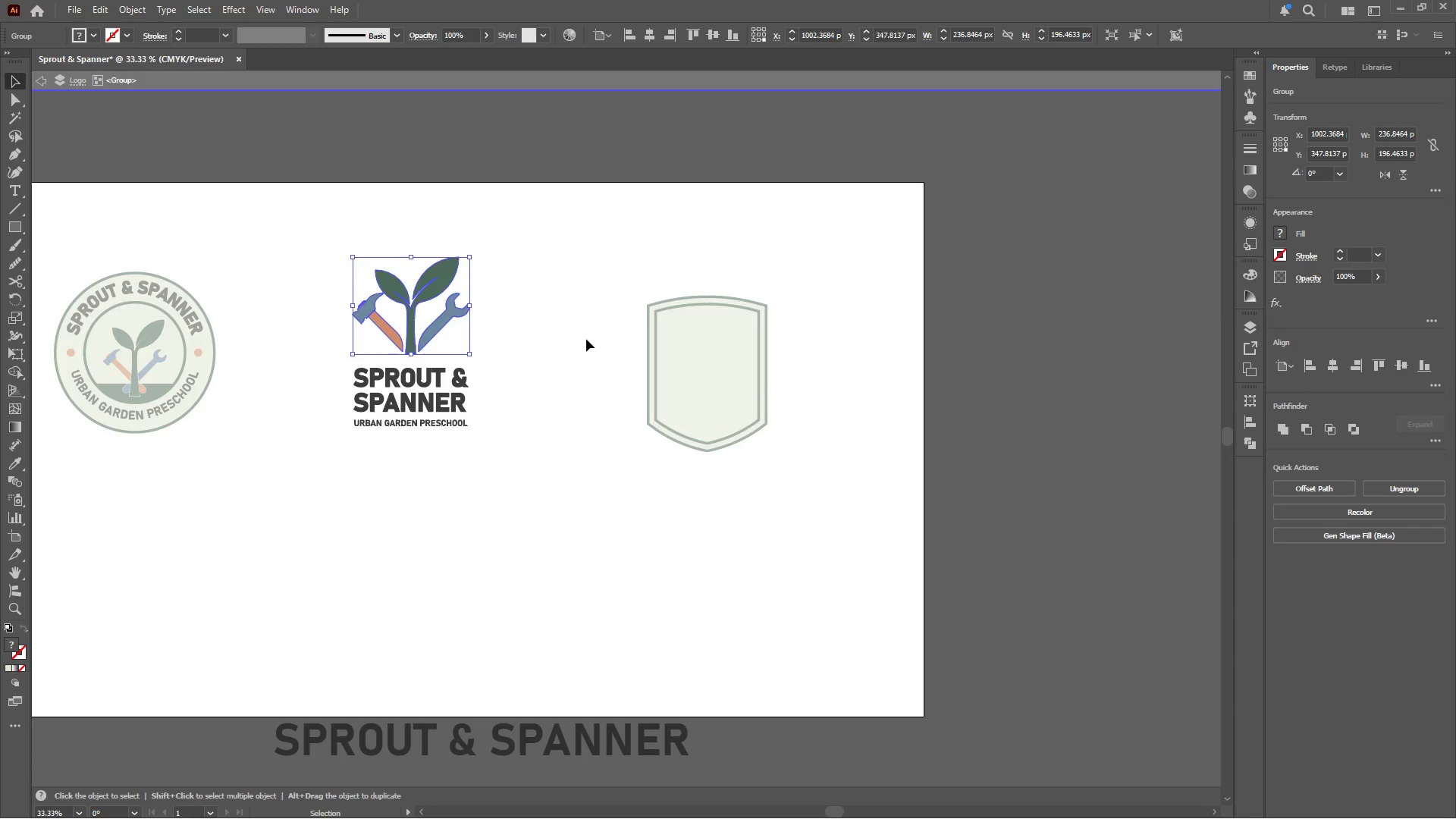 
double_click([586, 339])
 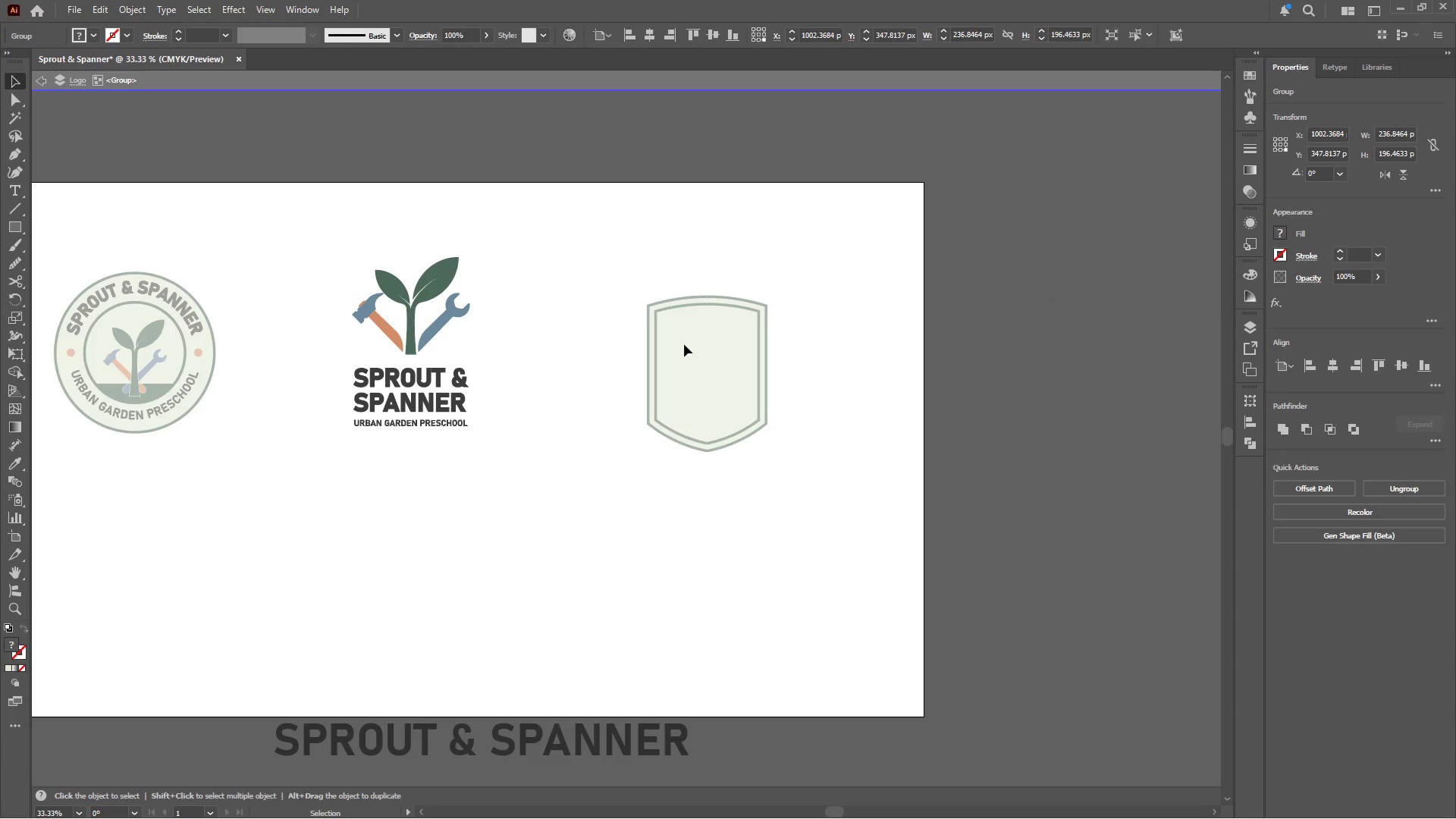 
hold_key(key=AltLeft, duration=0.41)
scroll: coordinate [728, 347], scroll_direction: up, amount: 2.0
 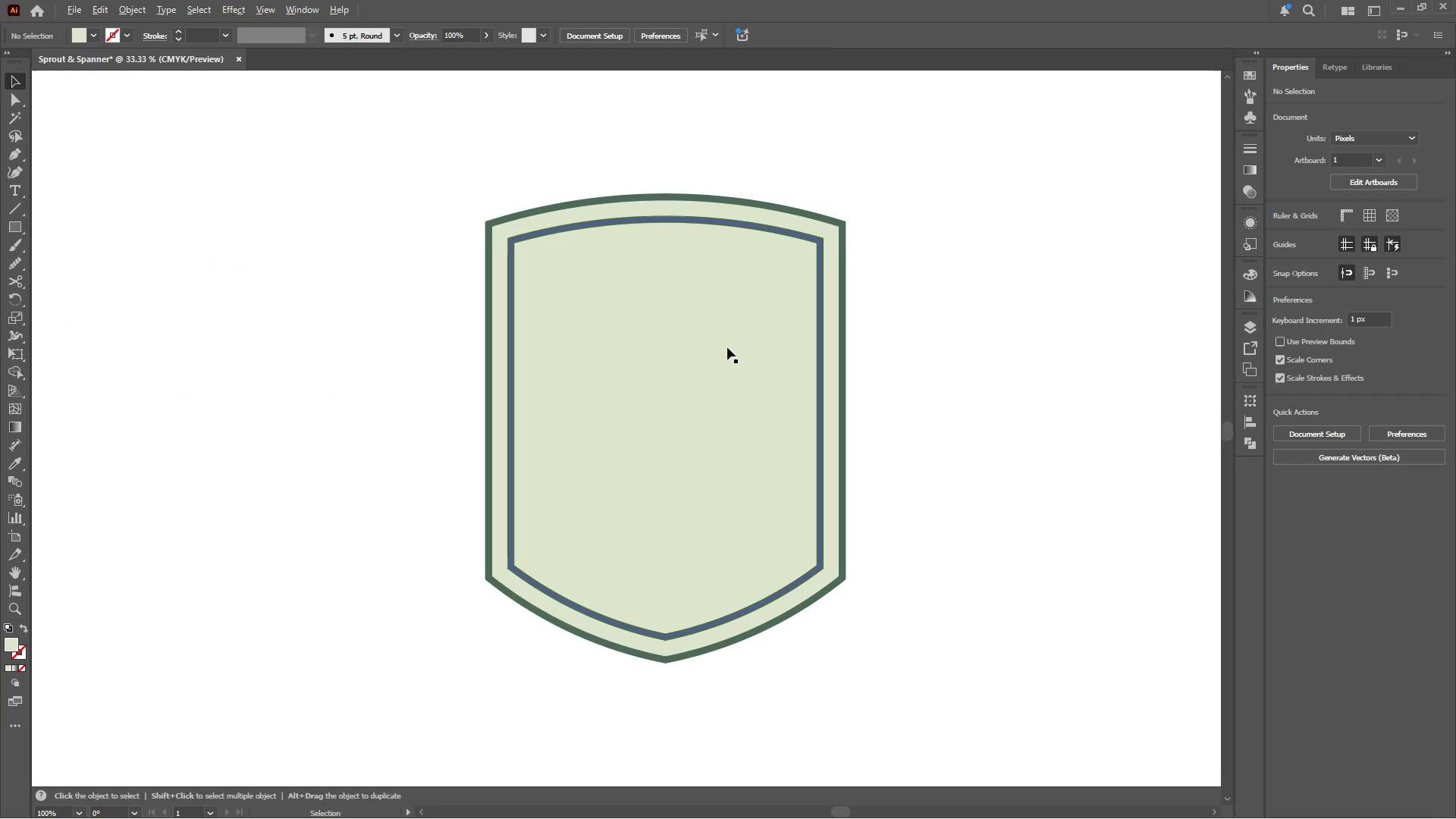 
key(Control+V)
 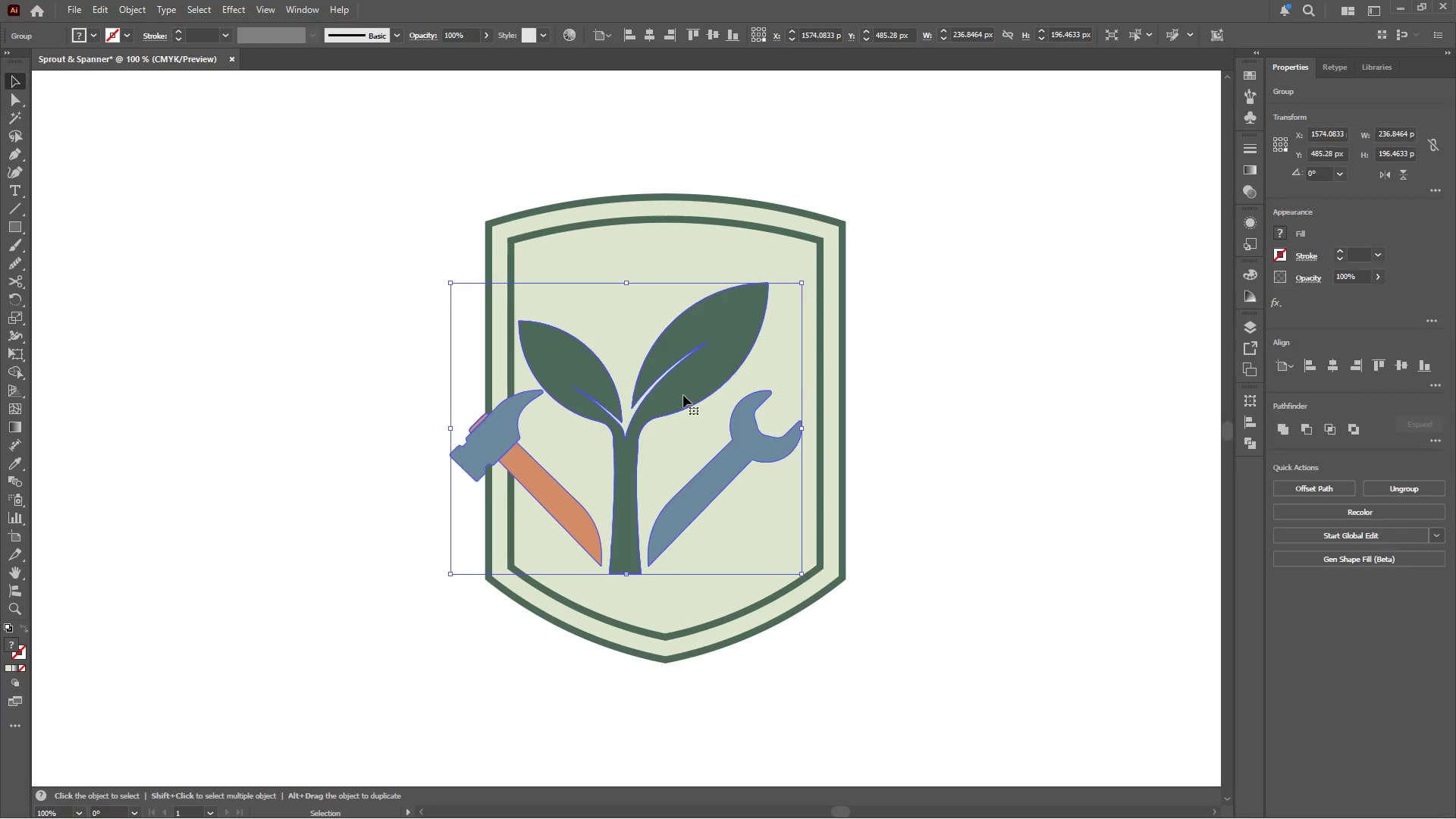 
hold_key(key=ShiftLeft, duration=1.94)
left_click_drag(start_coordinate=[625, 574], to_coordinate=[637, 500])
 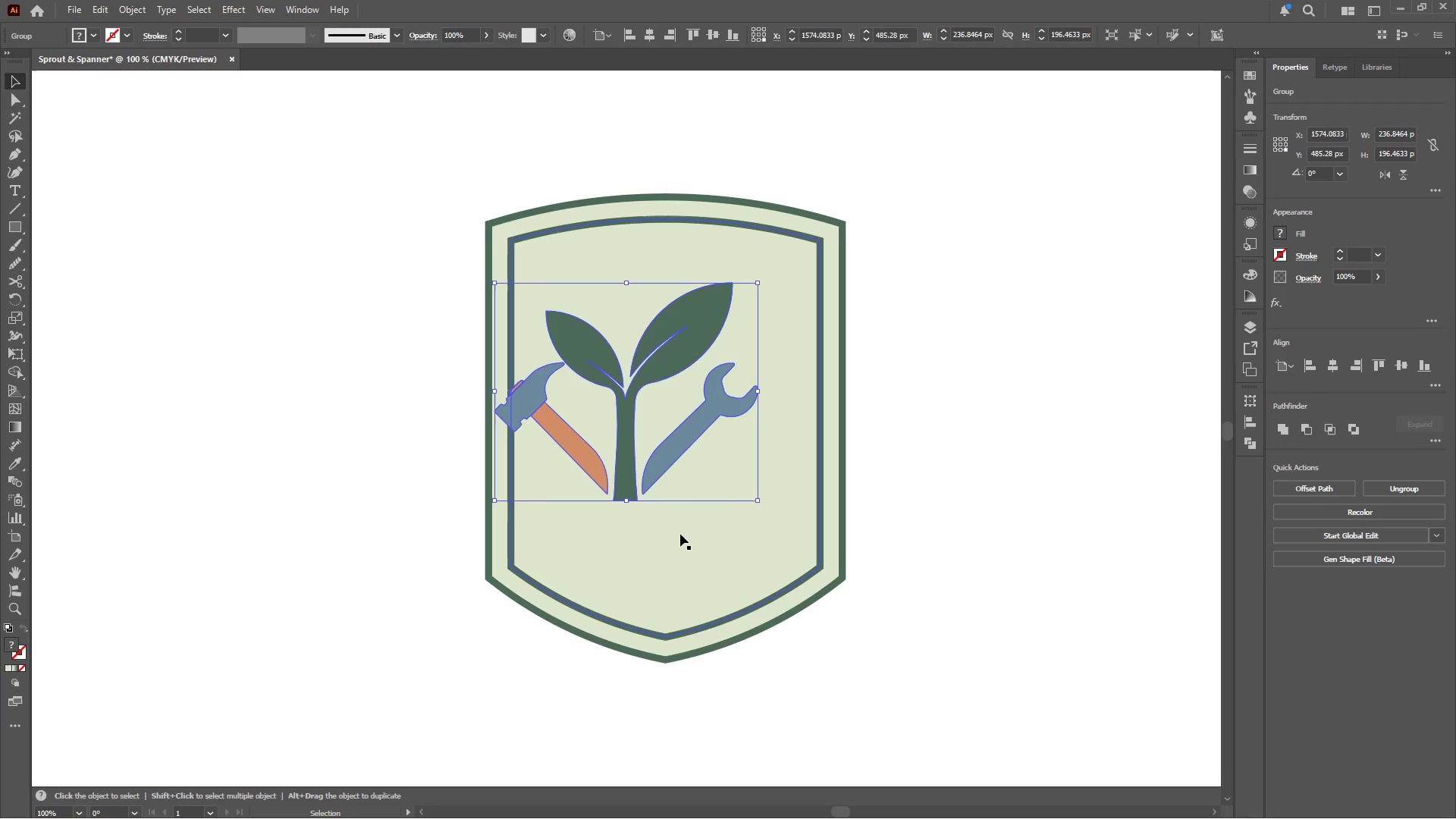 
hold_key(key=ShiftLeft, duration=0.38)
left_click([692, 553])
 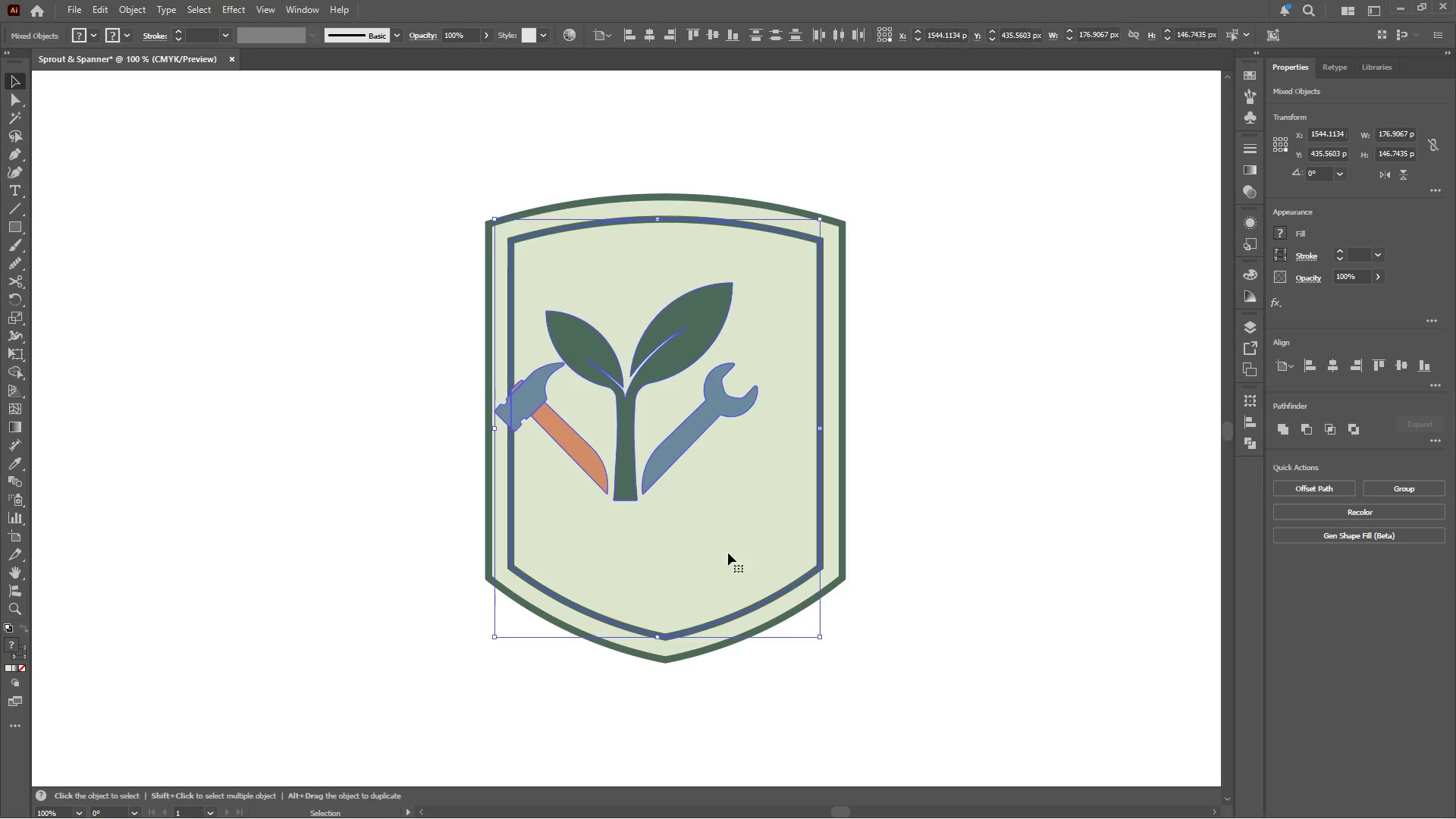 
double_click([728, 553])
 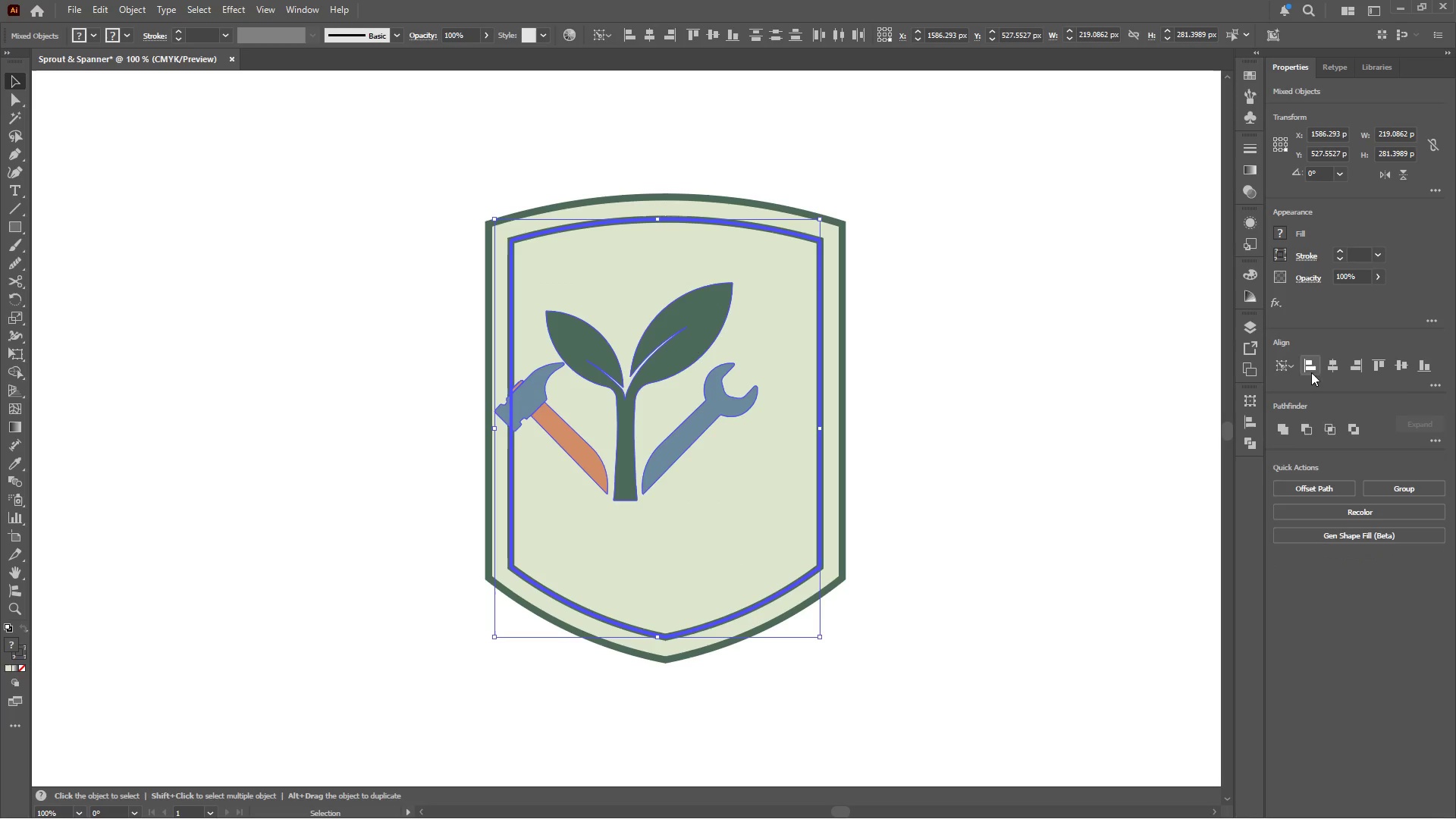 
left_click([1330, 367])
 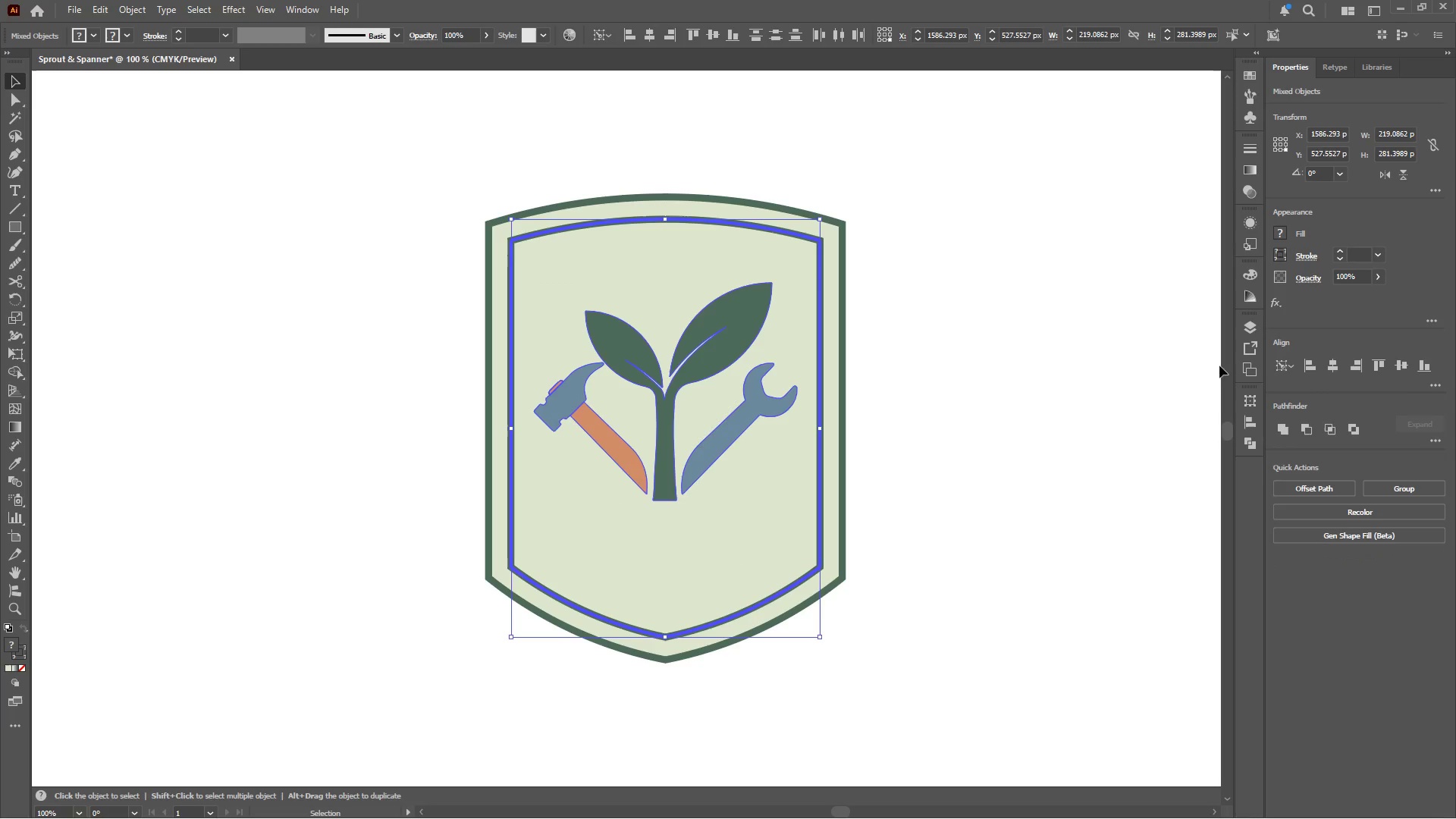 
left_click_drag(start_coordinate=[1168, 362], to_coordinate=[1163, 362])
 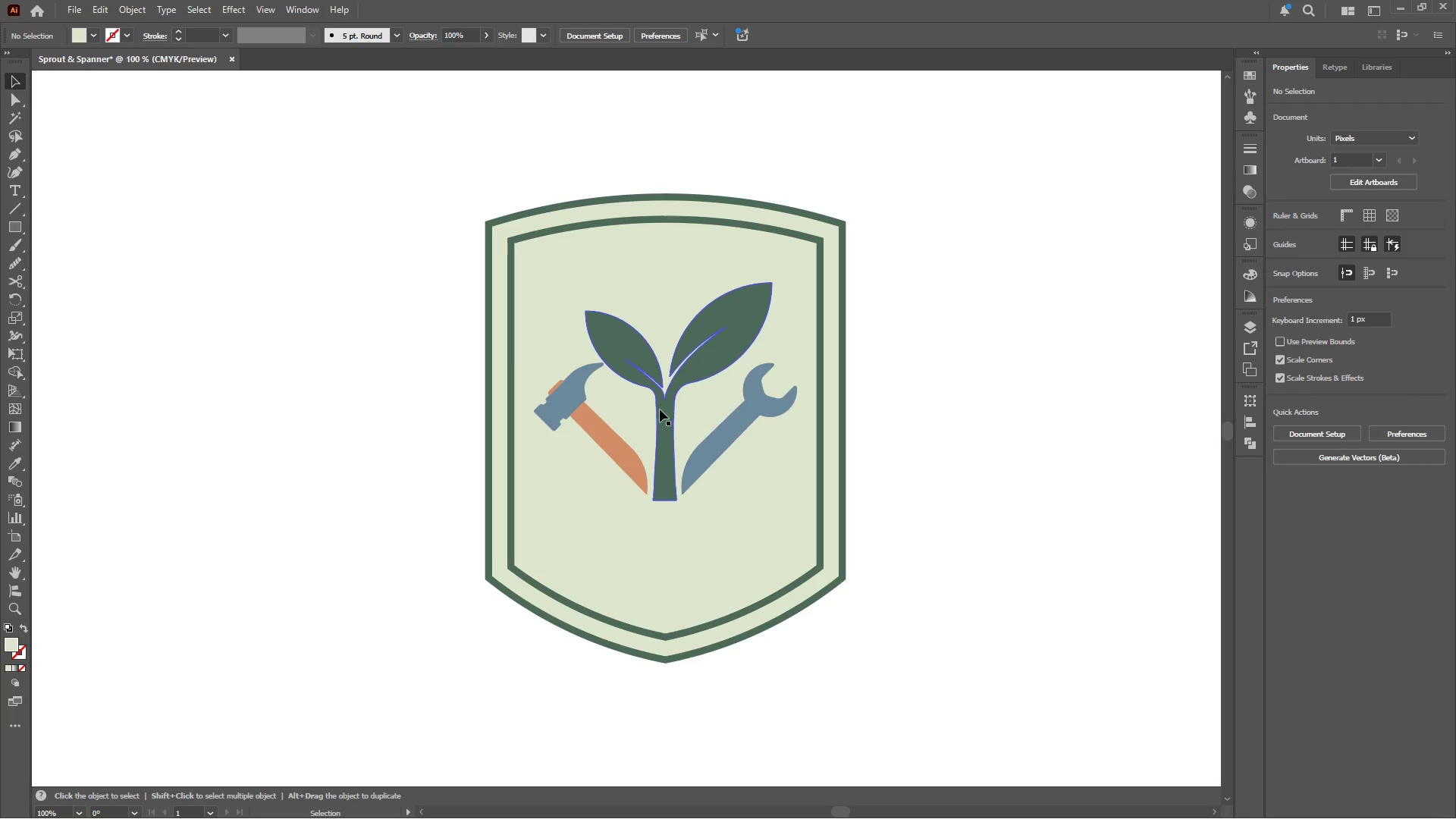 
left_click_drag(start_coordinate=[660, 416], to_coordinate=[663, 381])
 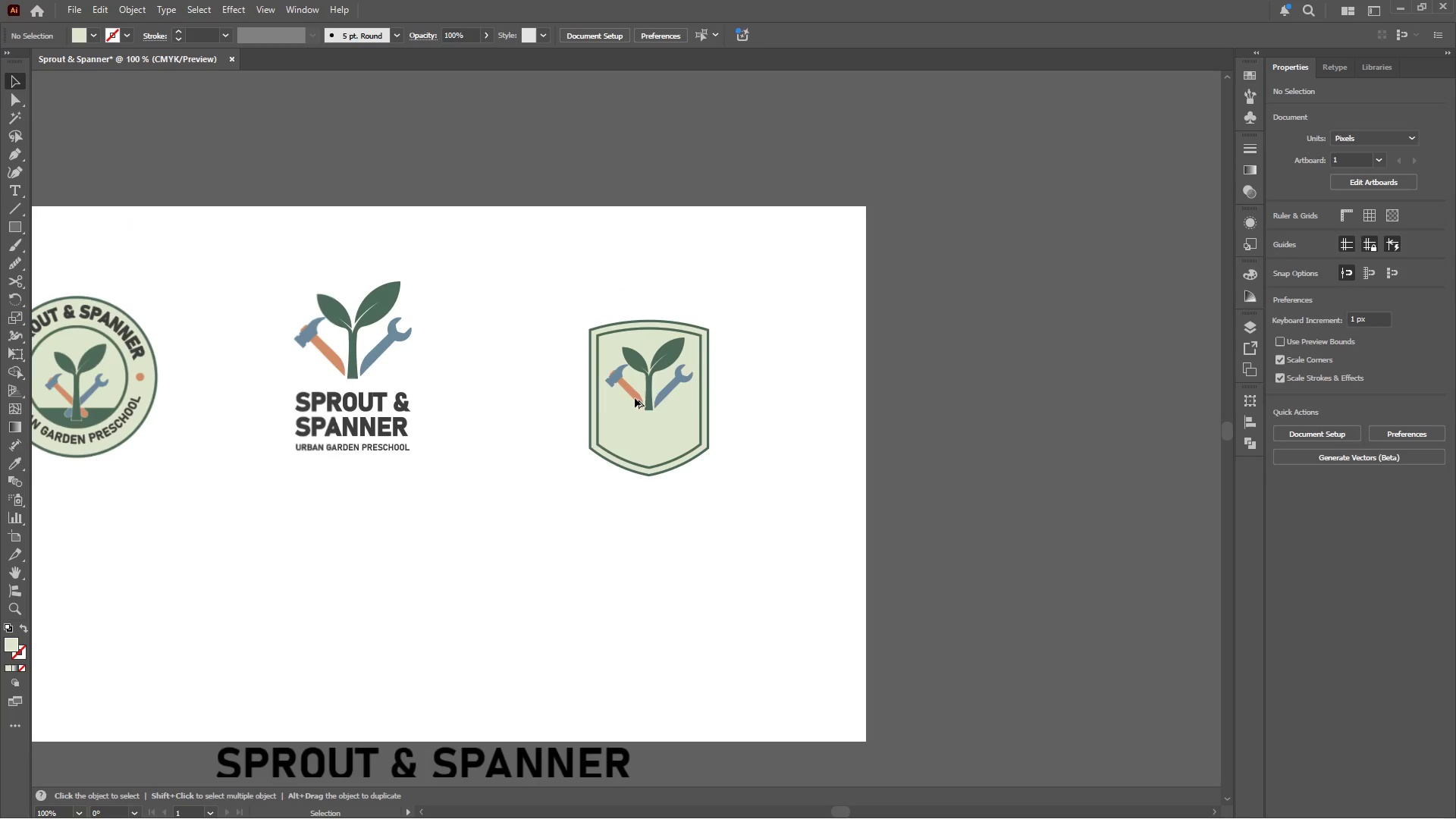 
hold_key(key=ShiftLeft, duration=0.95)
 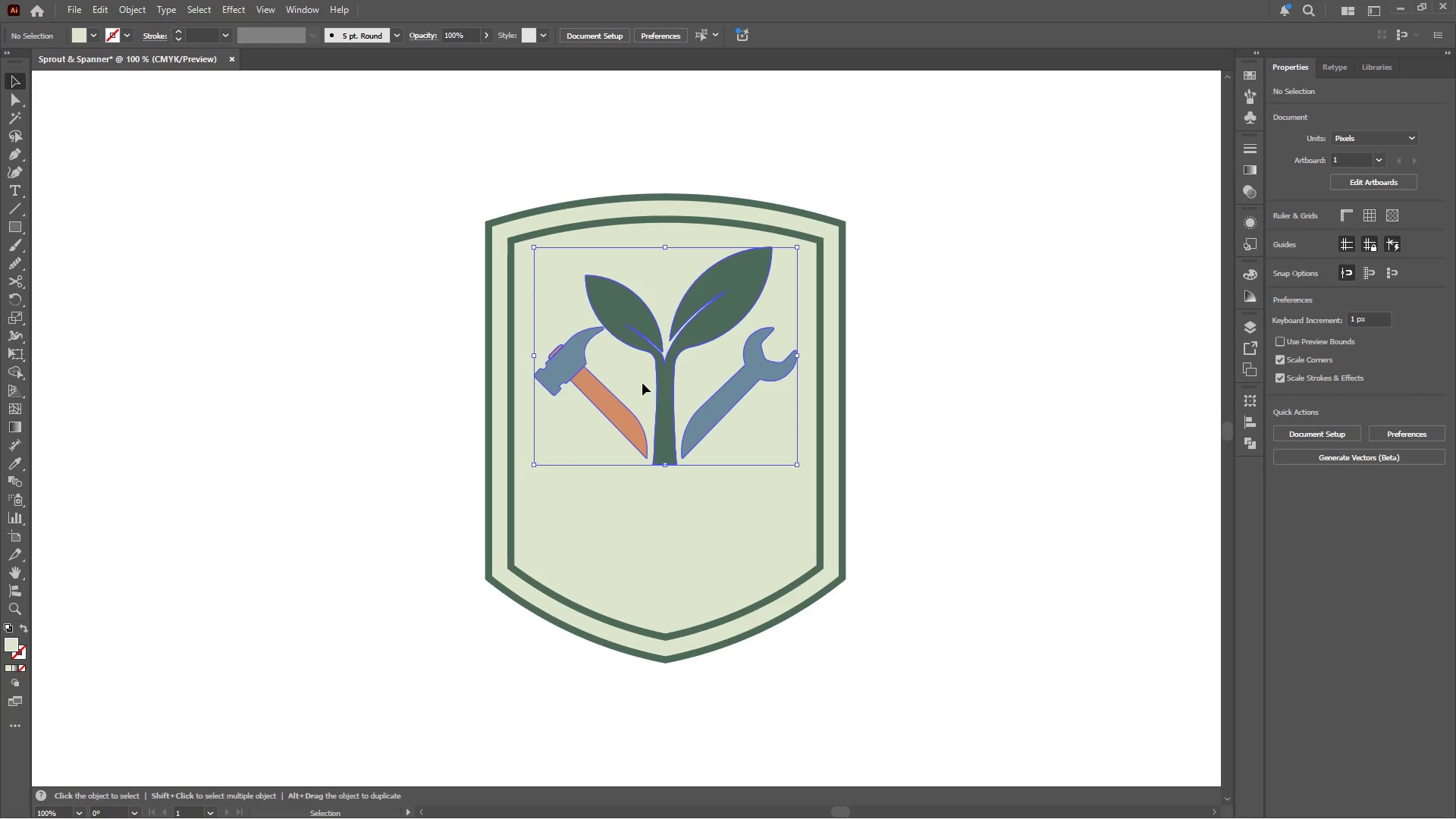 
hold_key(key=AltLeft, duration=0.34)
scroll: coordinate [598, 466], scroll_direction: down, amount: 7.0
 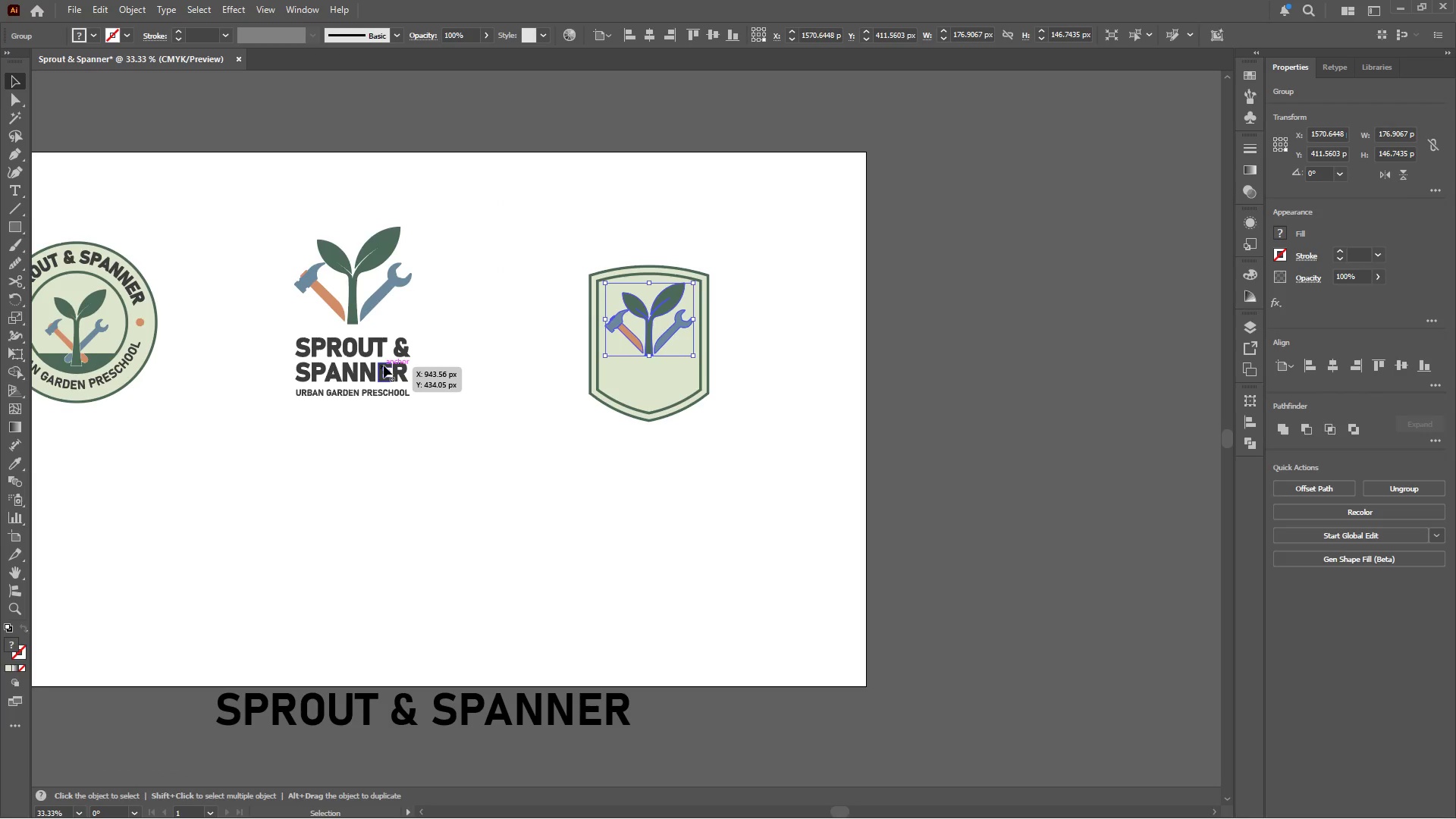 
left_click([384, 365])
 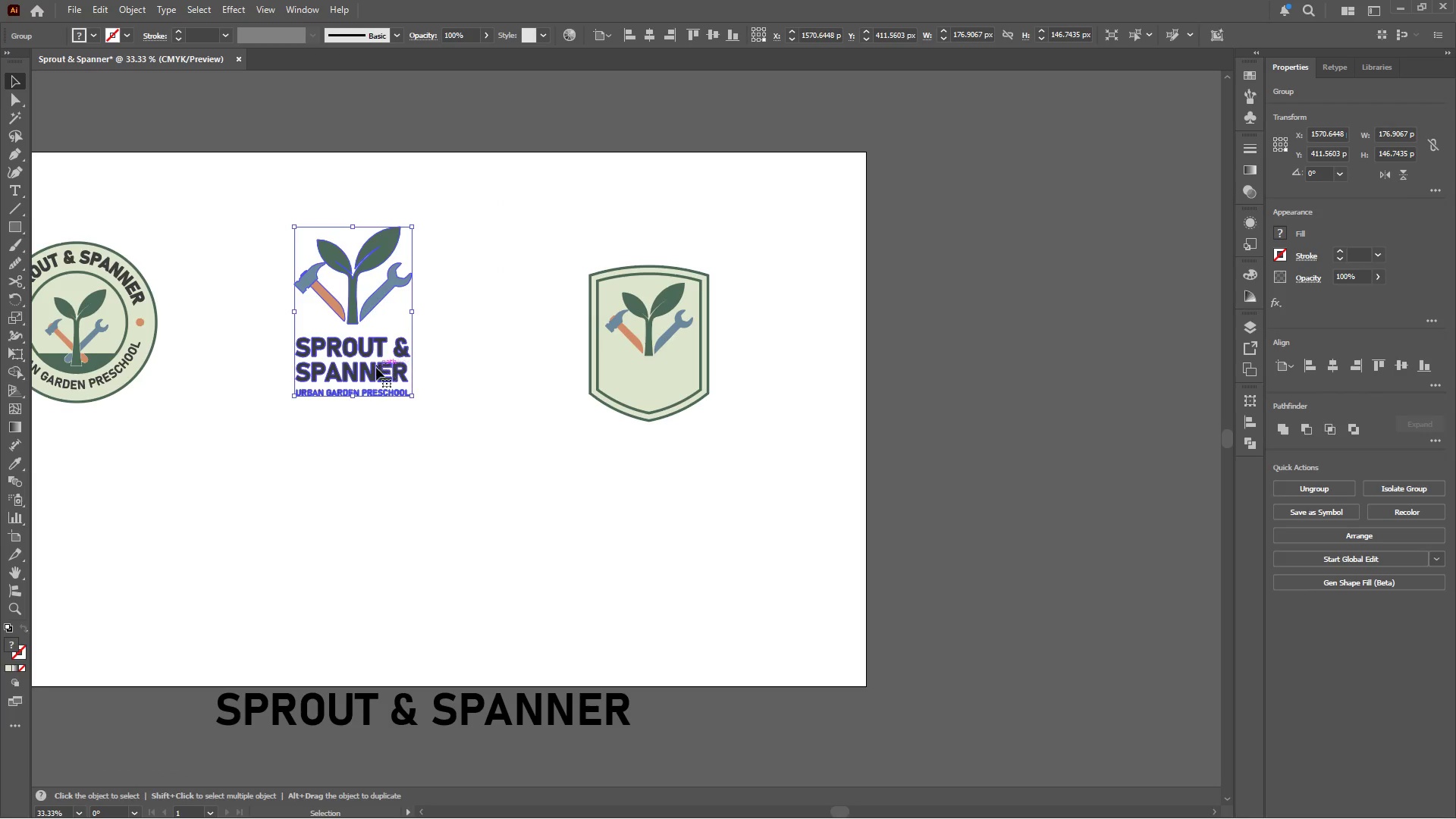 
hold_key(key=AltLeft, duration=0.45)
 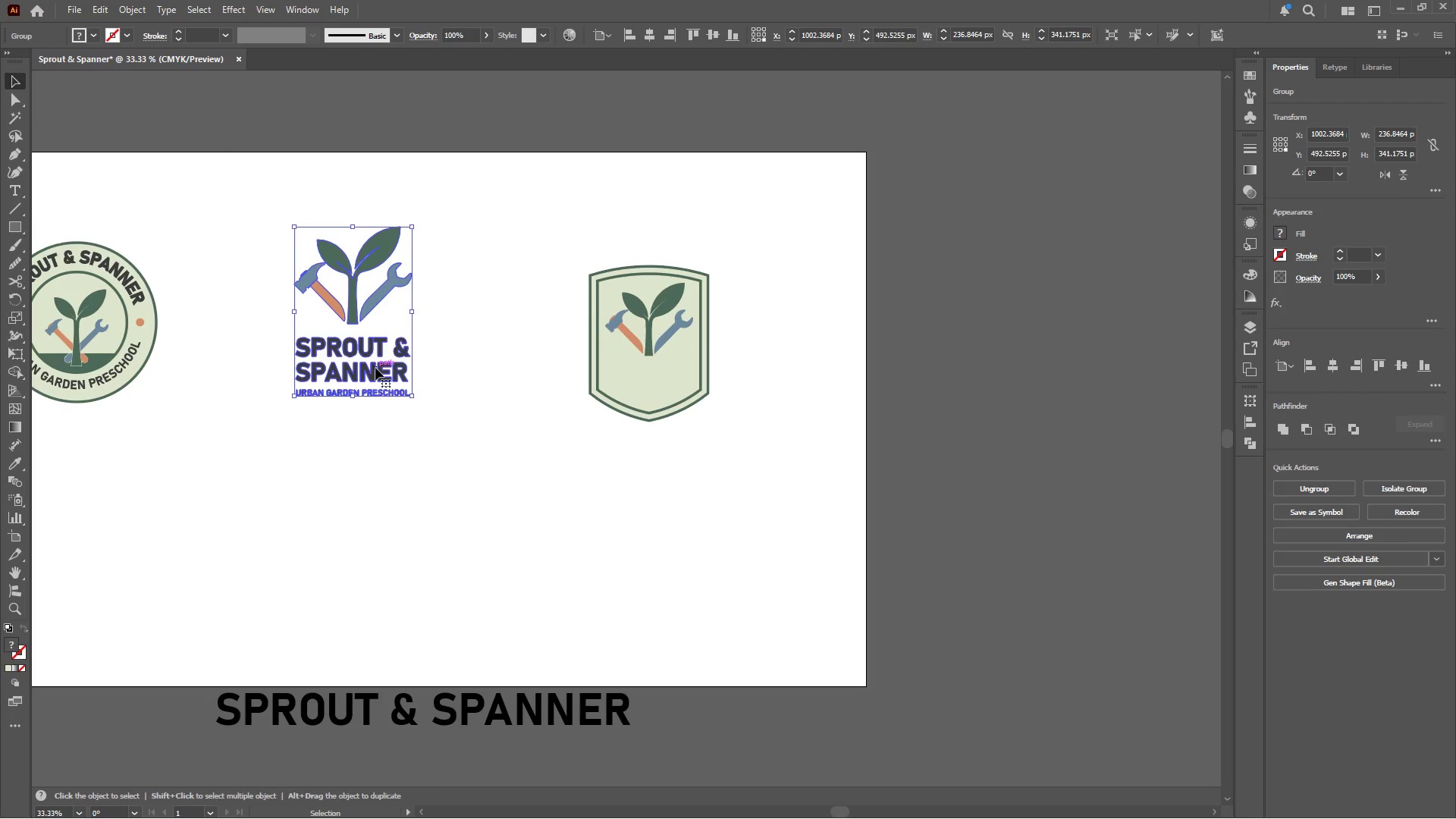 
double_click([375, 368])
 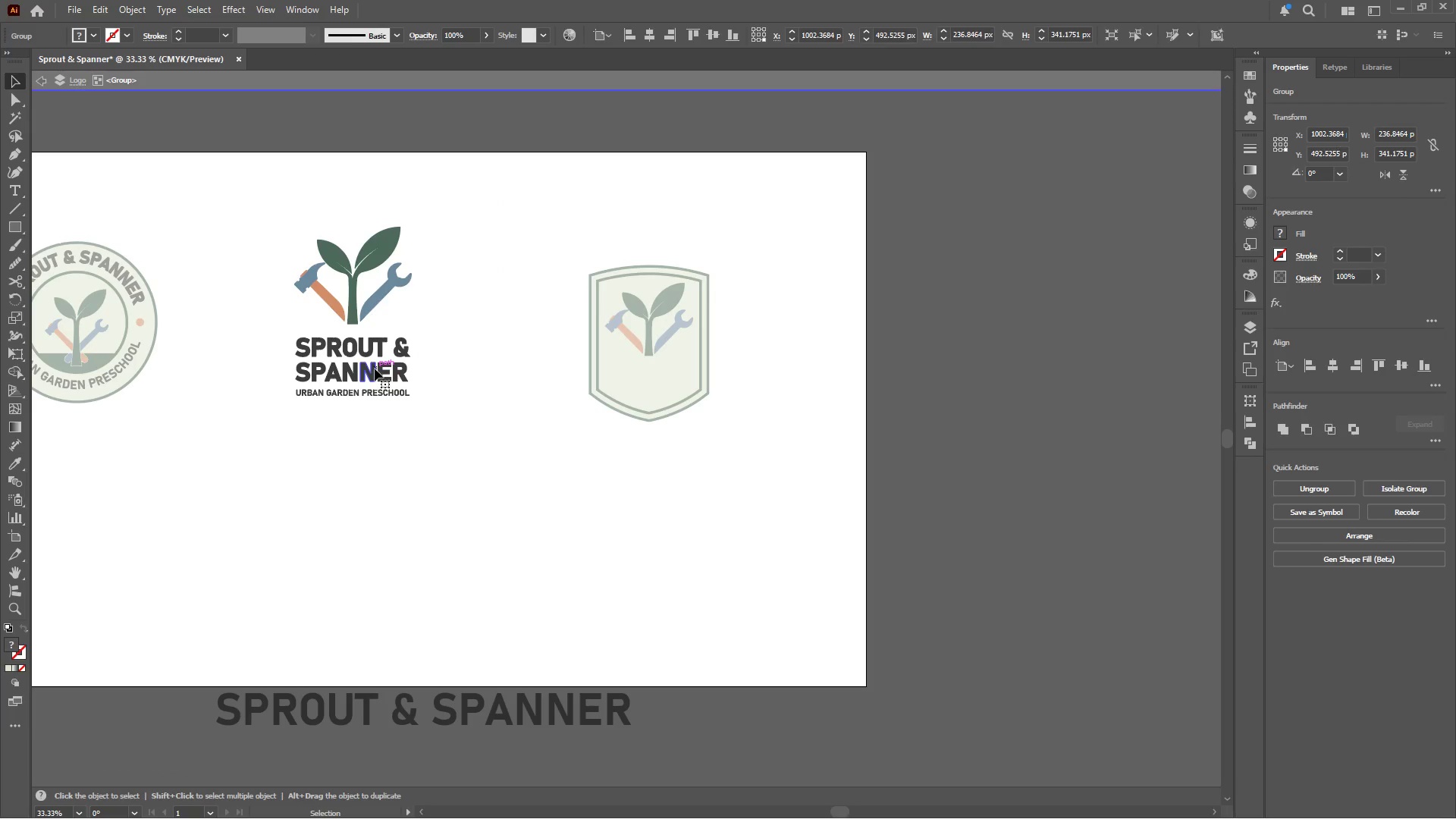 
triple_click([375, 369])
 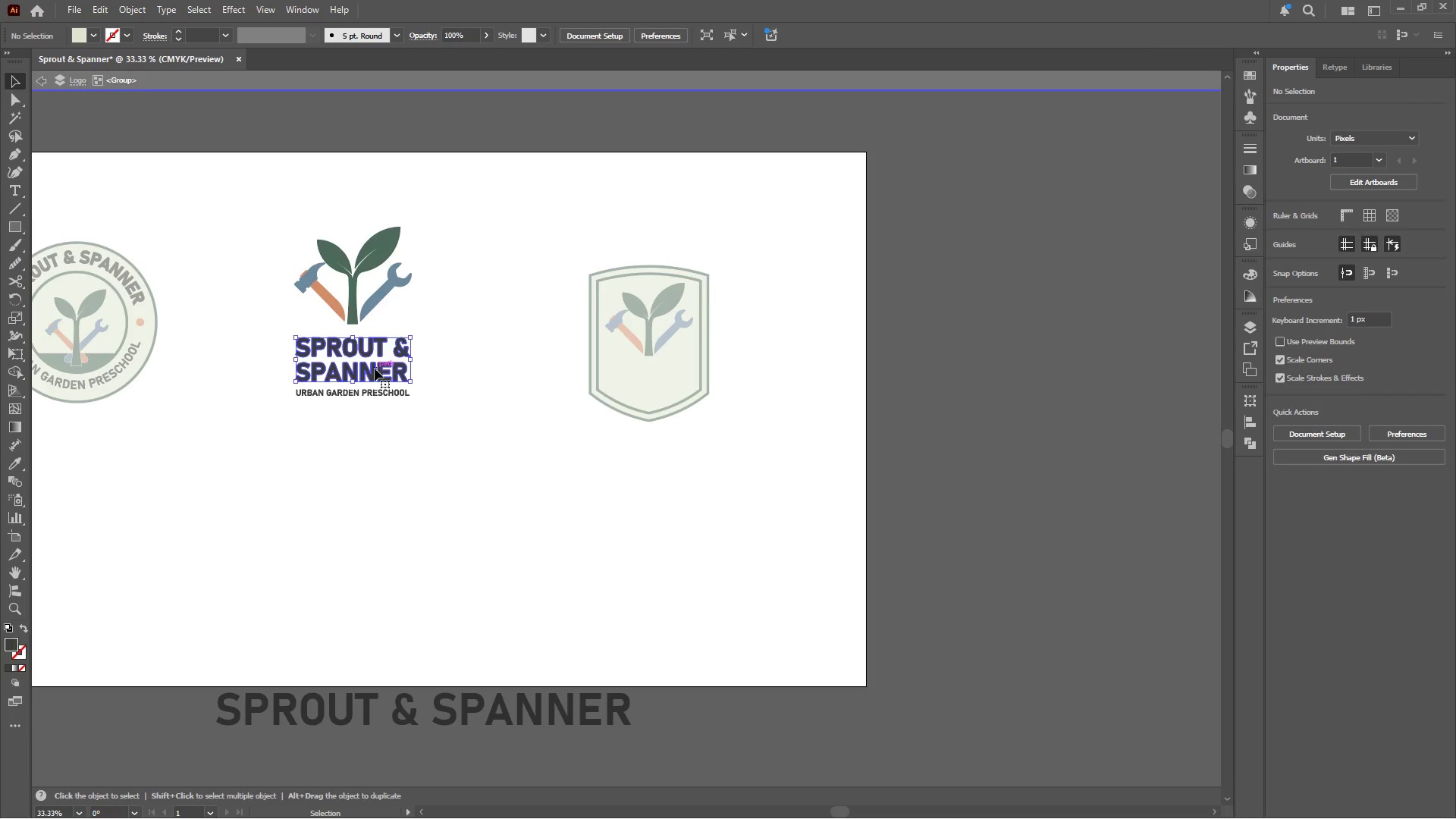 
key(Control+C)
 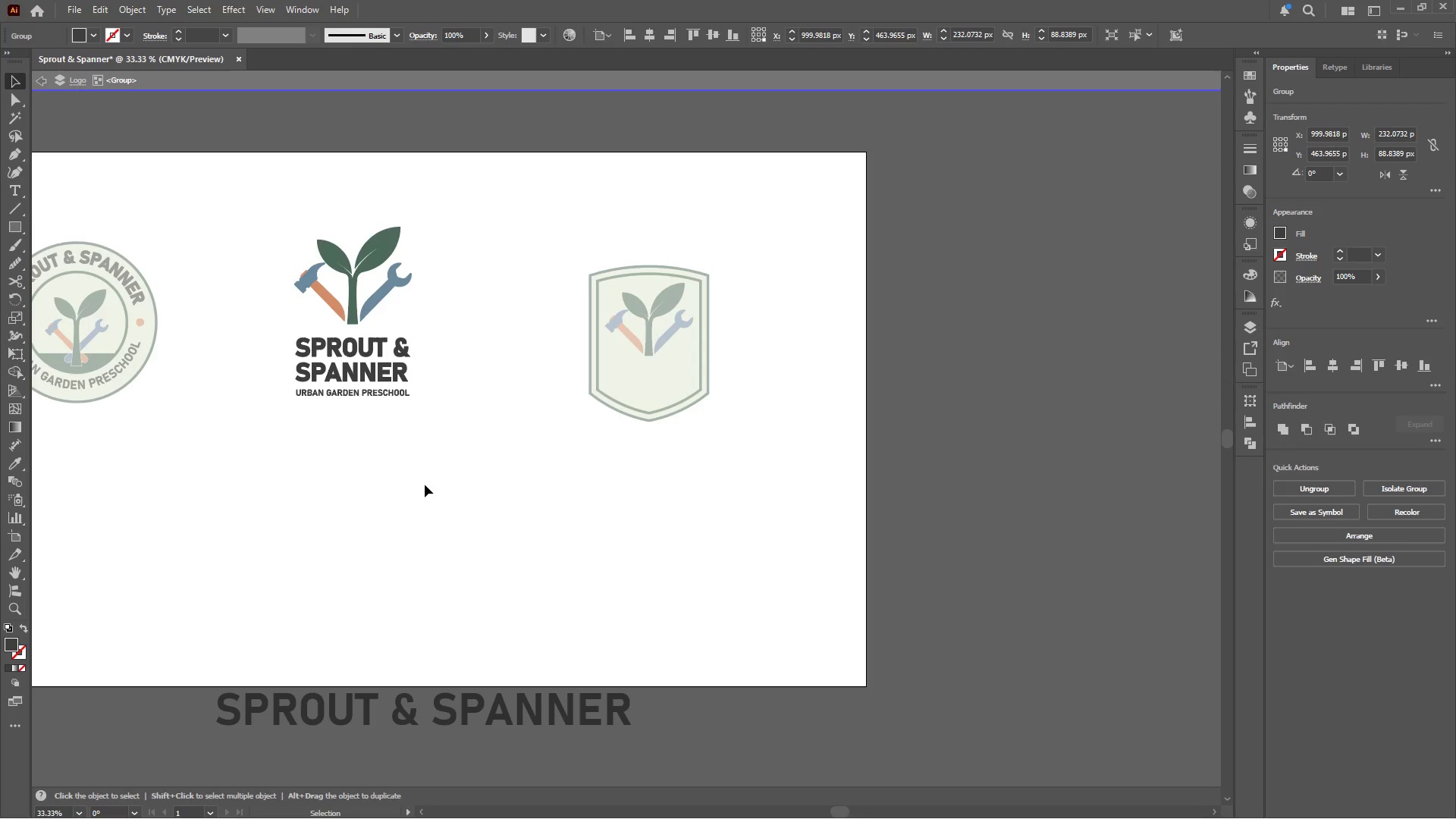 
double_click([425, 485])
 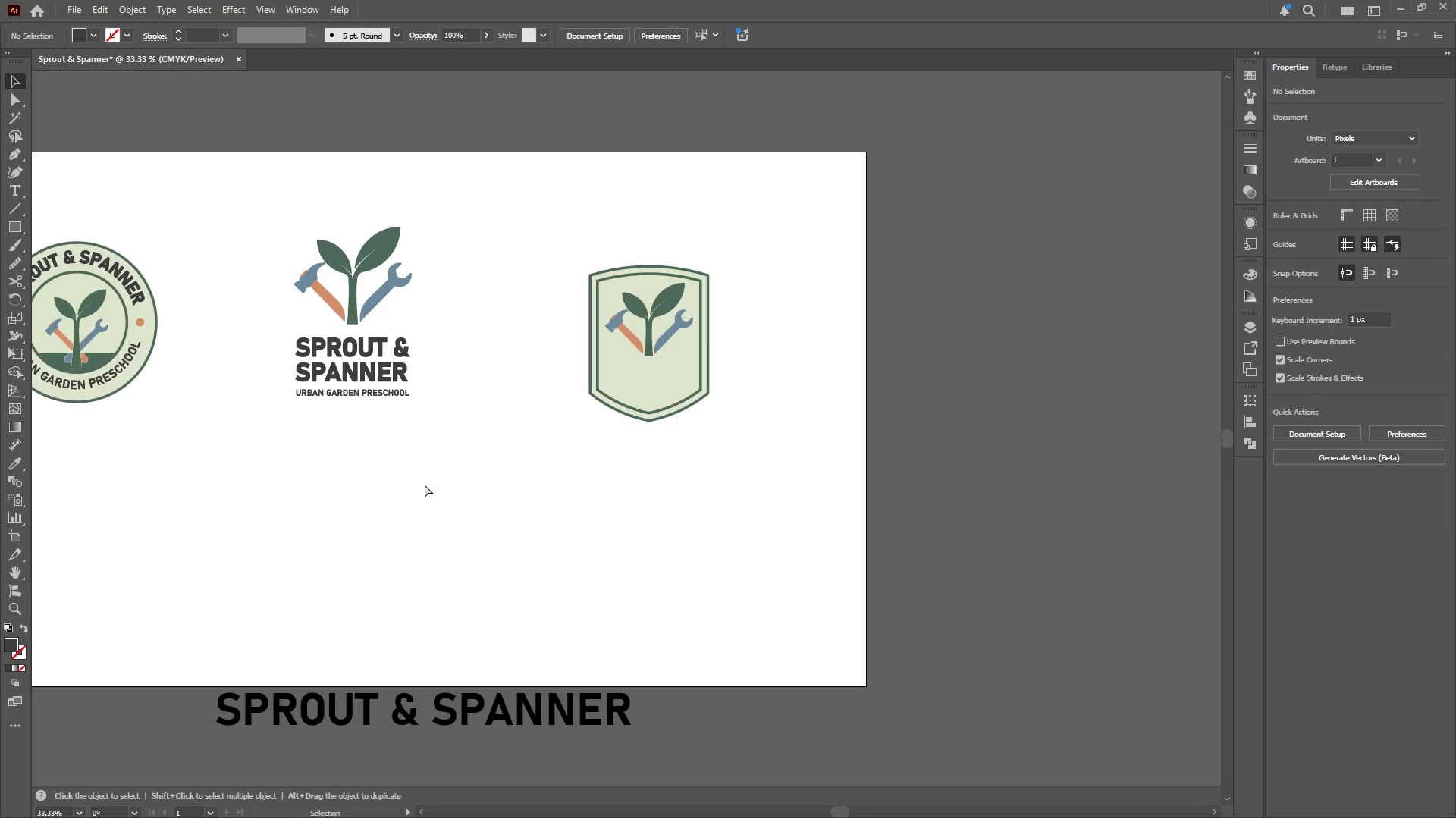 
key(Control+V)
 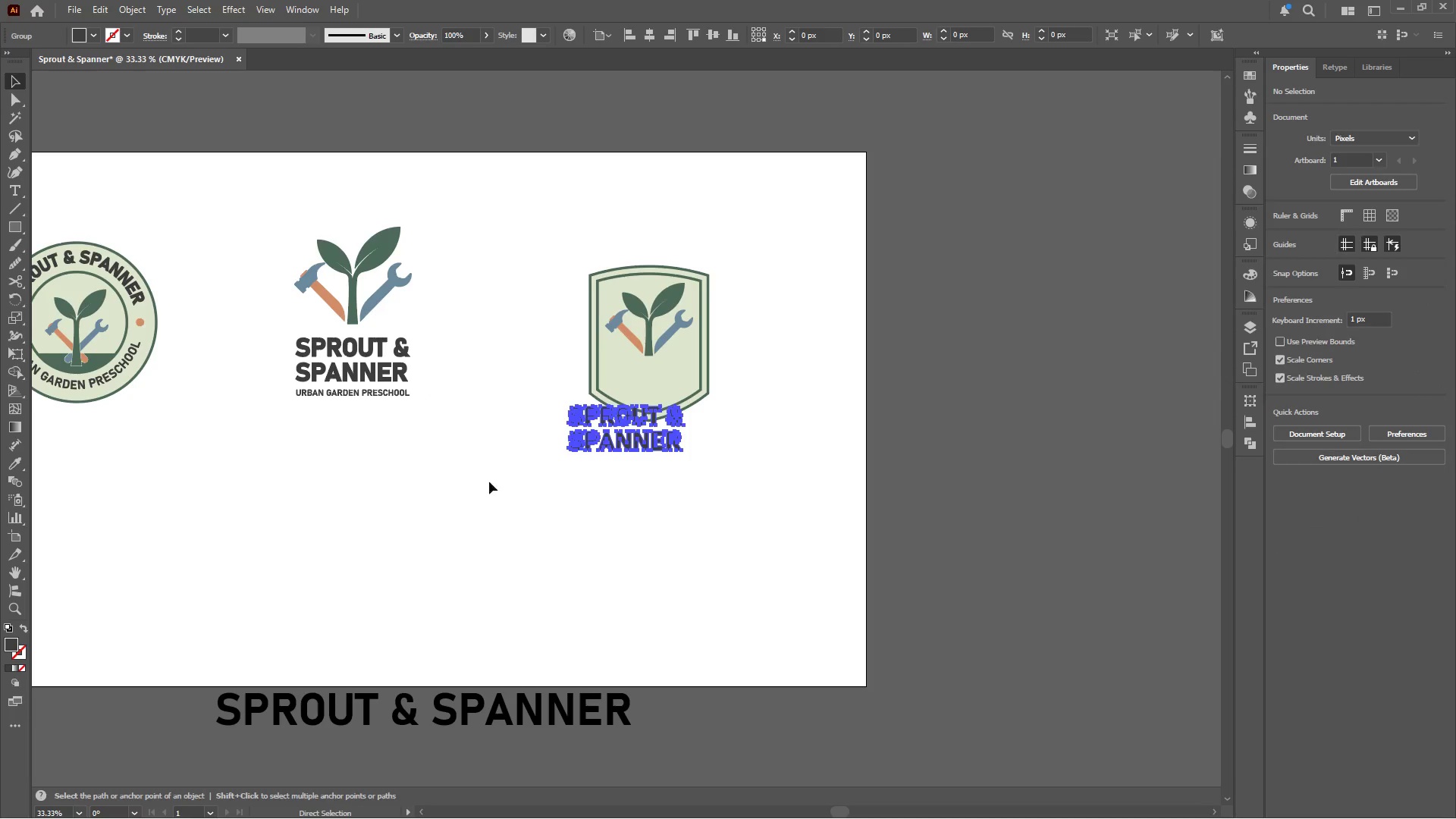 
hold_key(key=AltLeft, duration=0.42)
scroll: coordinate [622, 428], scroll_direction: up, amount: 2.0
 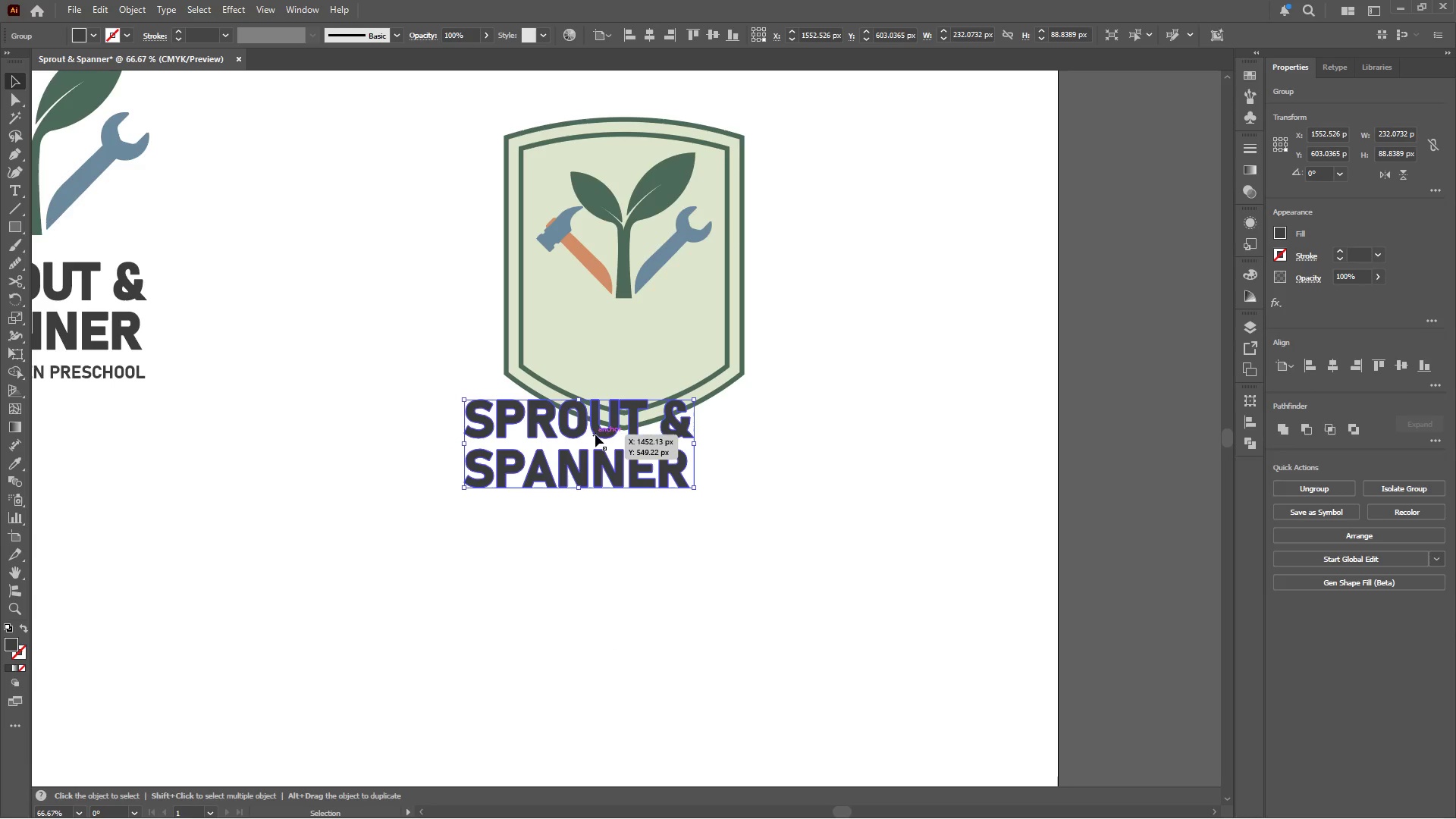 
left_click_drag(start_coordinate=[598, 433], to_coordinate=[540, 509])
 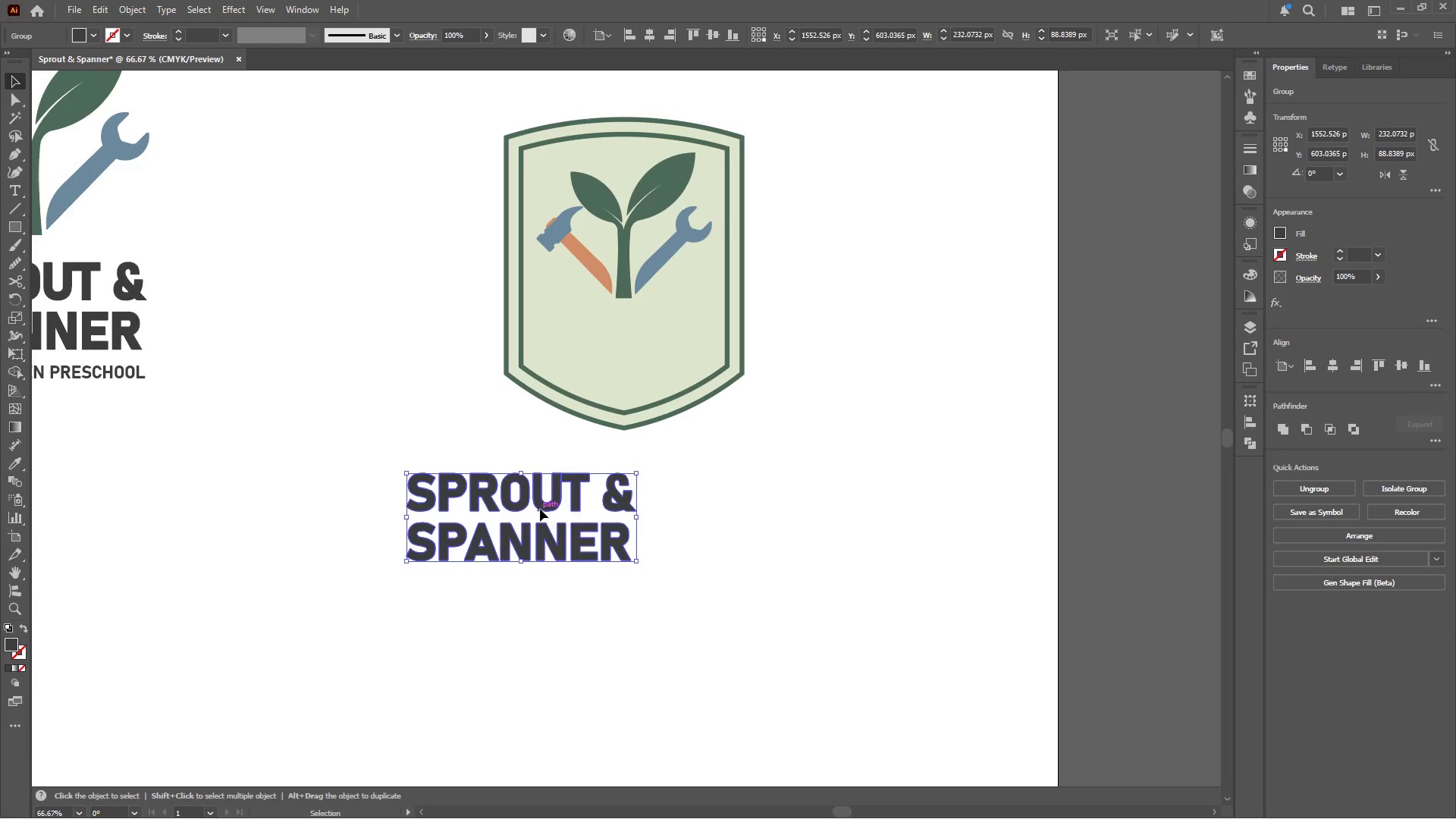 
double_click([540, 509])
 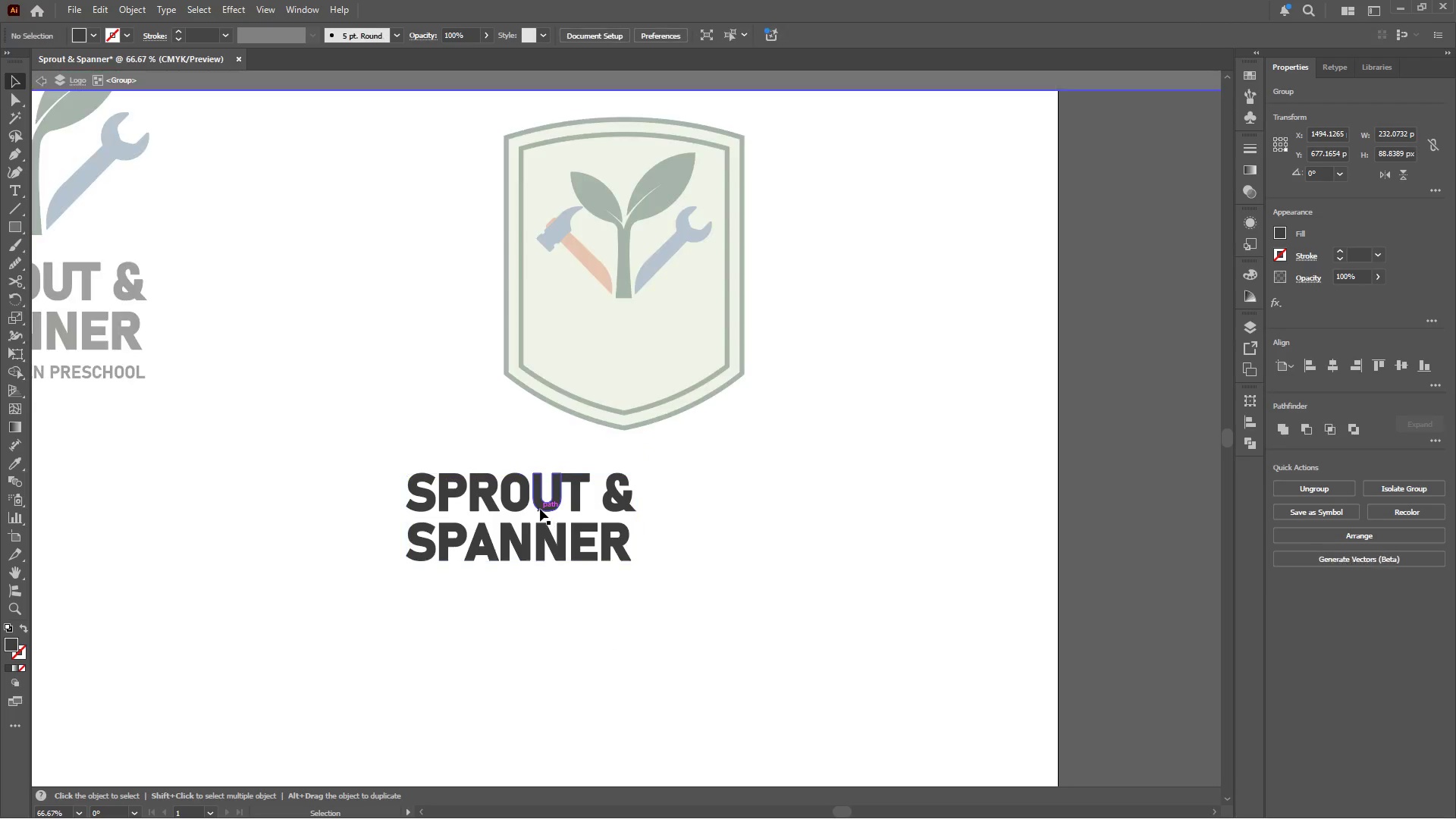 
key(Alt+AltLeft)
 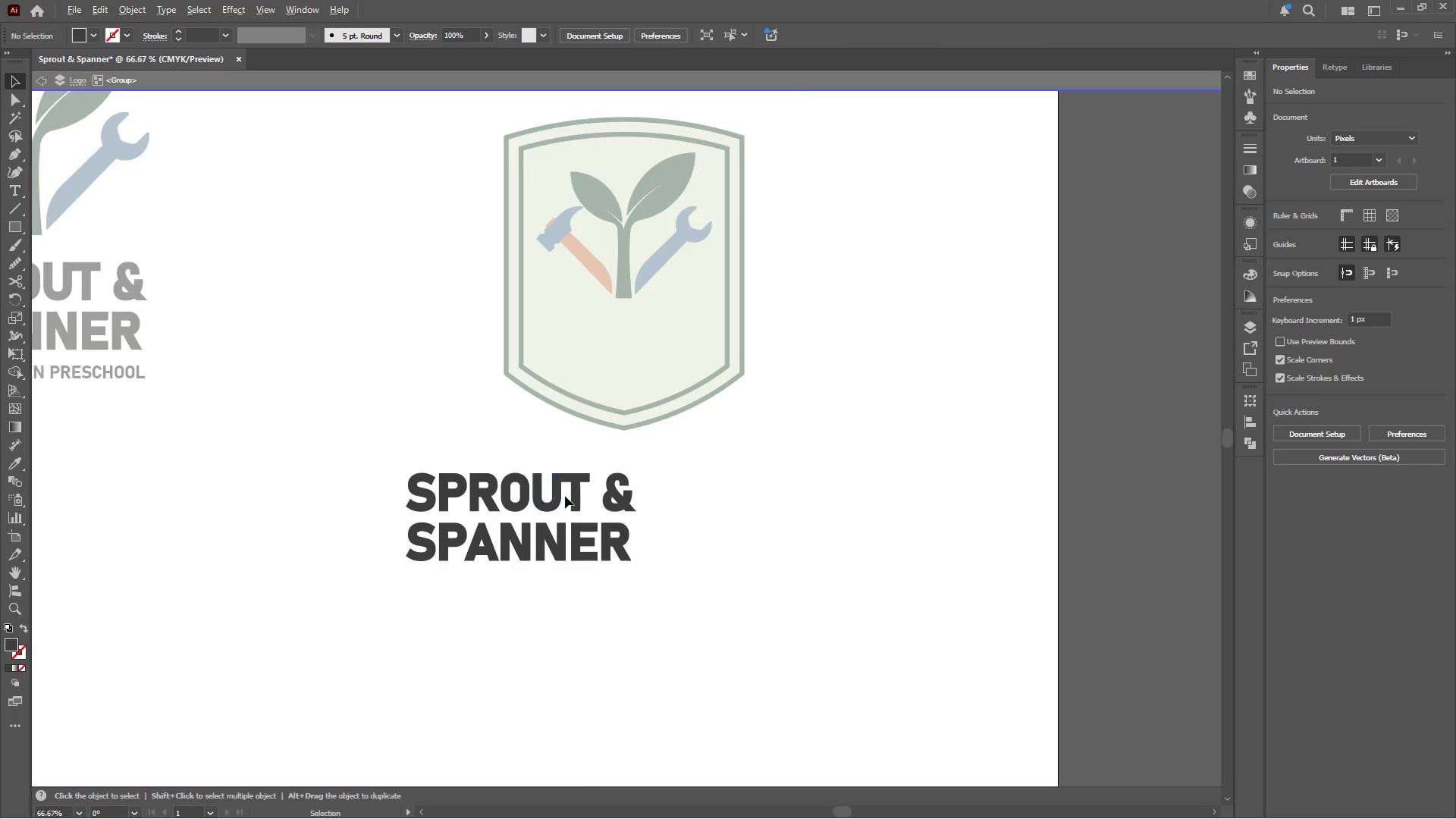 
scroll: coordinate [565, 496], scroll_direction: up, amount: 1.0
 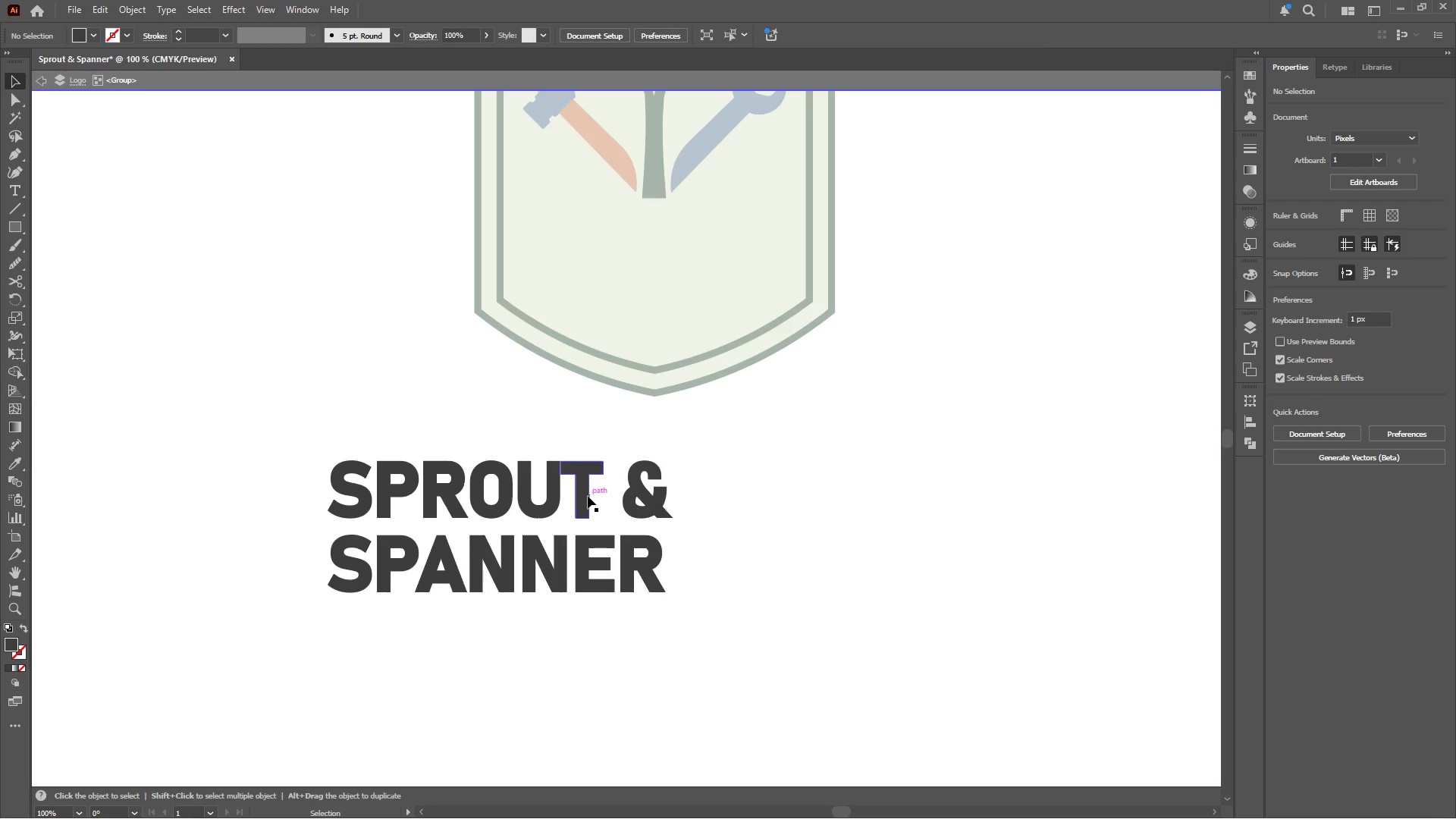 
left_click([588, 494])
 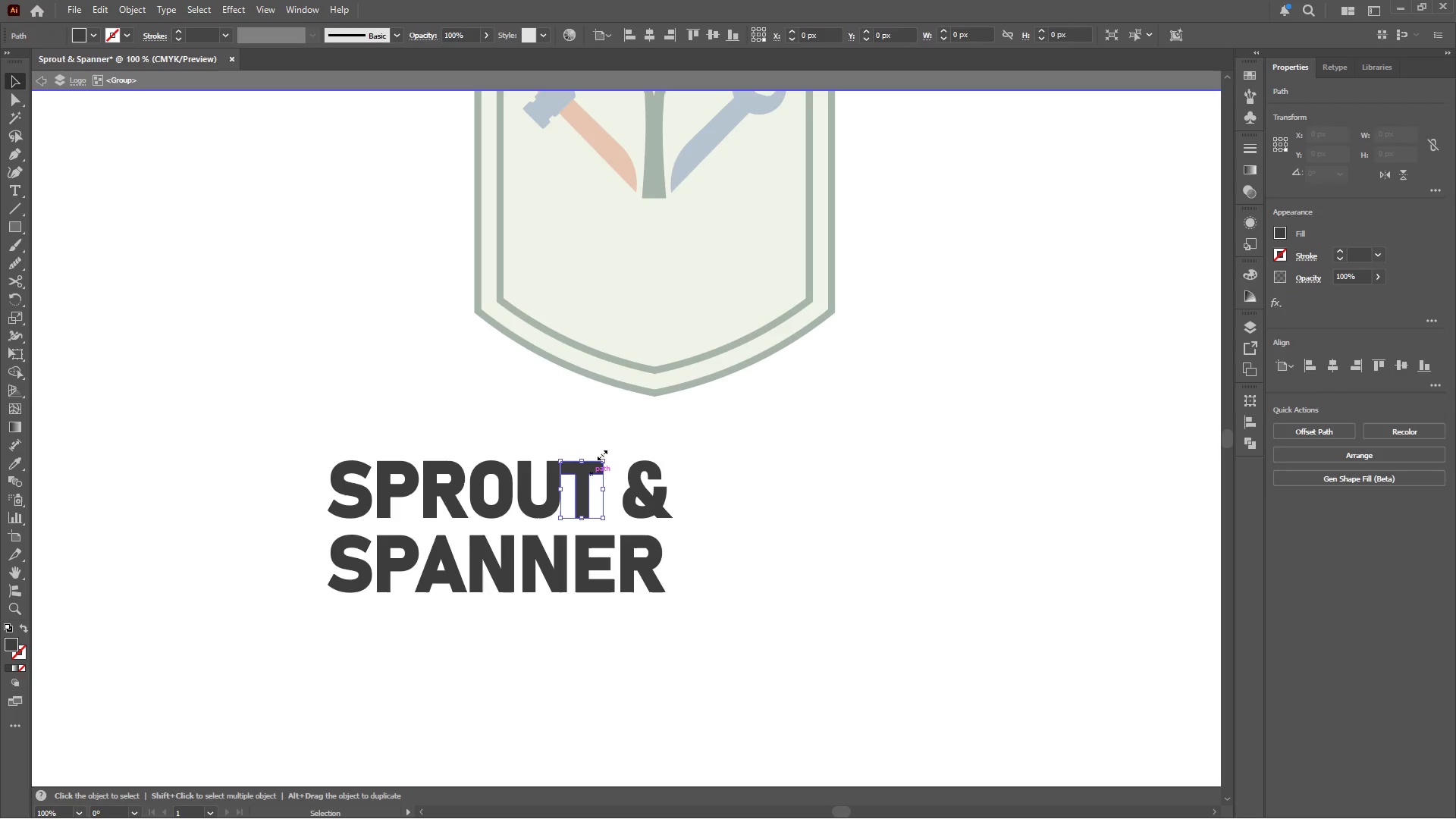 
left_click_drag(start_coordinate=[604, 436], to_coordinate=[378, 499])
 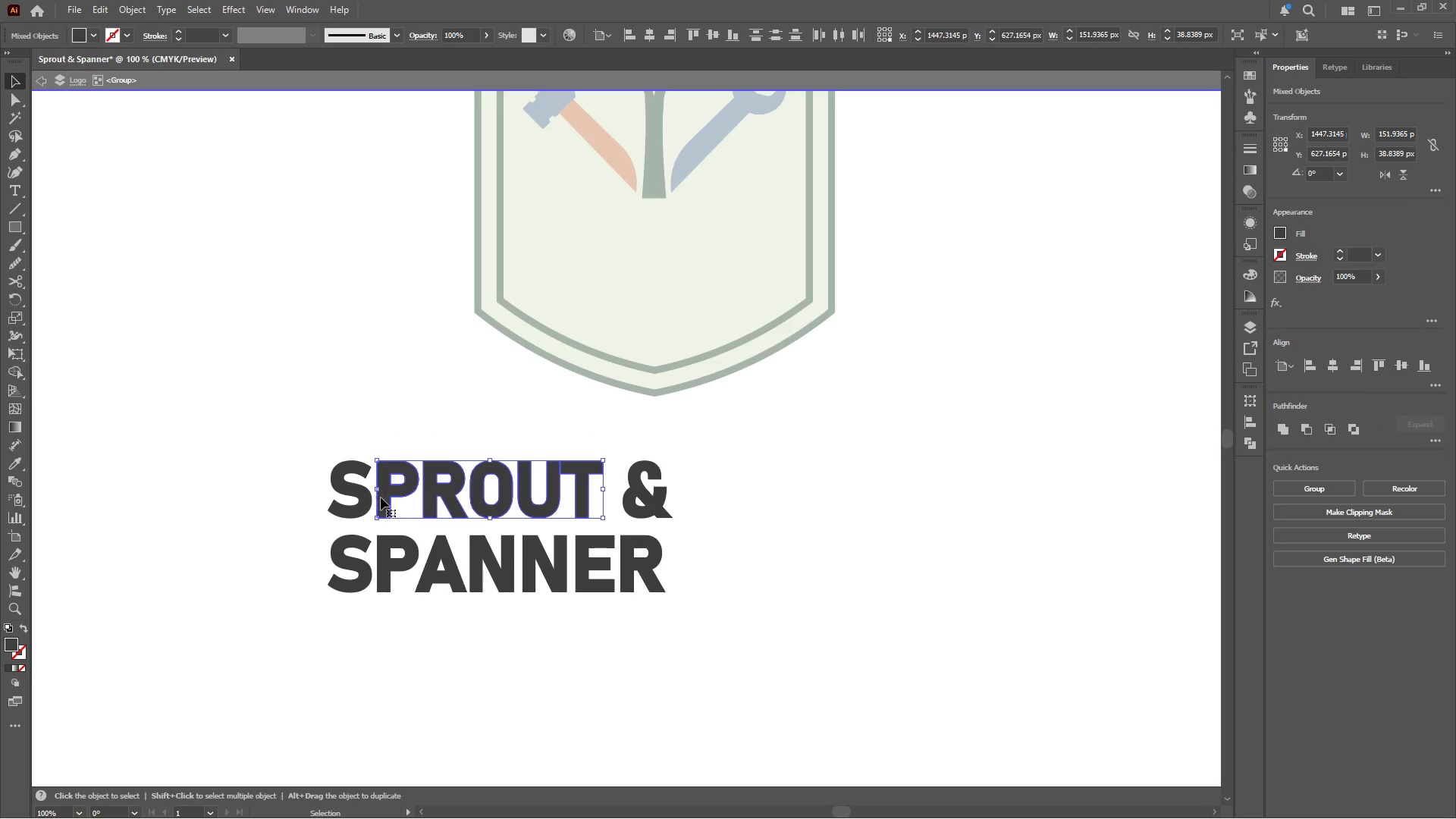 
key(Delete)
 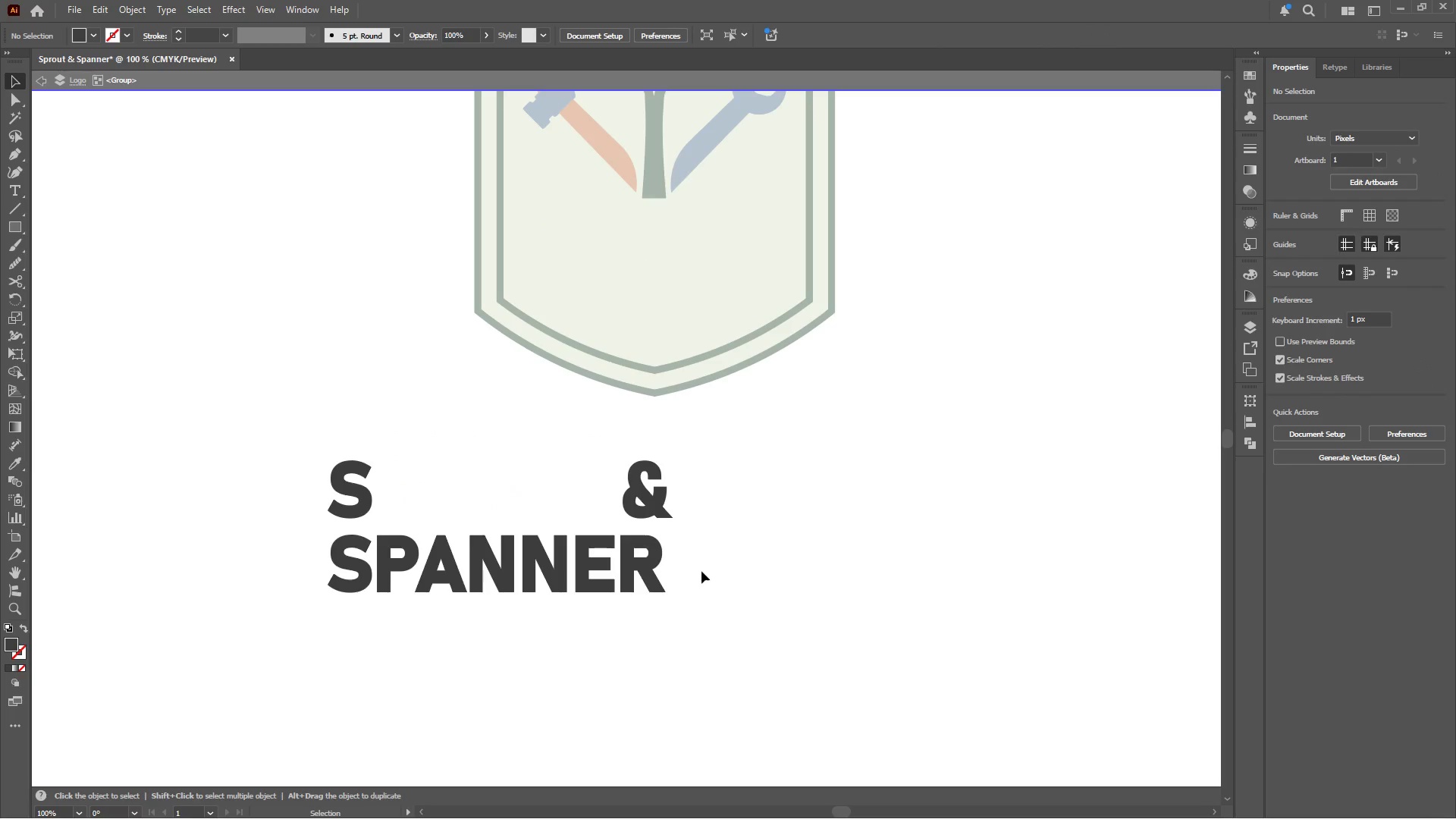 
left_click_drag(start_coordinate=[704, 571], to_coordinate=[271, 623])
 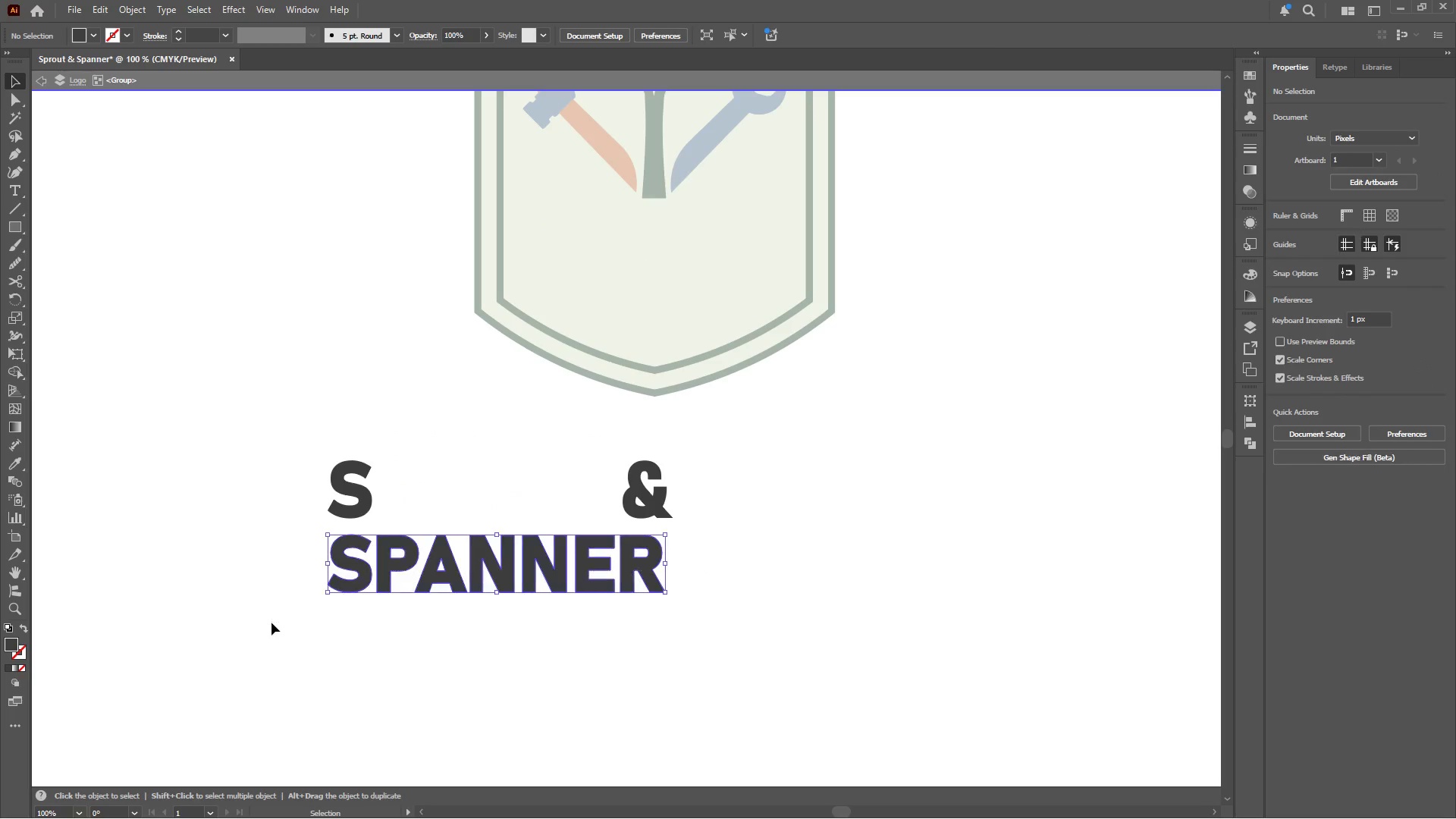 
key(Delete)
 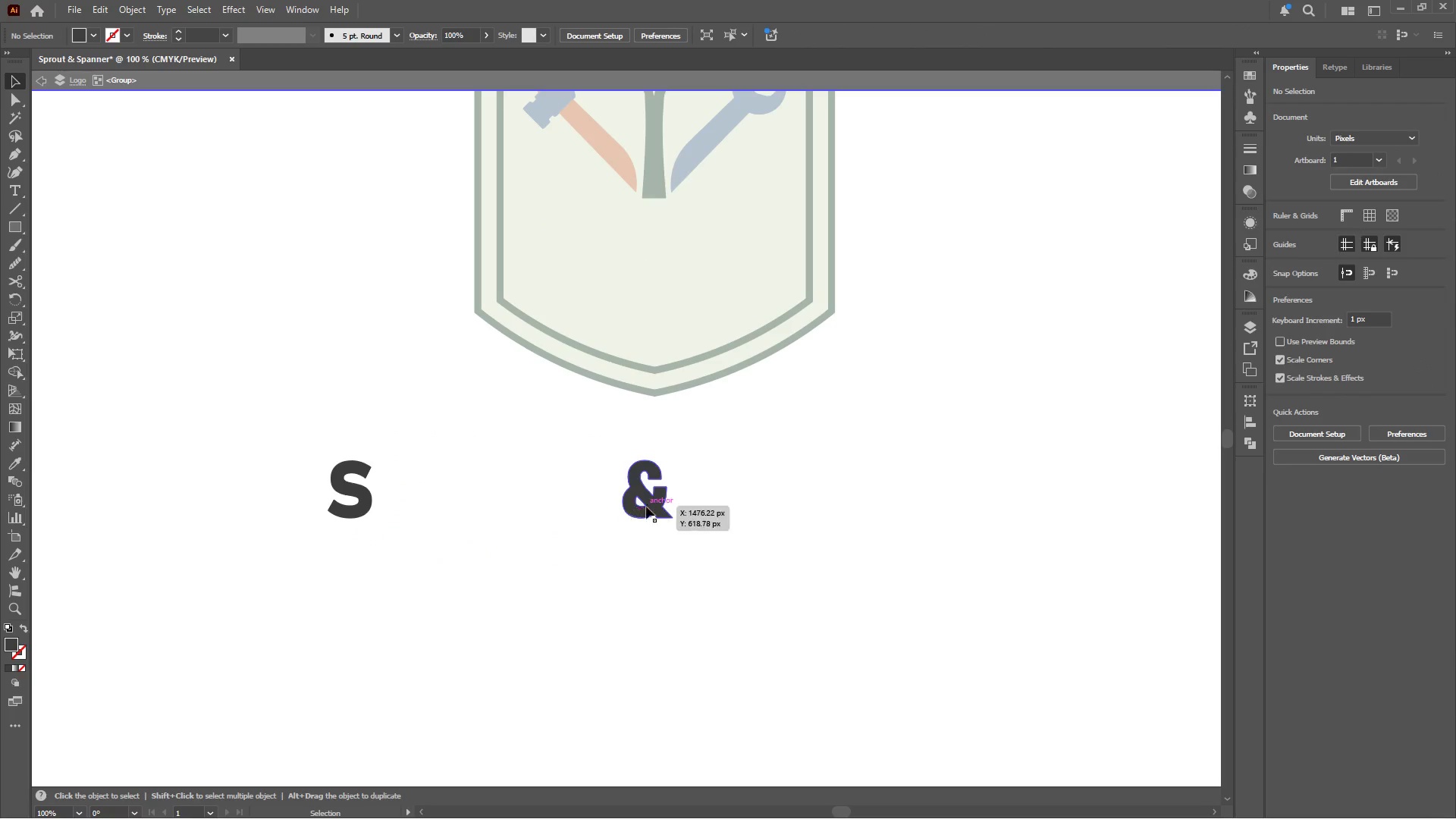 
left_click_drag(start_coordinate=[650, 504], to_coordinate=[411, 519])
 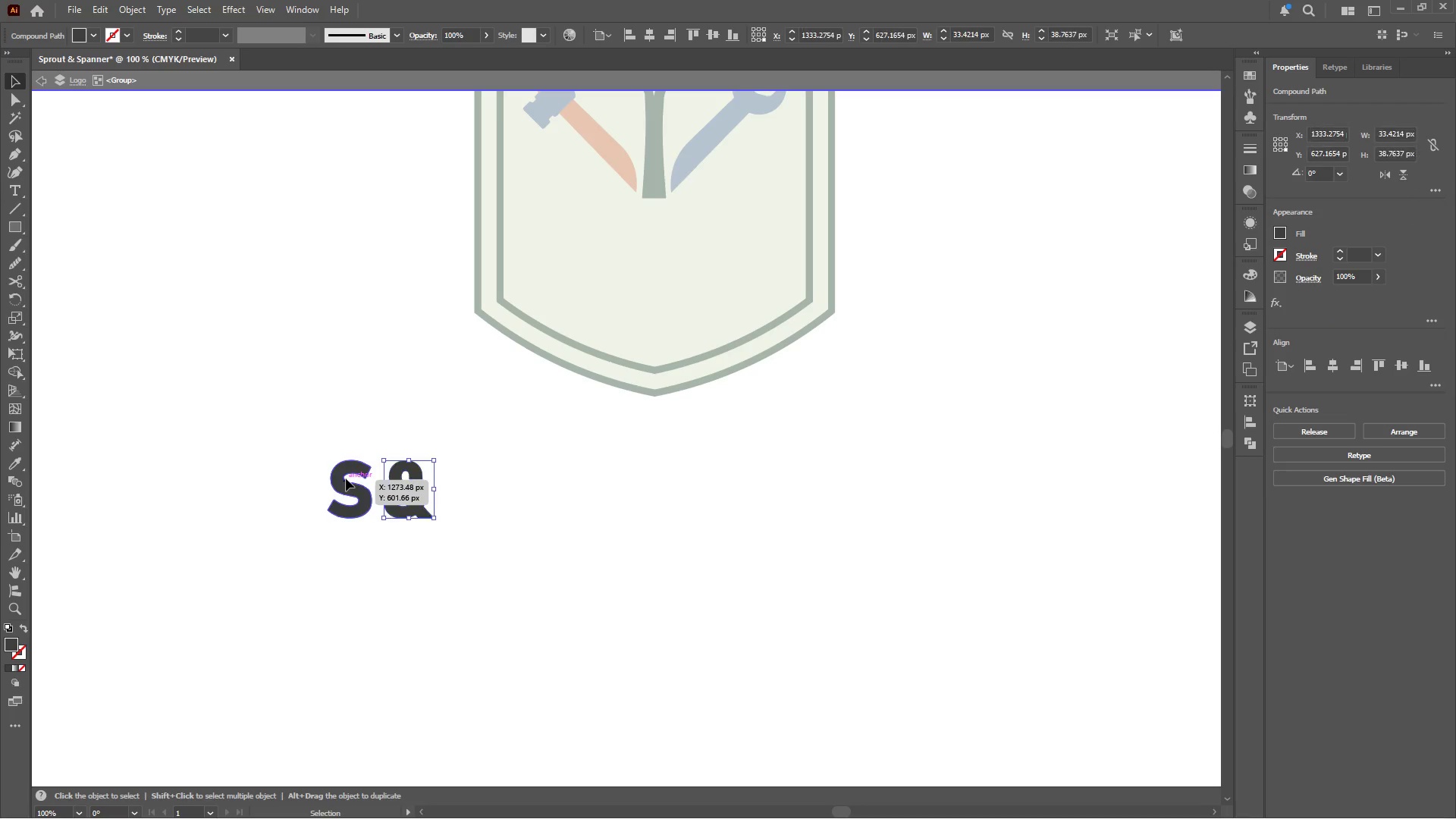 
hold_key(key=ShiftLeft, duration=1.61)
 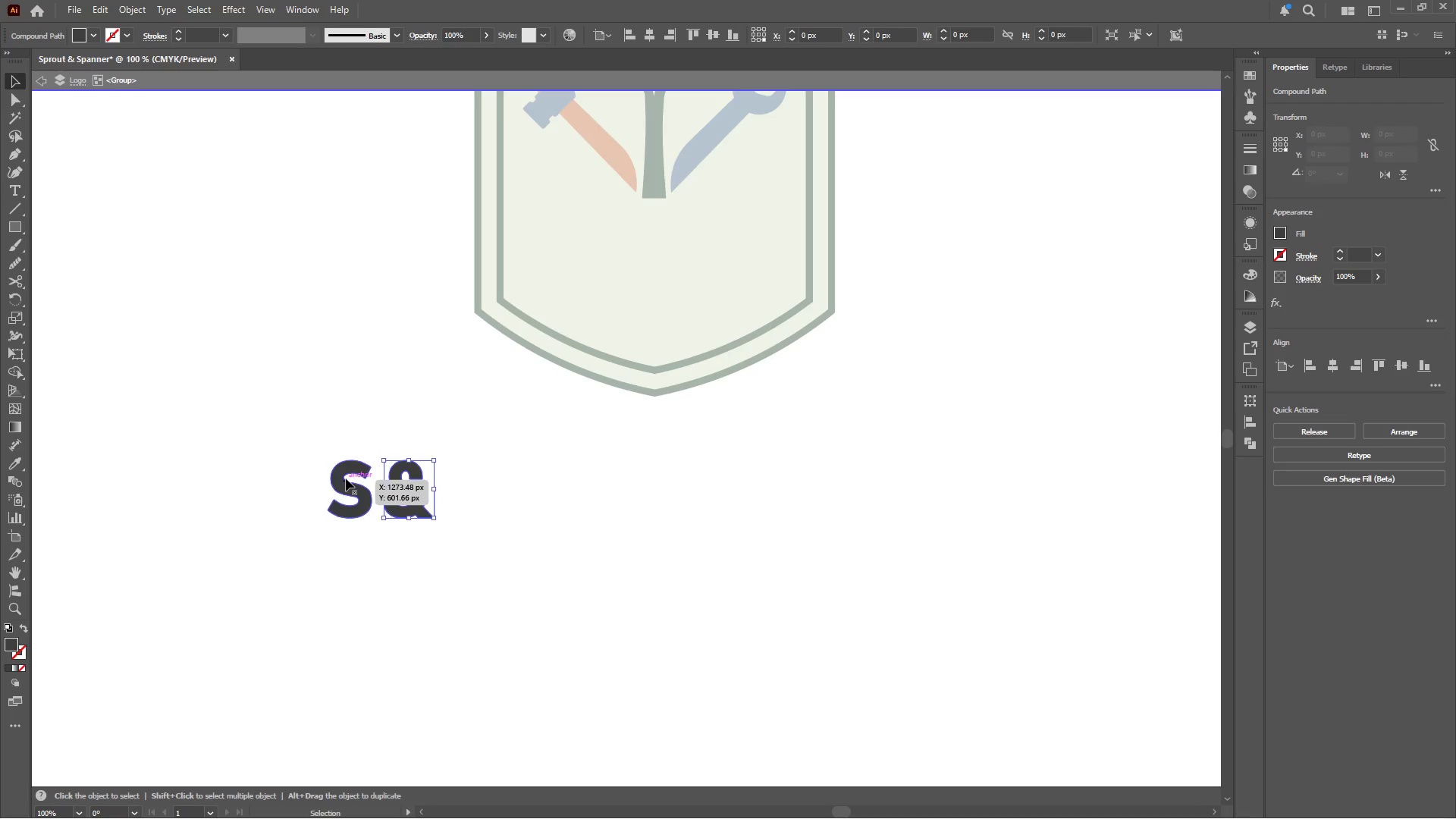 
left_click([346, 479])
 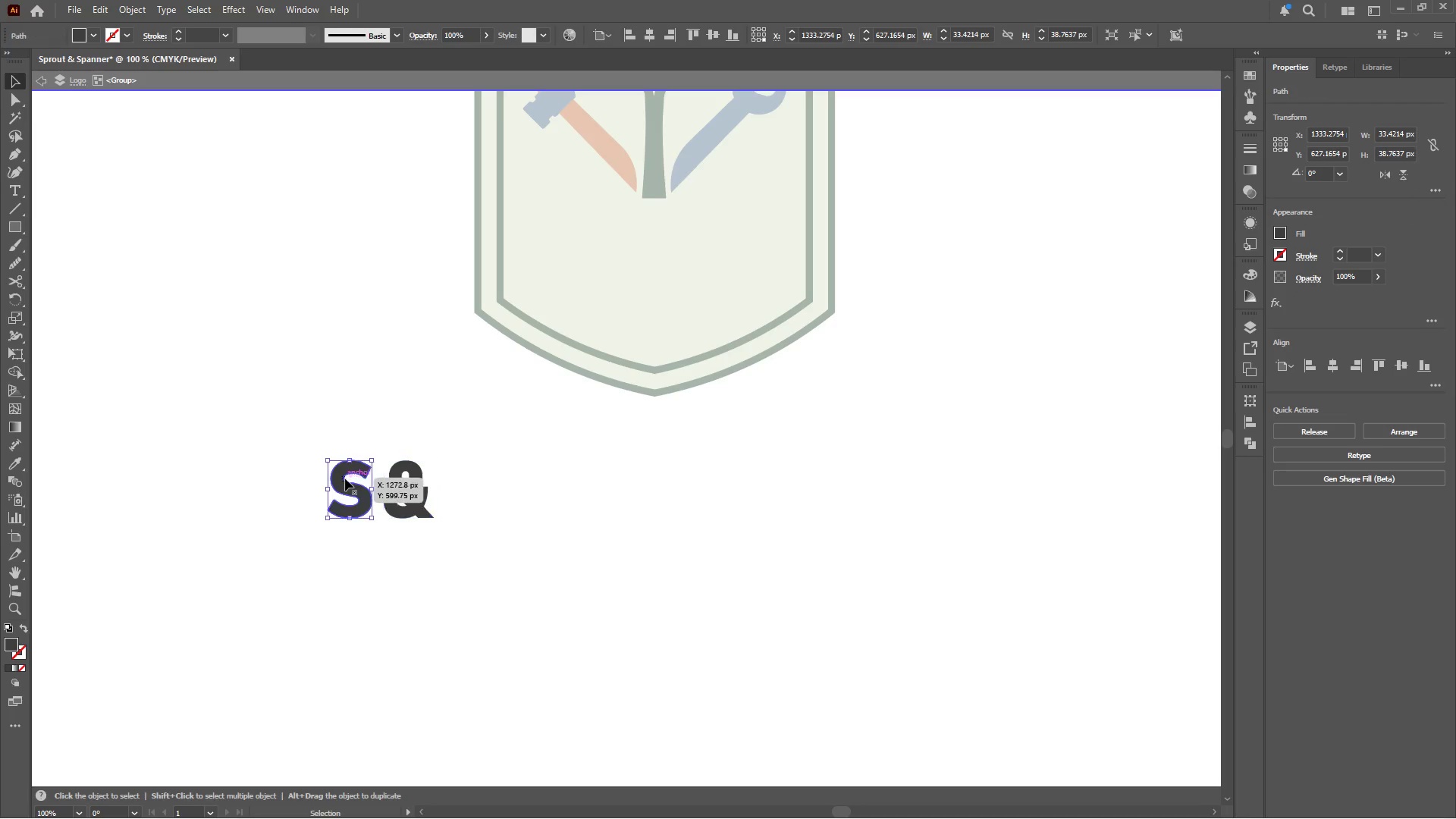 
hold_key(key=AltLeft, duration=0.36)
 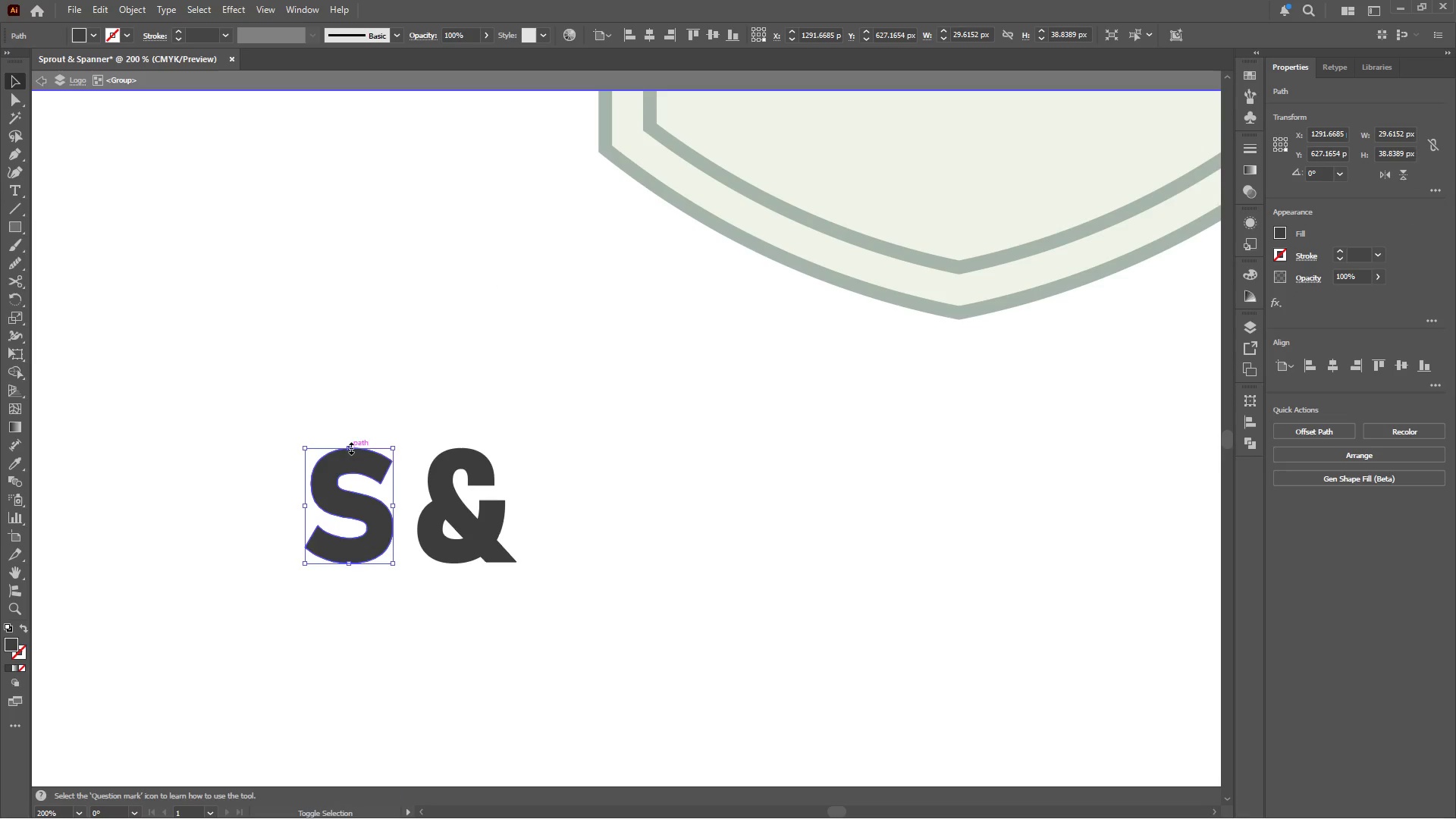 
hold_key(key=ShiftLeft, duration=1.75)
 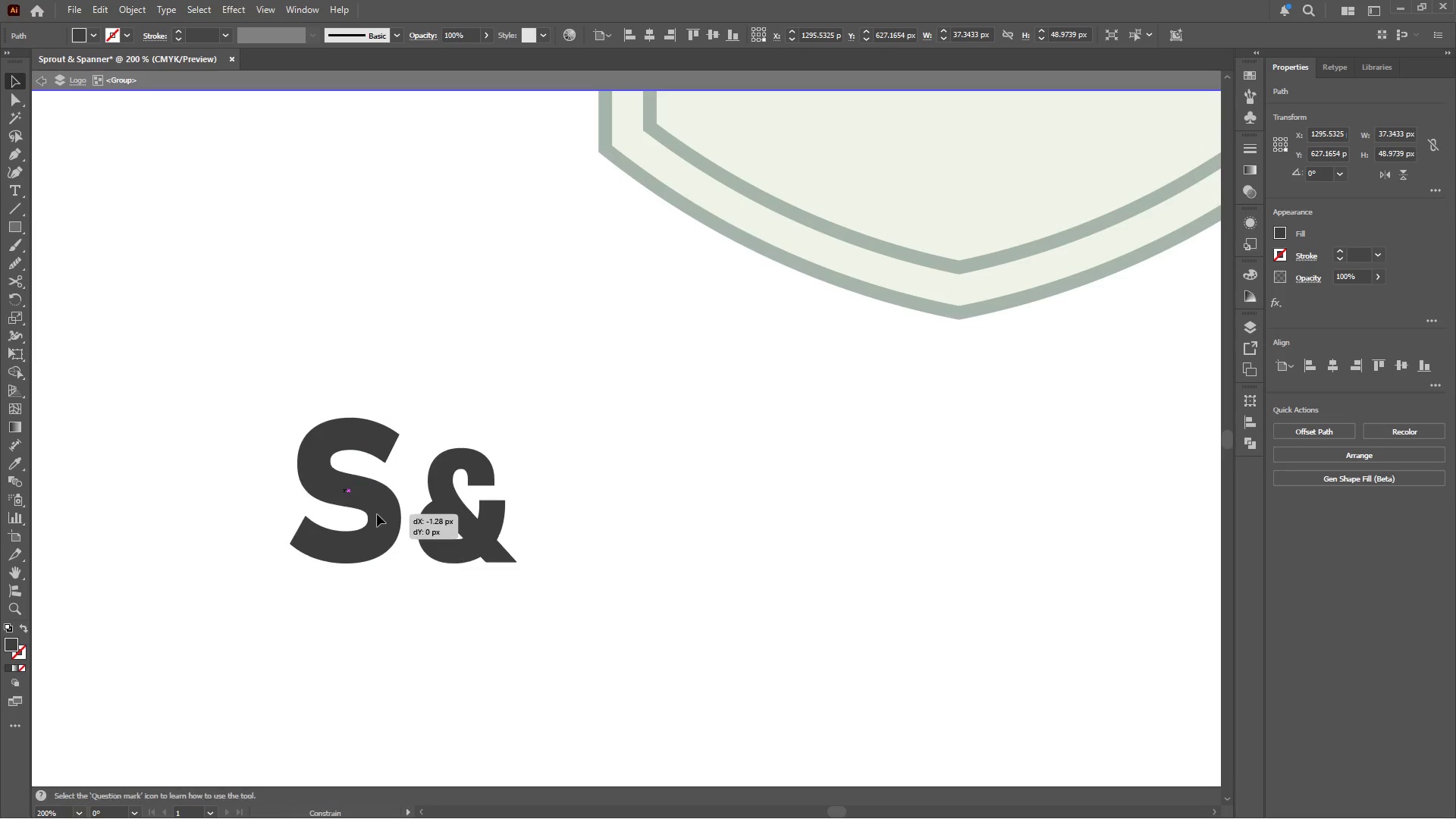 
scroll: coordinate [349, 473], scroll_direction: up, amount: 2.0
 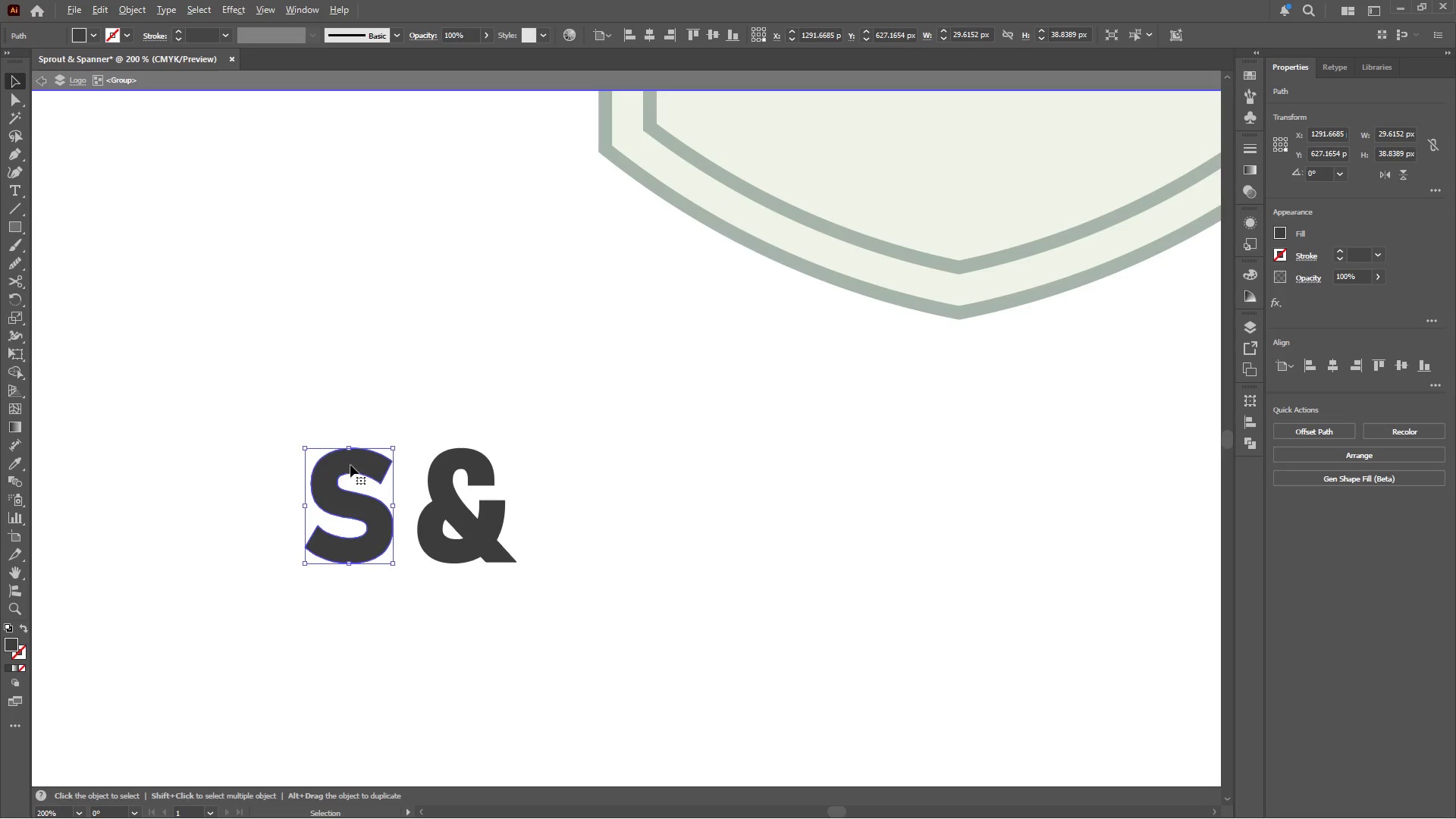 
left_click_drag(start_coordinate=[350, 446], to_coordinate=[347, 417])
 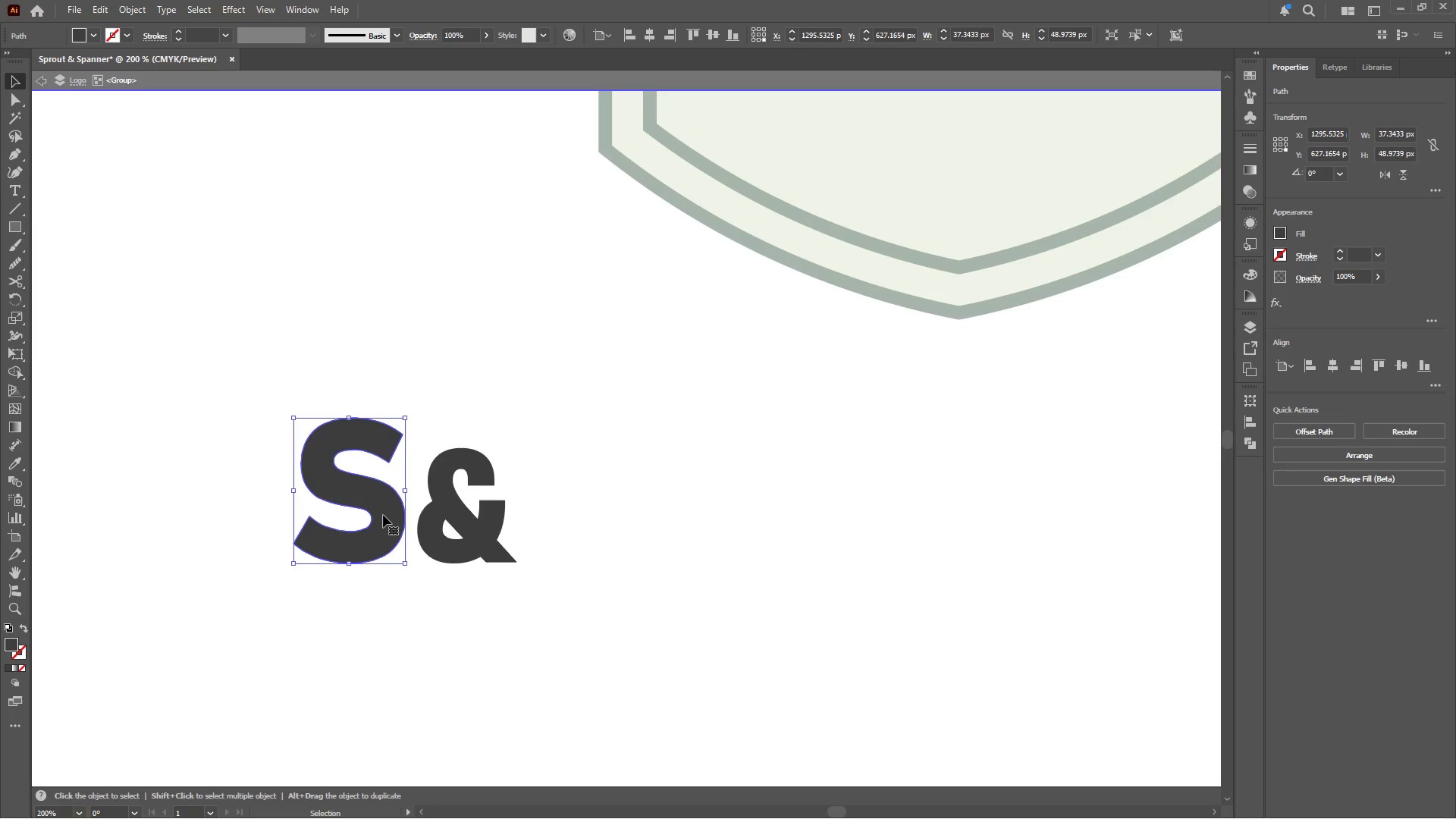 
left_click_drag(start_coordinate=[383, 515], to_coordinate=[373, 513])
 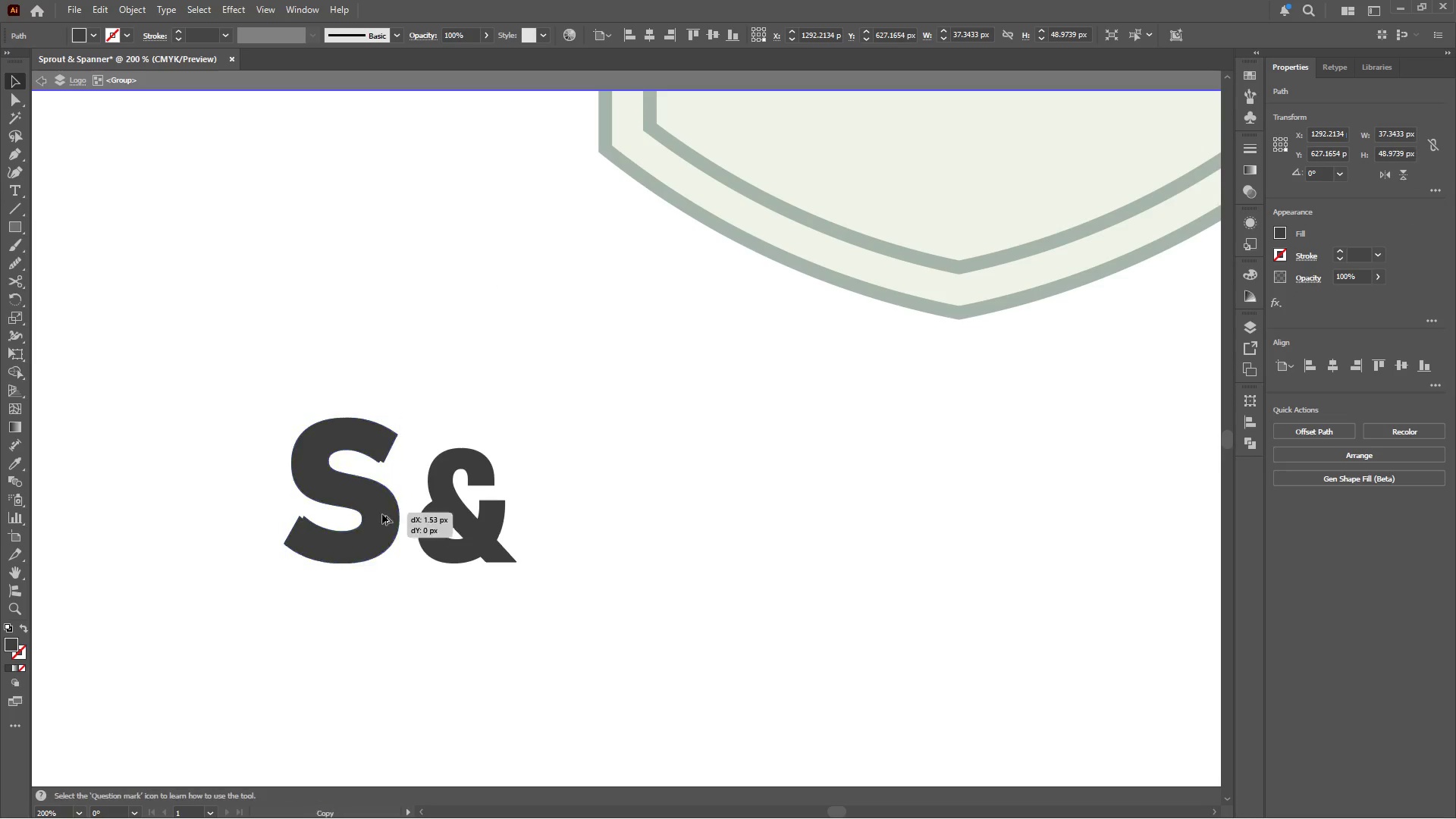 
hold_key(key=ShiftLeft, duration=0.55)
 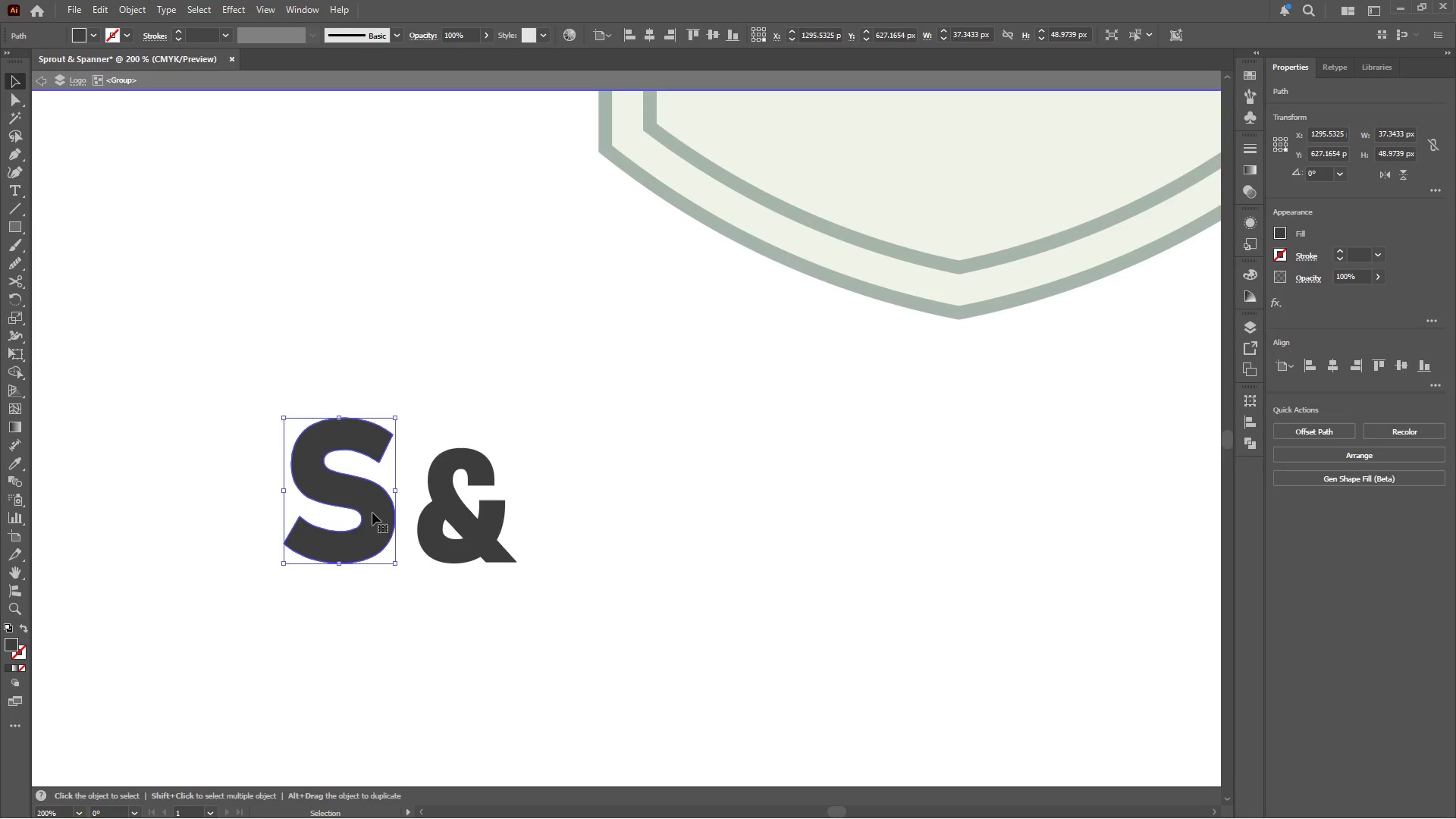 
hold_key(key=AltLeft, duration=2.31)
left_click_drag(start_coordinate=[372, 513], to_coordinate=[618, 522])
 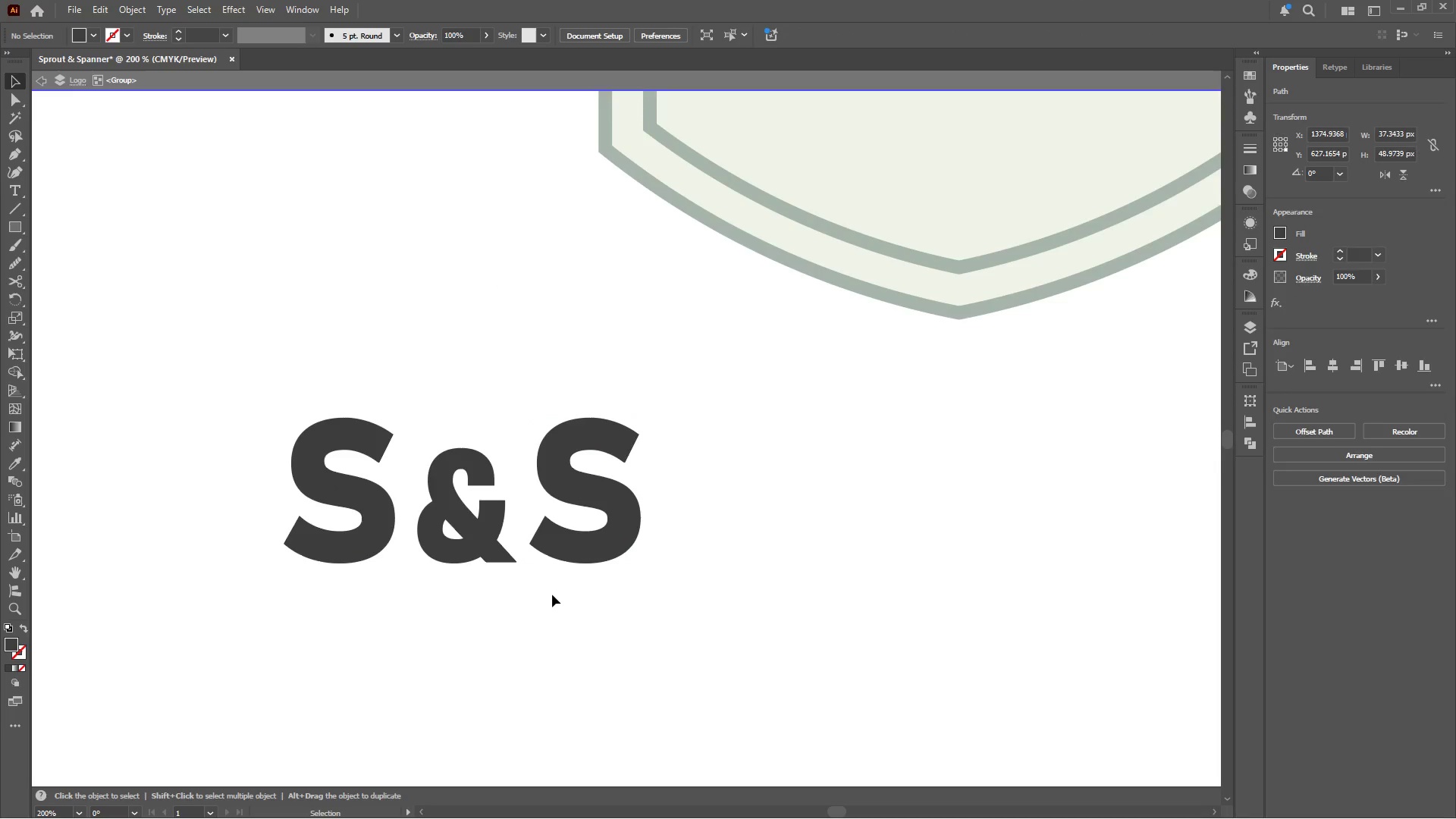 
hold_key(key=ShiftLeft, duration=2.05)
 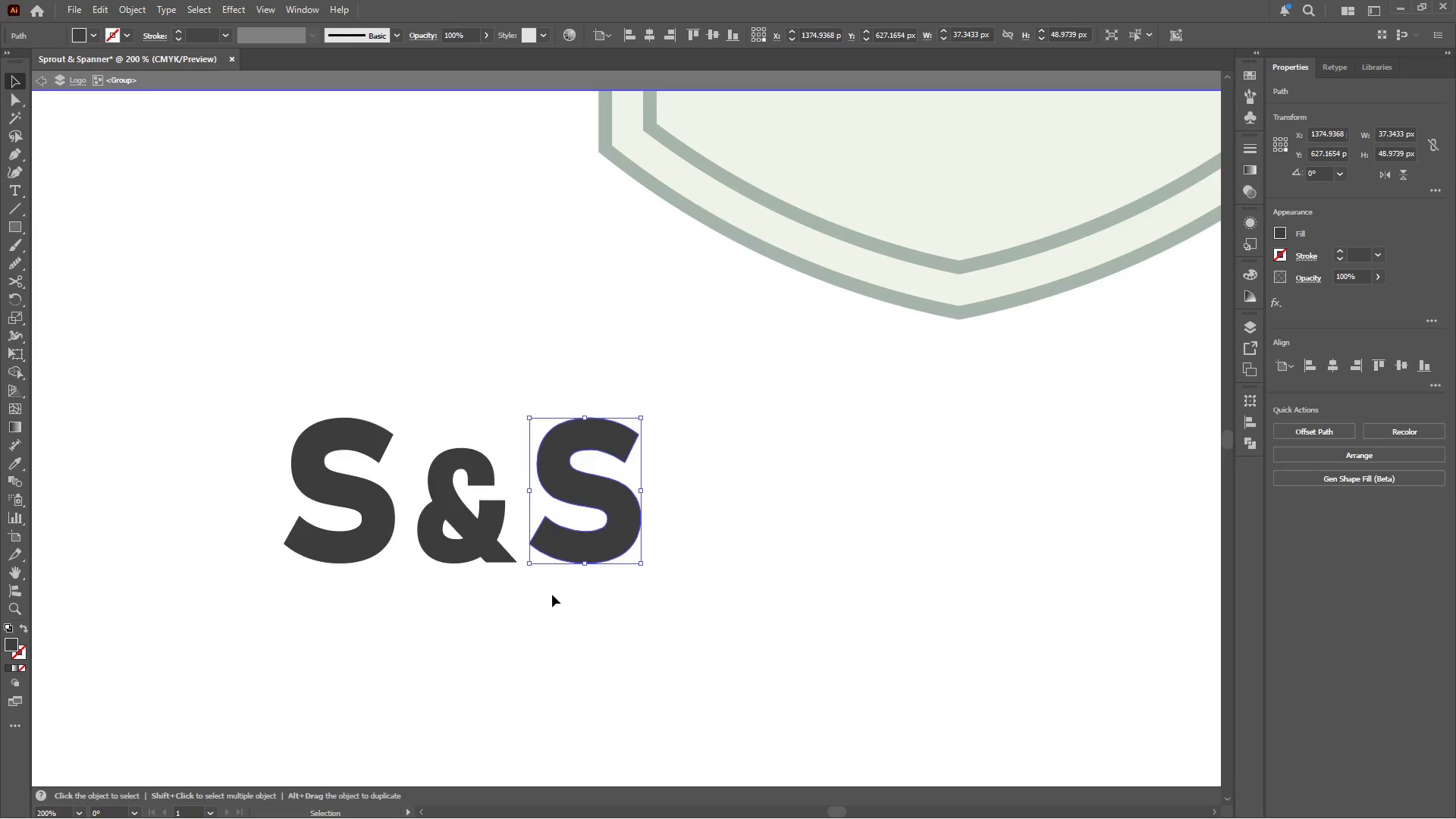 
double_click([552, 595])
 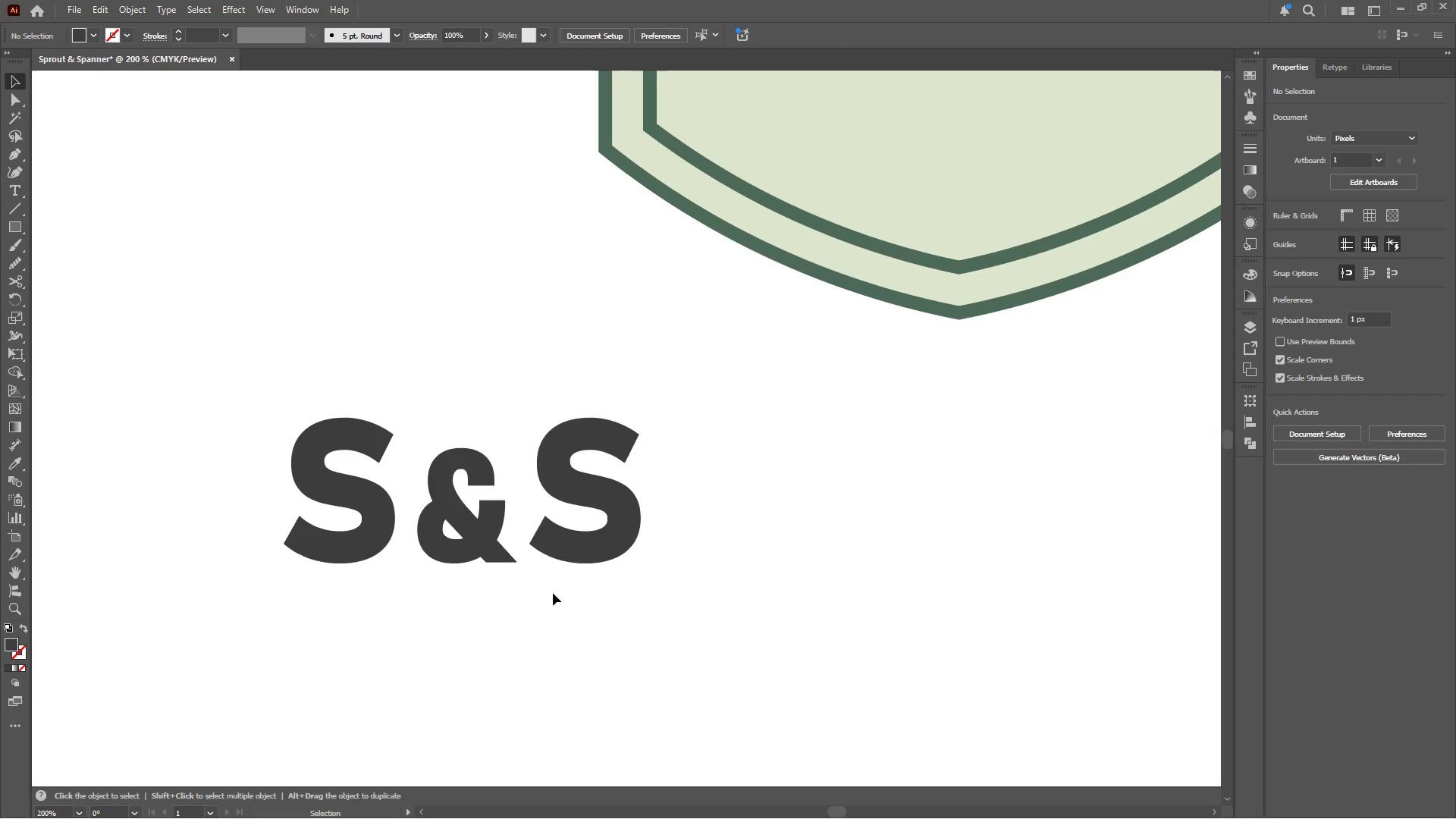 
hold_key(key=AltLeft, duration=0.36)
 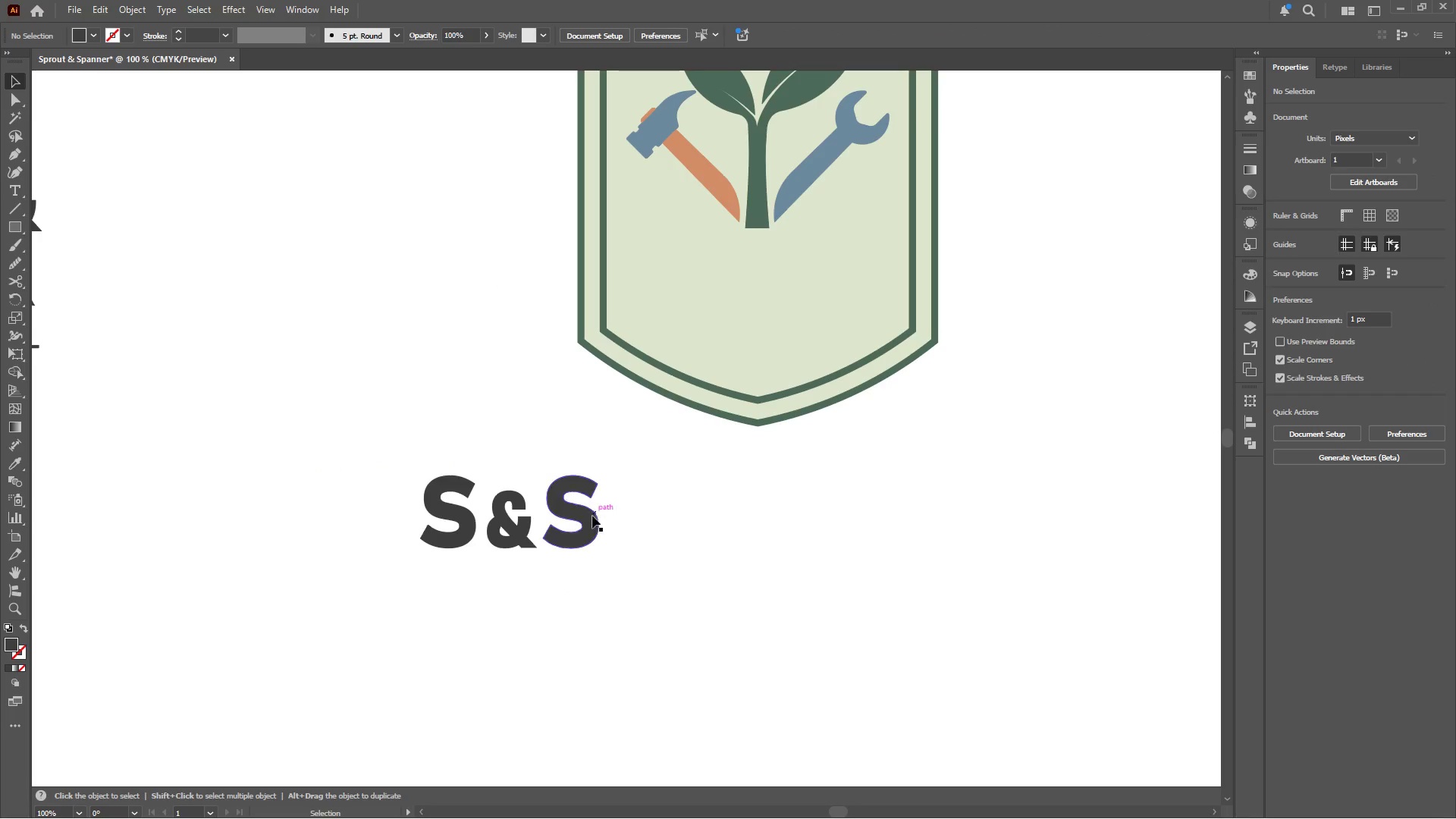 
left_click([627, 499])
 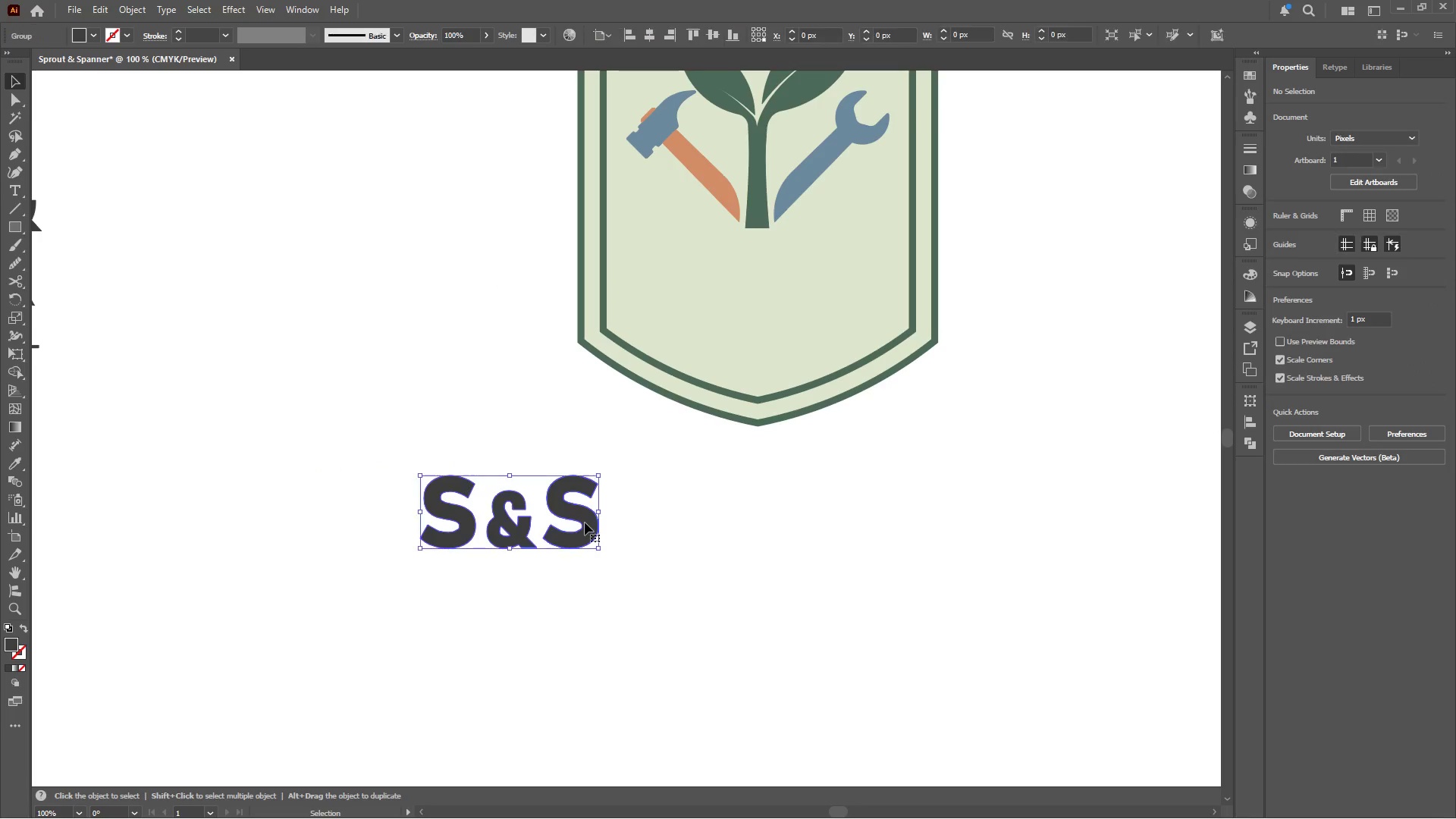 
scroll: coordinate [557, 533], scroll_direction: down, amount: 2.0
 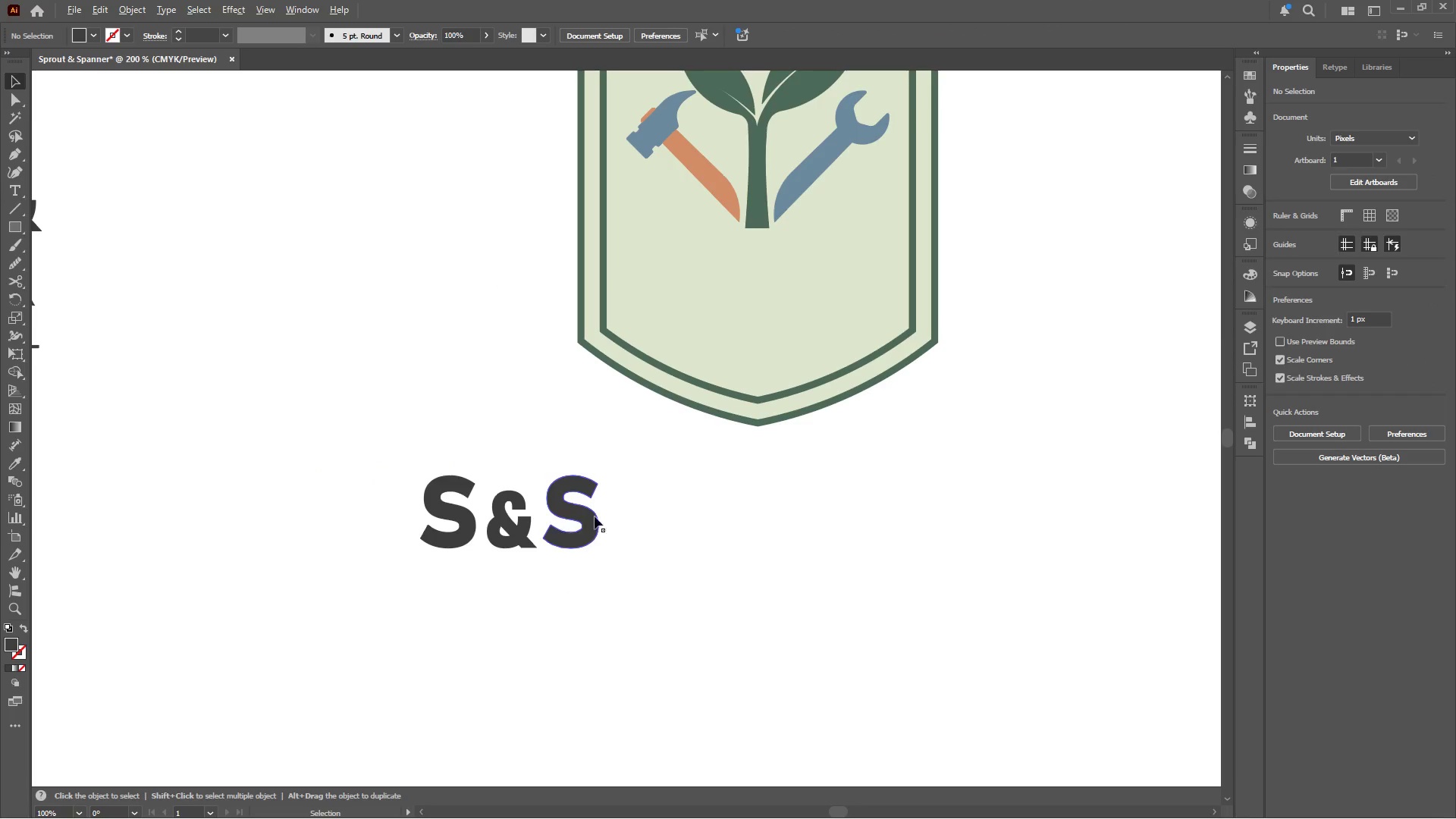 
hold_key(key=AltLeft, duration=0.31)
 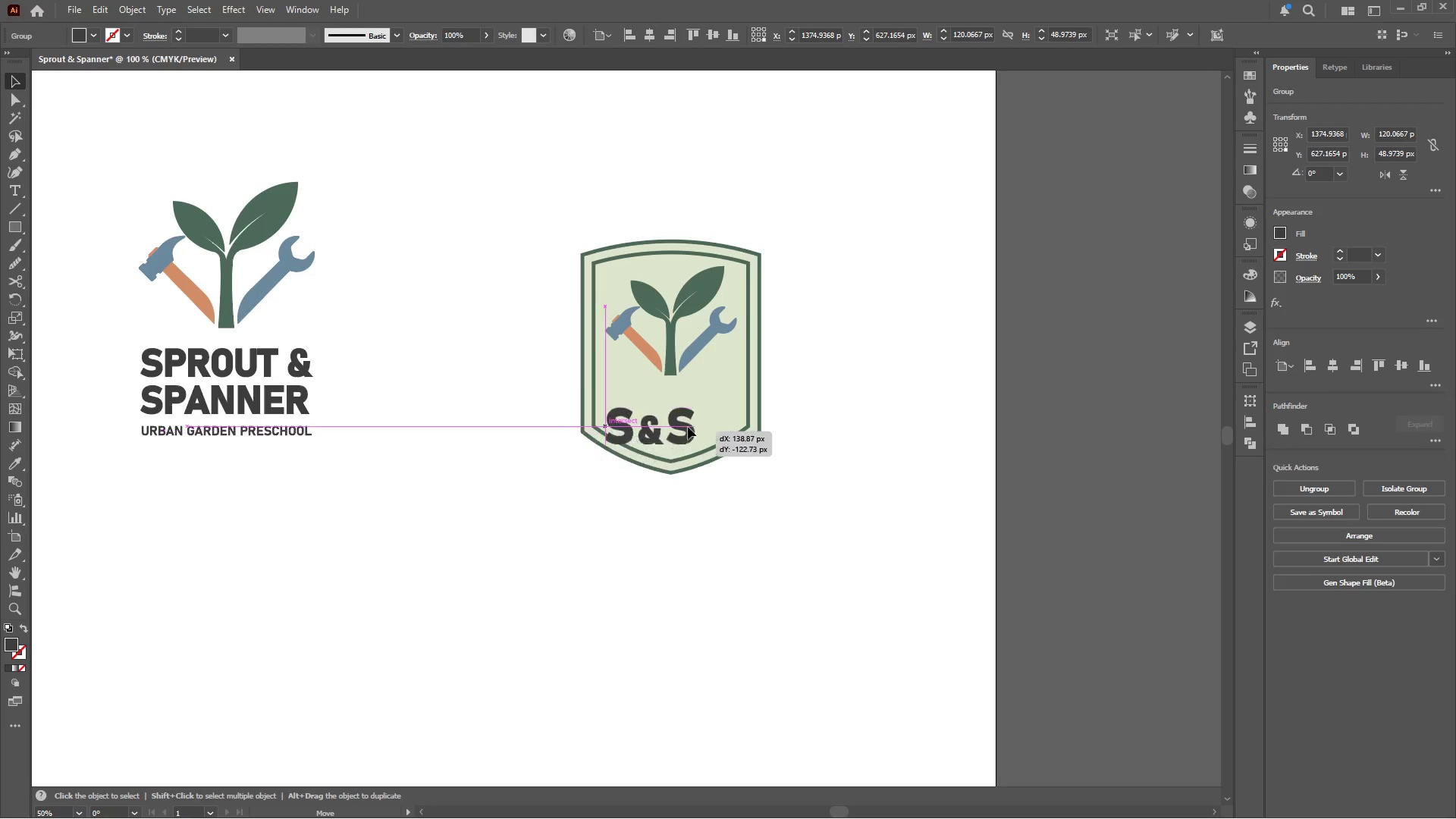 
left_click_drag(start_coordinate=[584, 521], to_coordinate=[704, 407])
 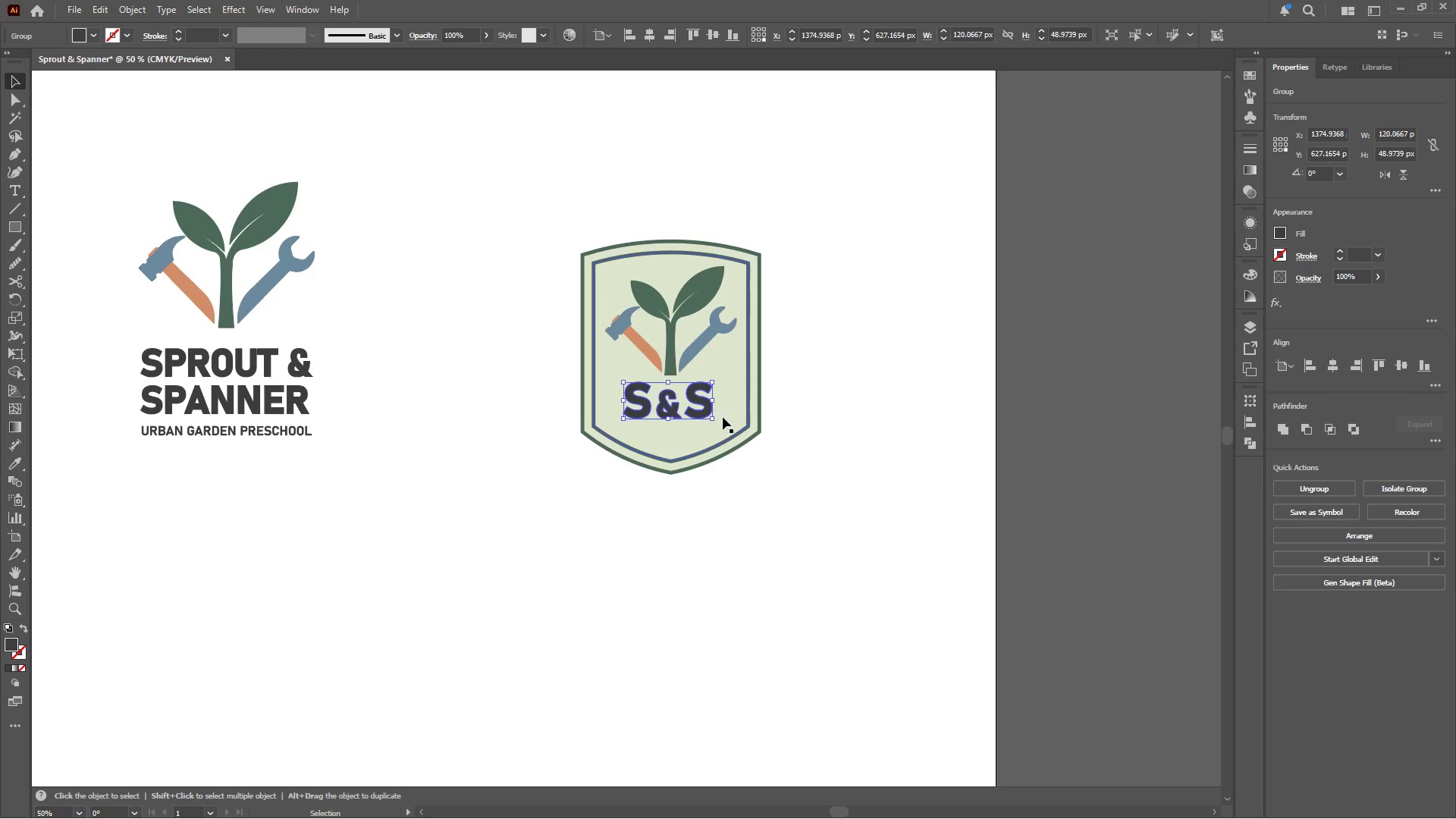 
scroll: coordinate [584, 522], scroll_direction: down, amount: 2.0
 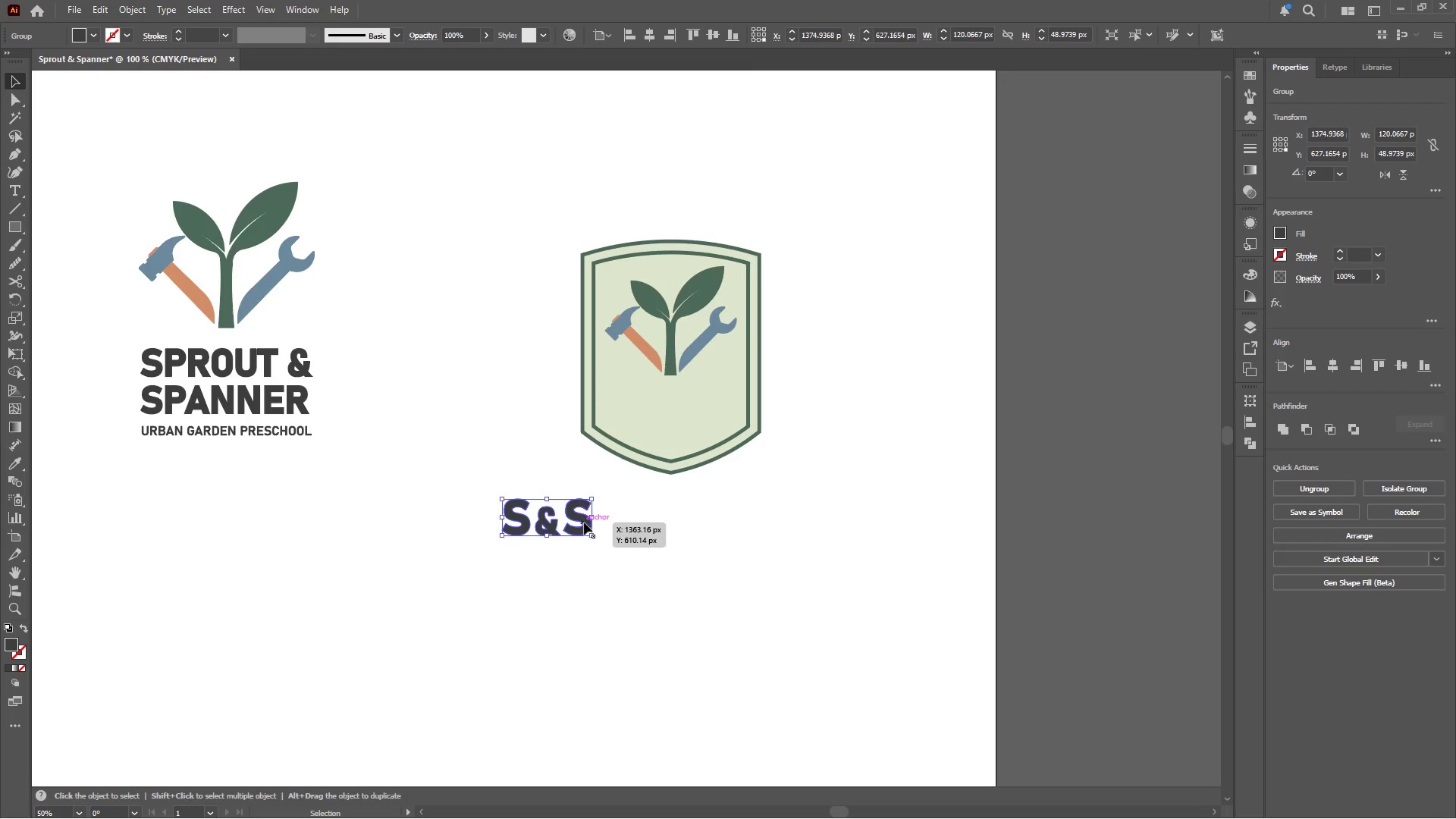 
hold_key(key=ShiftLeft, duration=0.34)
left_click([736, 402])
 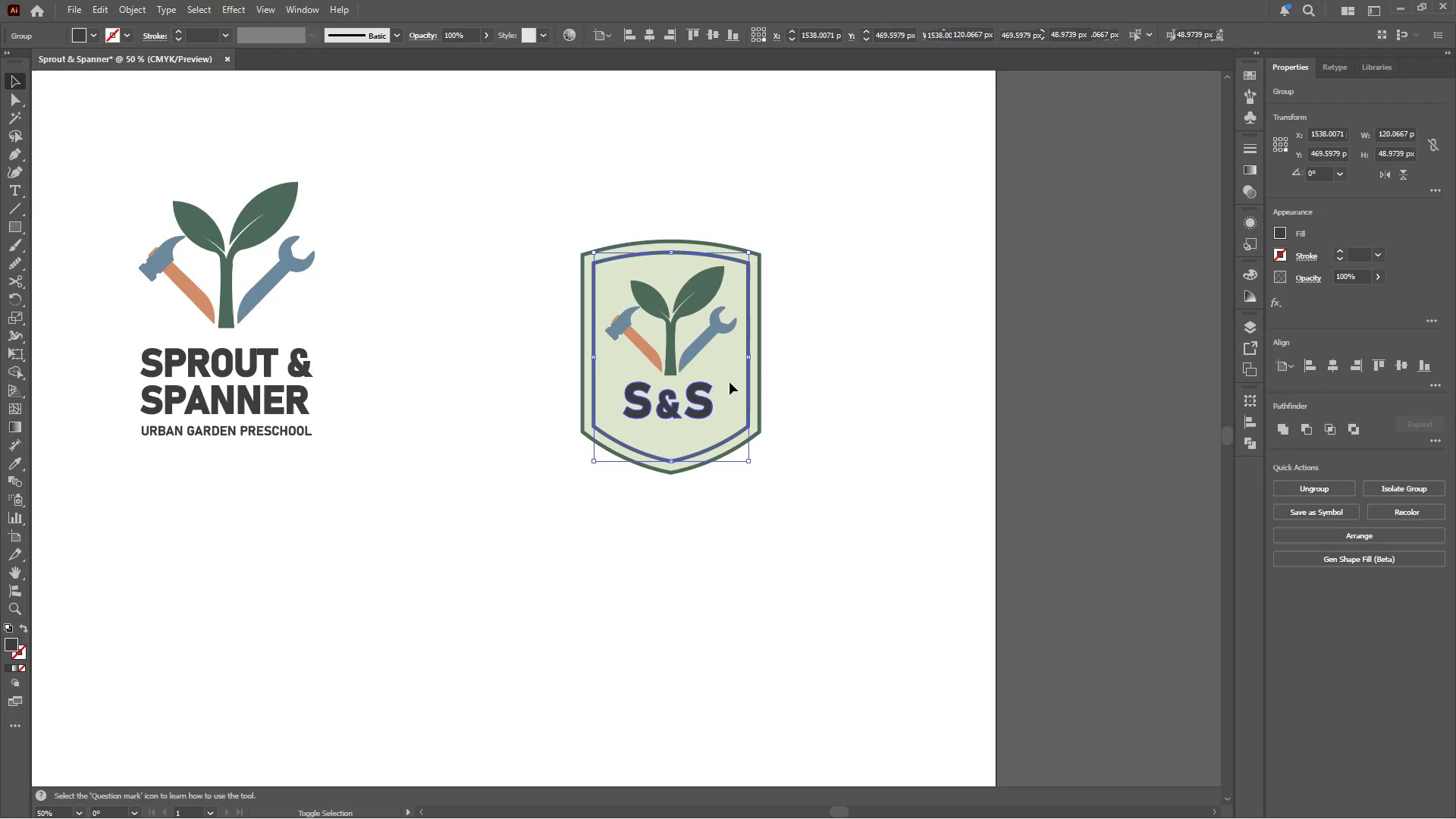 
double_click([730, 382])
 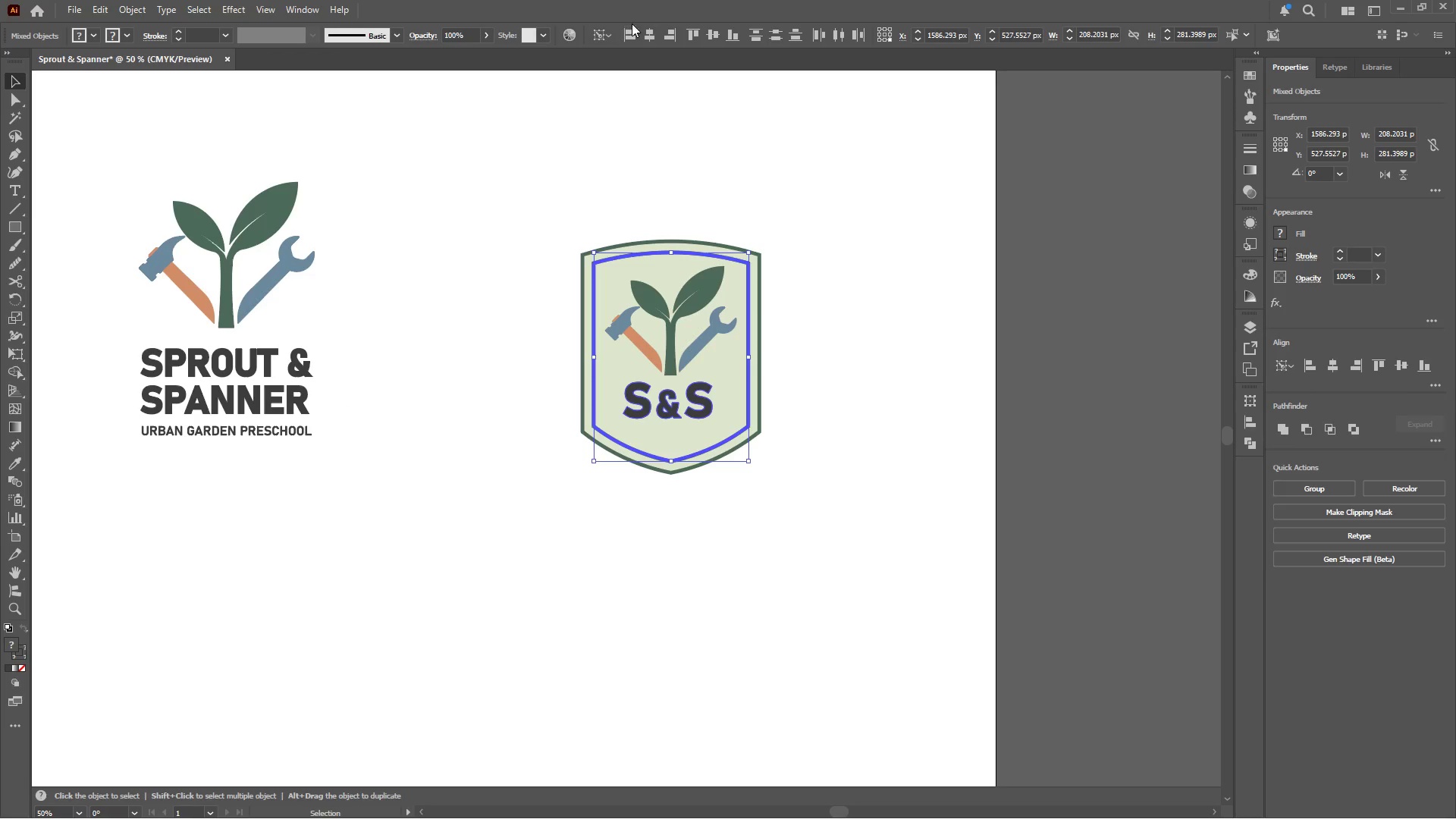 
left_click([647, 31])
 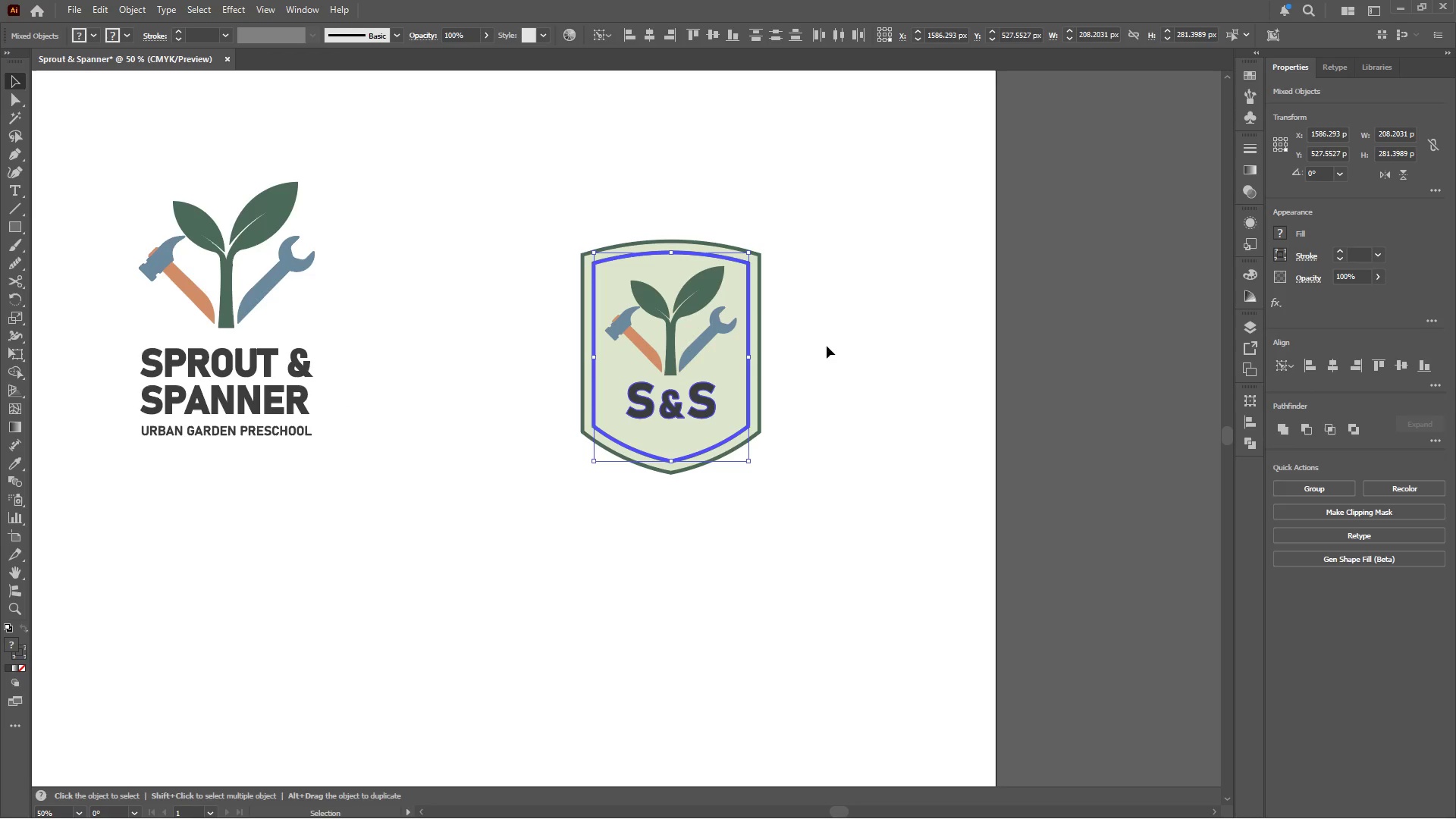 
left_click([834, 365])
 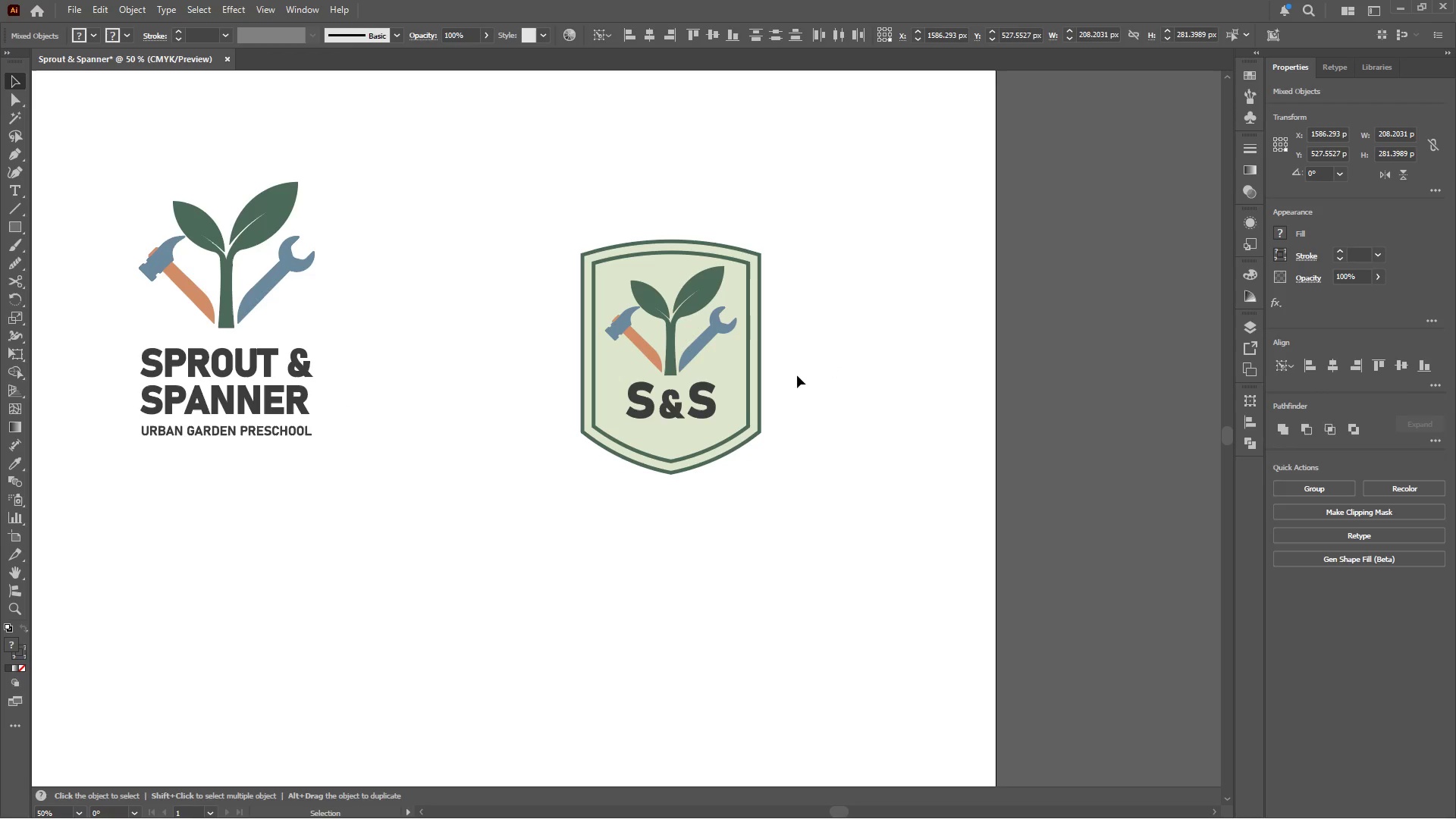 
hold_key(key=AltLeft, duration=0.45)
scroll: coordinate [698, 416], scroll_direction: up, amount: 3.0
 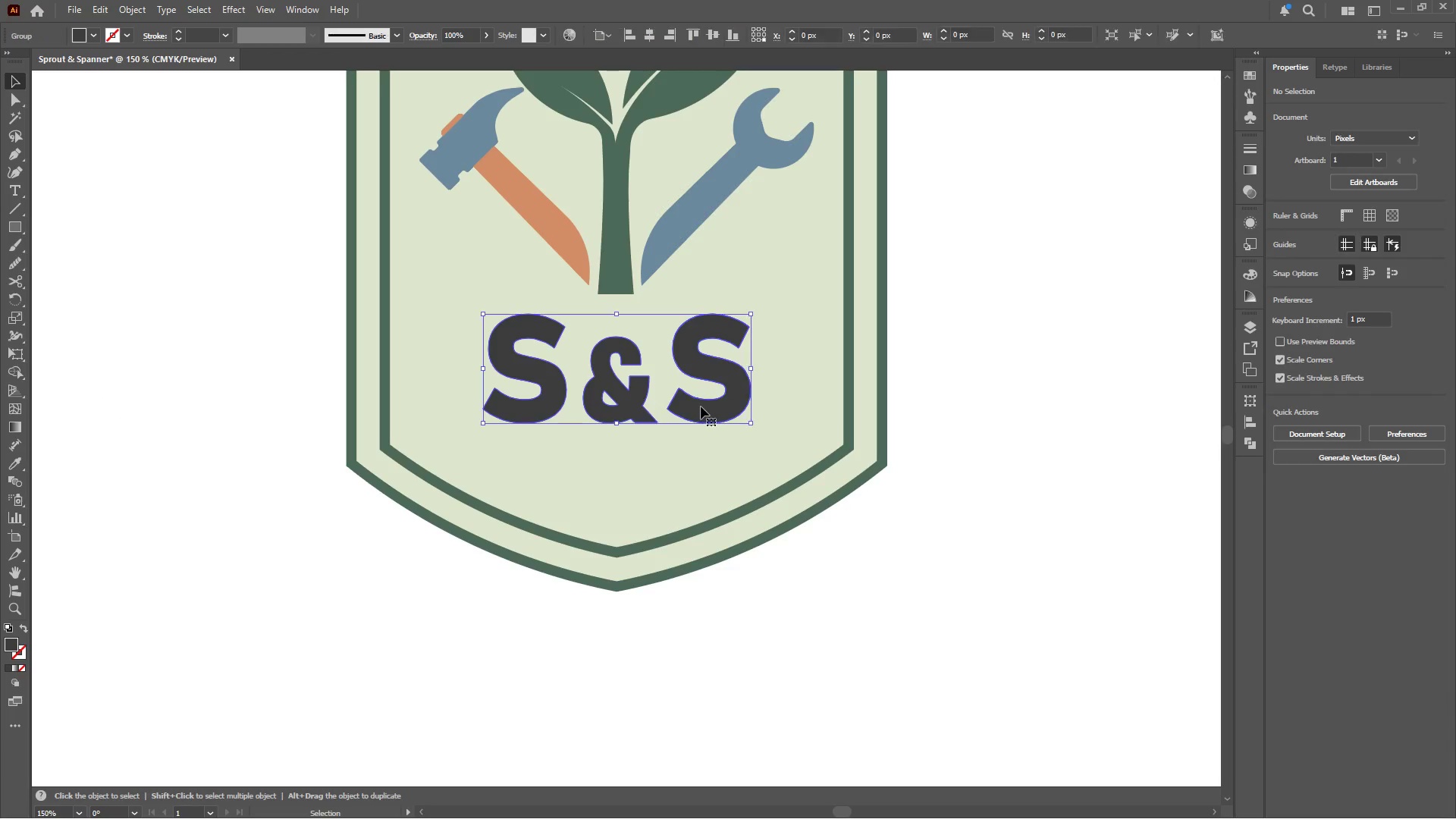 
hold_key(key=ShiftLeft, duration=1.74)
left_click_drag(start_coordinate=[617, 425], to_coordinate=[613, 438])
 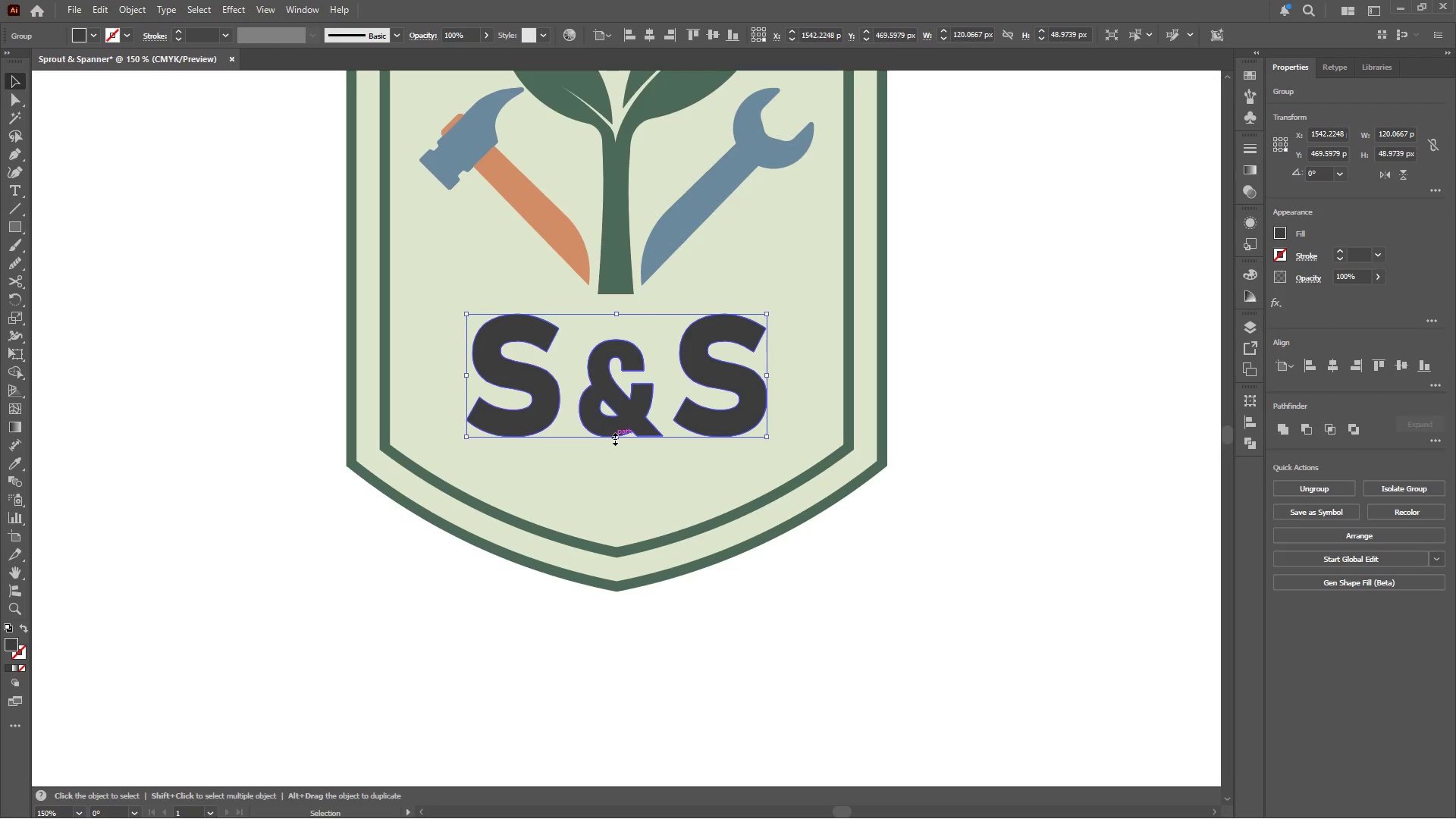 
hold_key(key=AltLeft, duration=0.41)
scroll: coordinate [613, 434], scroll_direction: down, amount: 4.0
 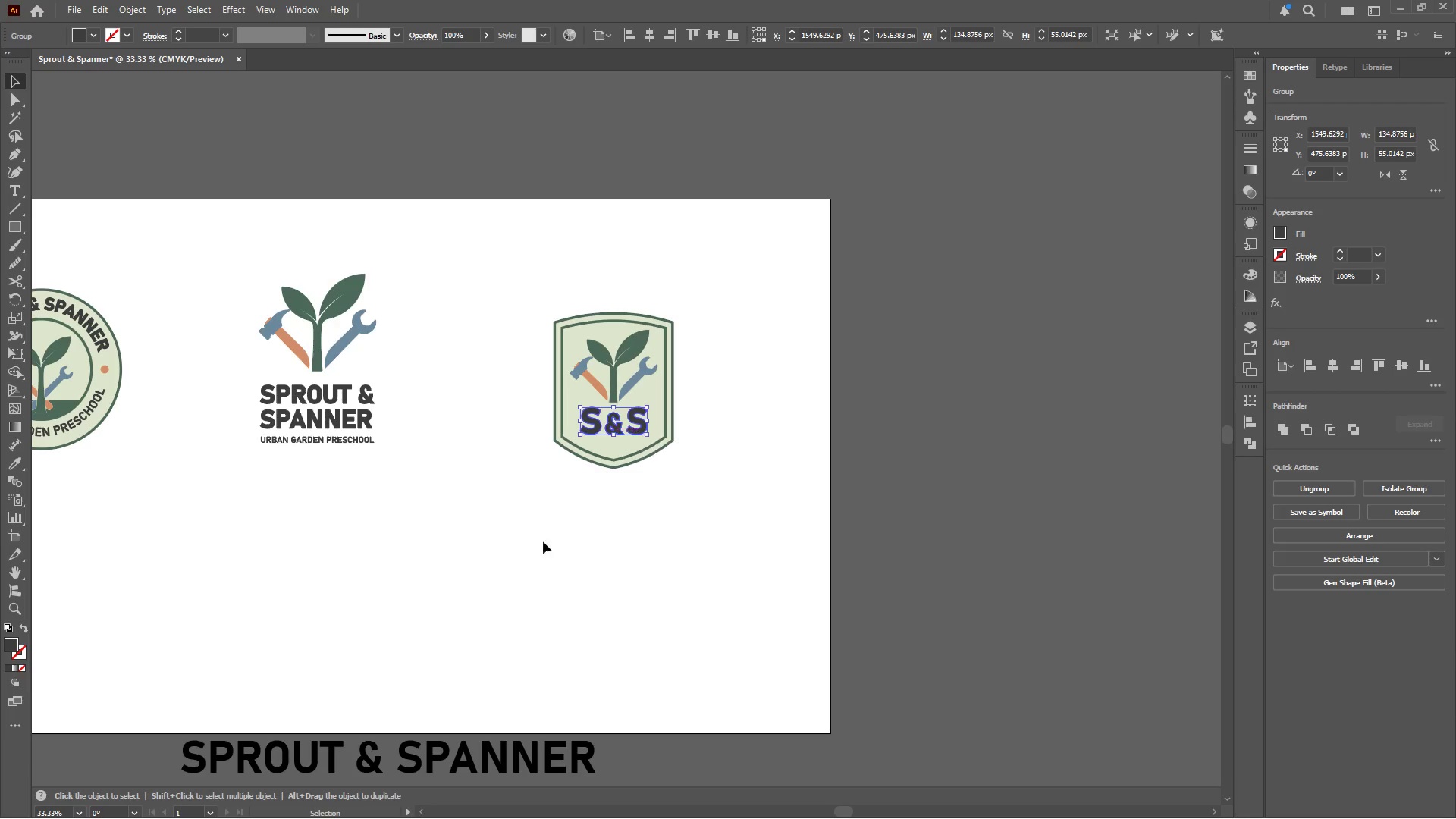 
left_click([521, 566])
 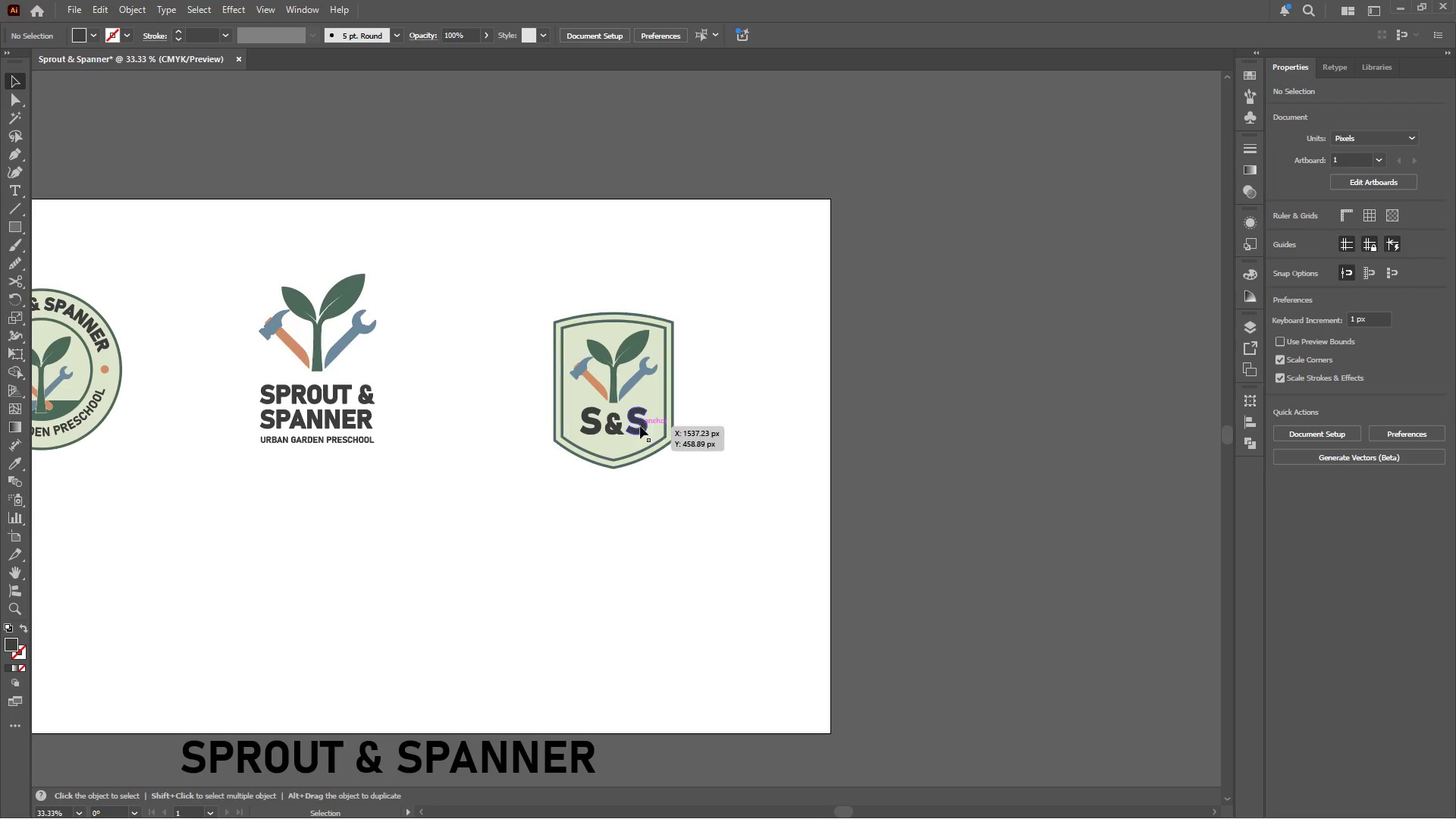 
wait(5.92)
 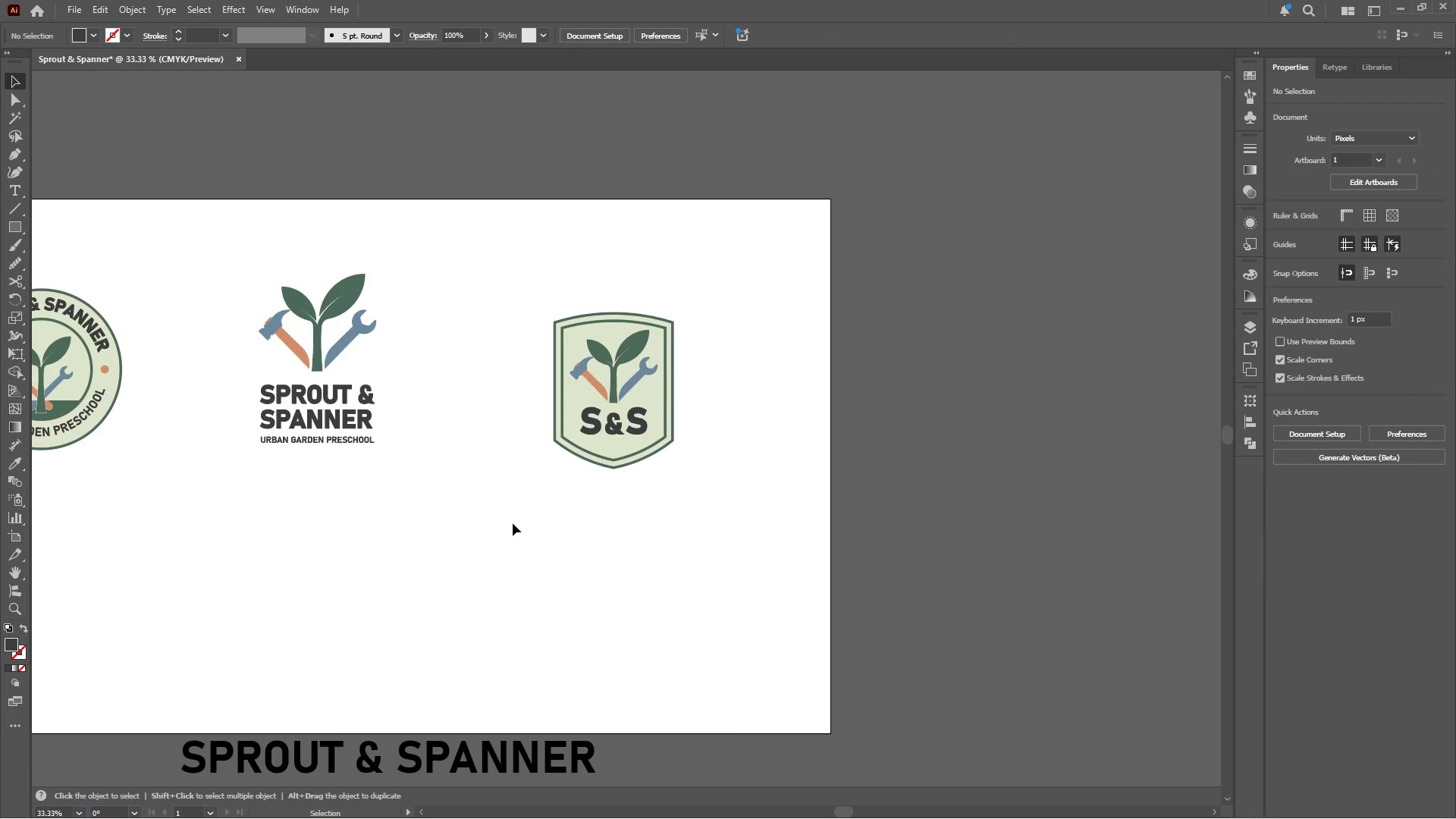 
left_click_drag(start_coordinate=[398, 761], to_coordinate=[580, 555])
 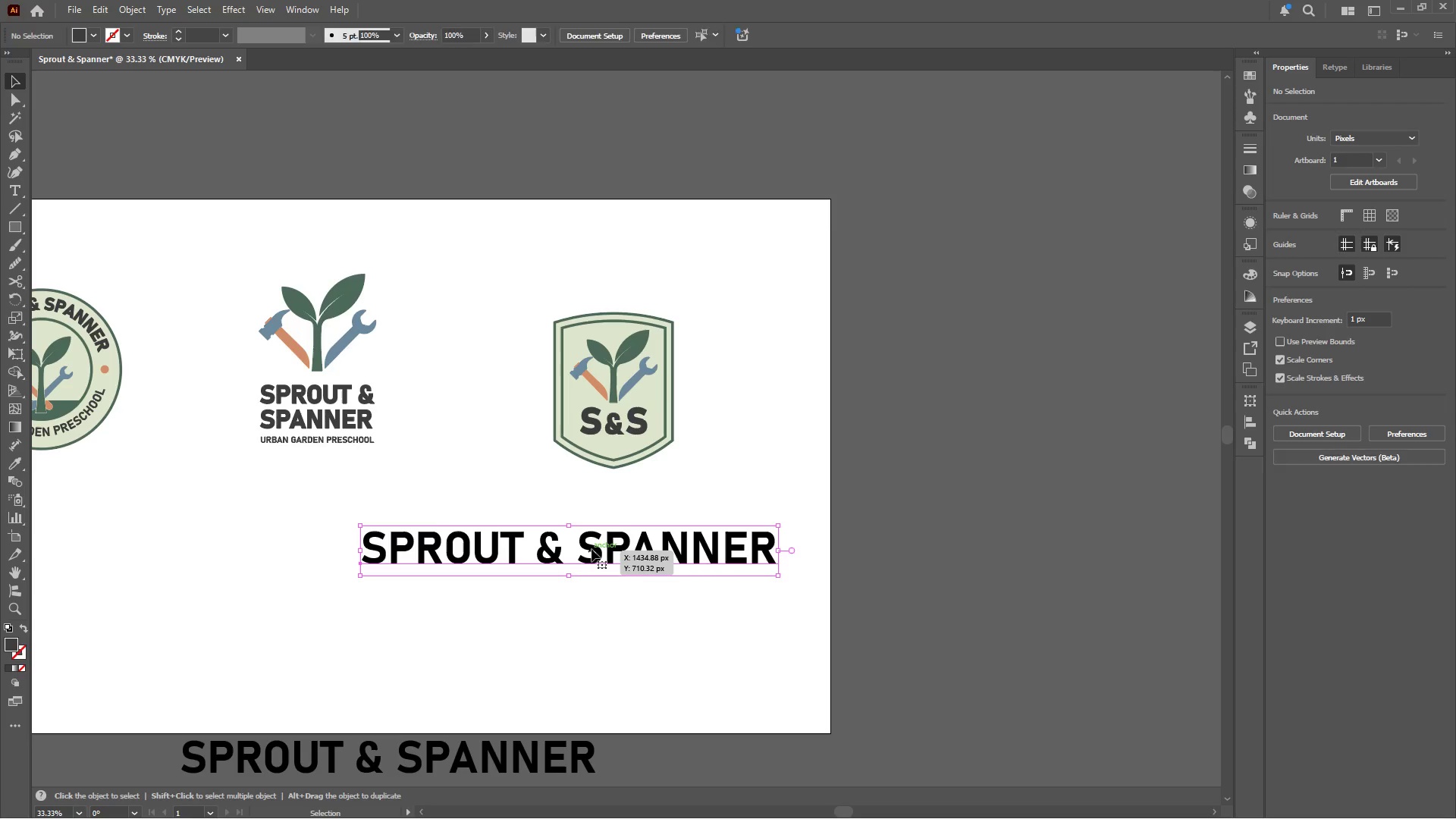 
hold_key(key=AltLeft, duration=0.78)
 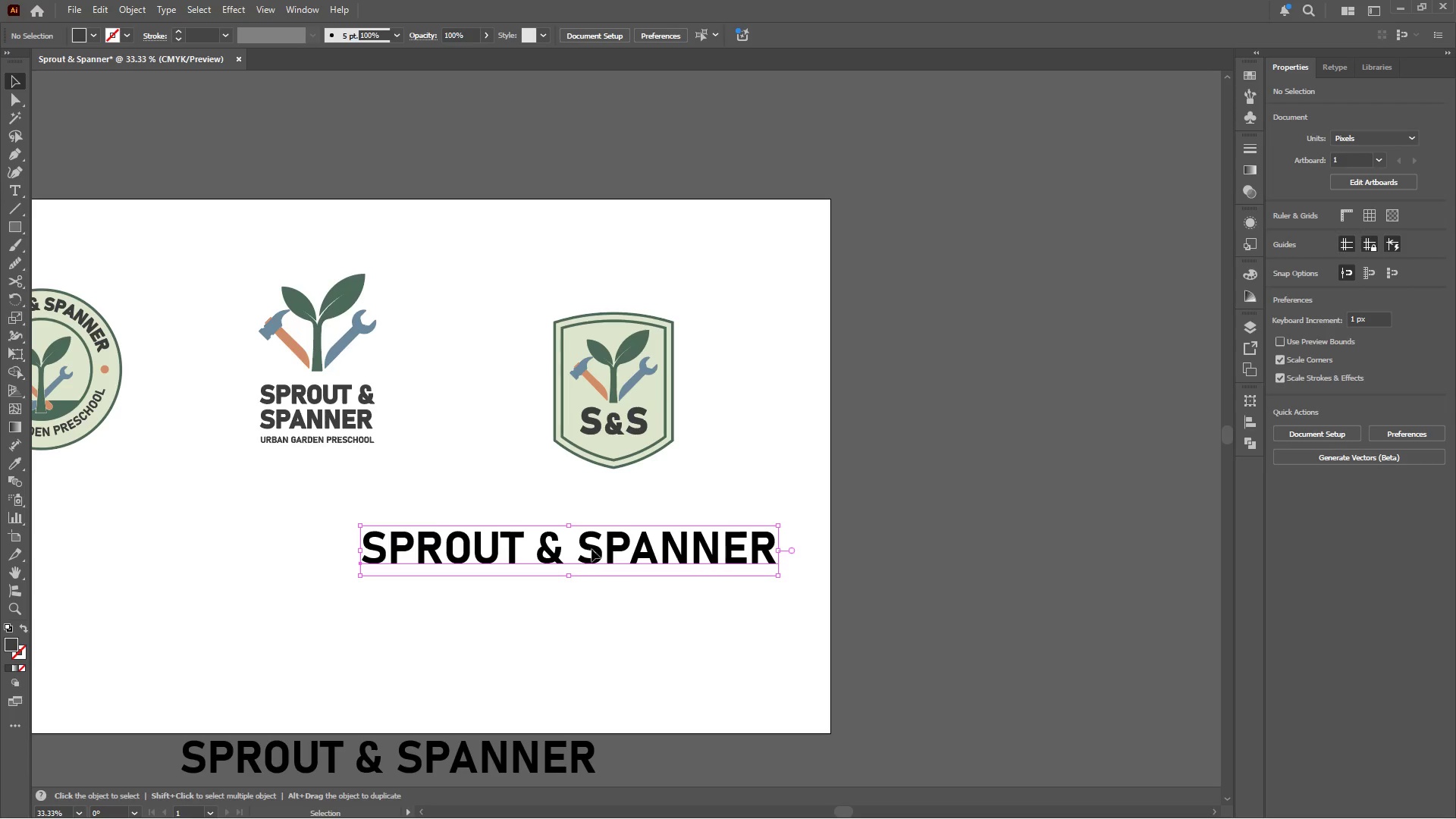 
left_click([592, 549])
 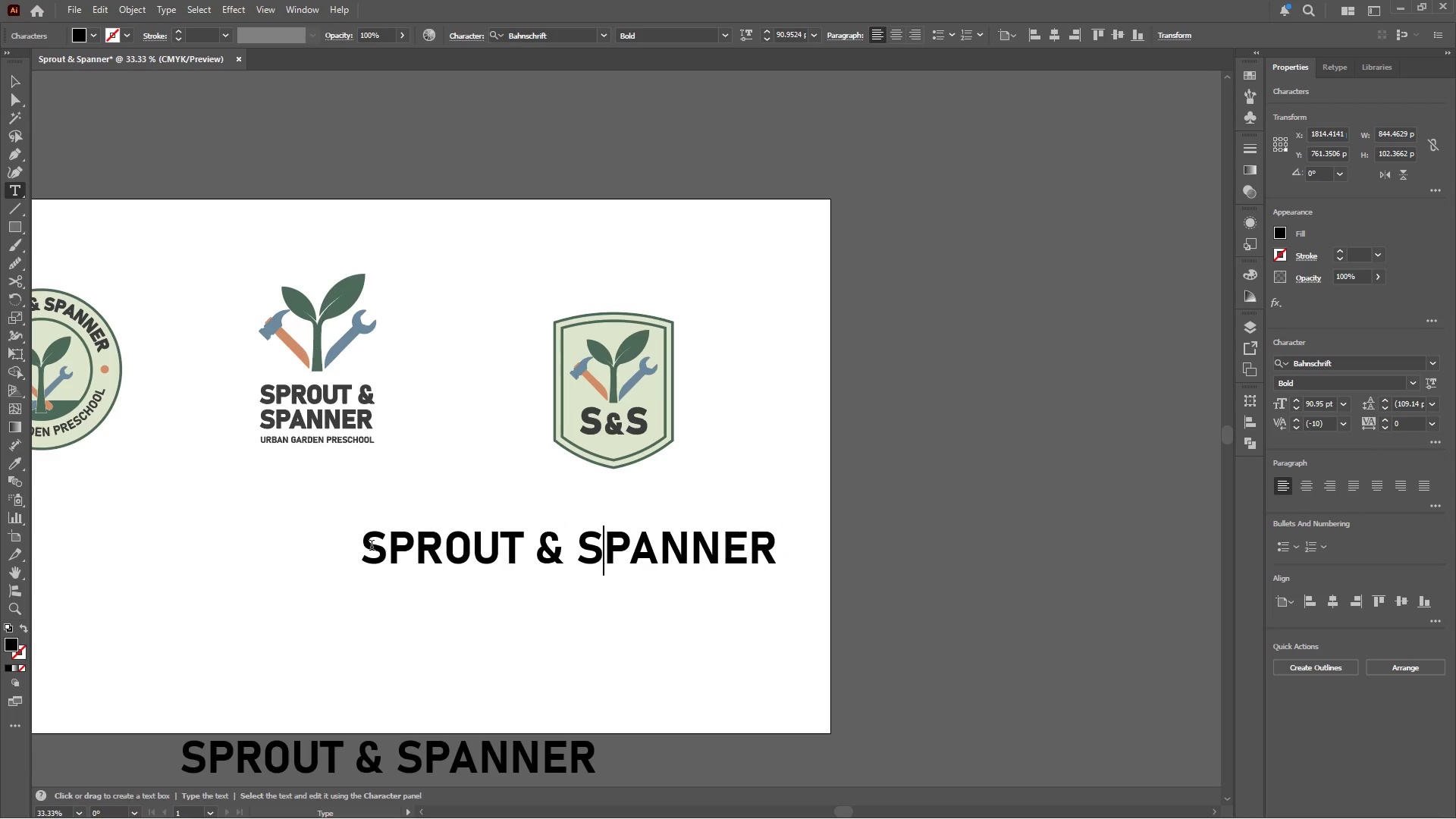 
key(Control+Z)
 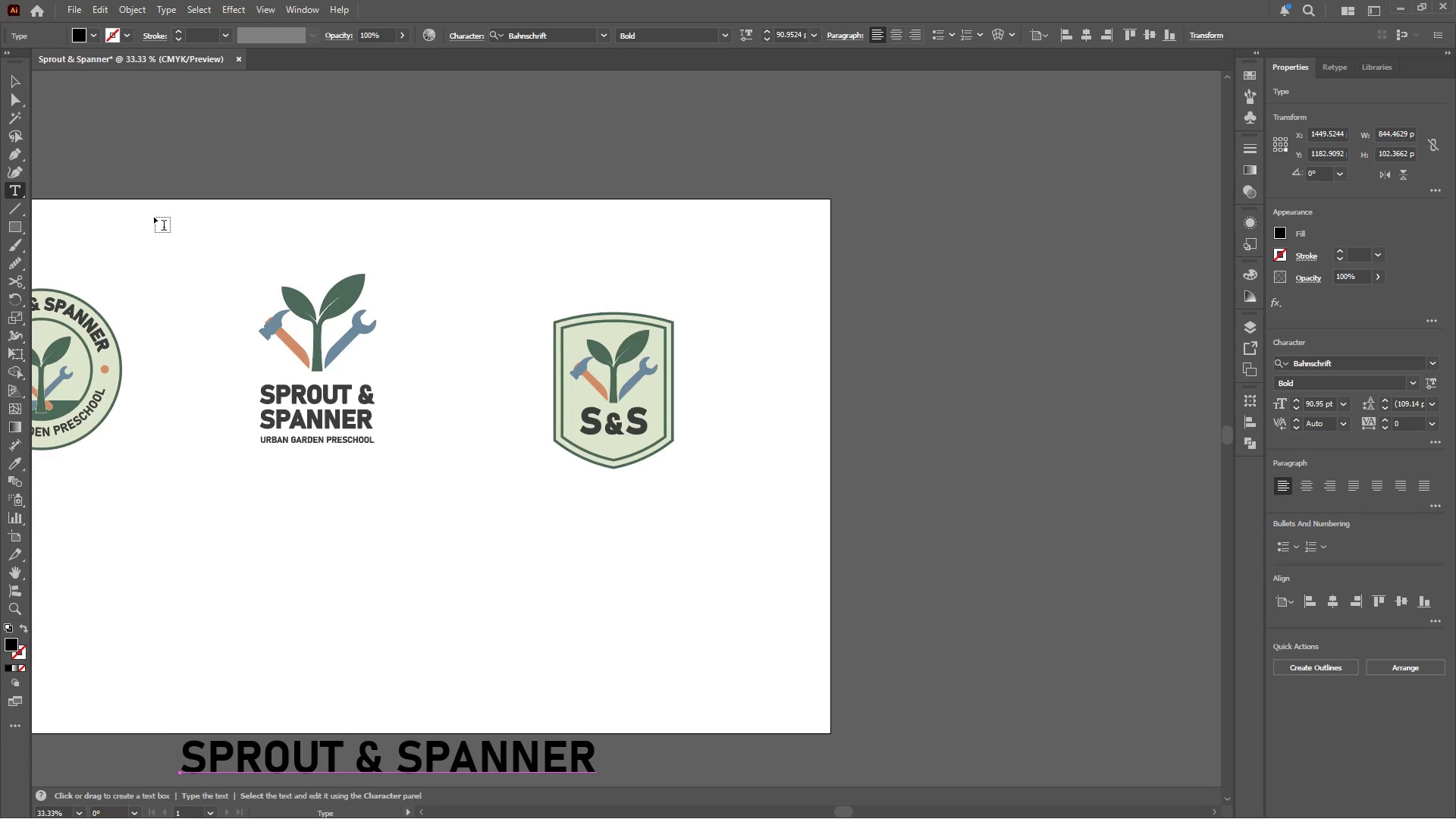 
double_click([393, 213])
 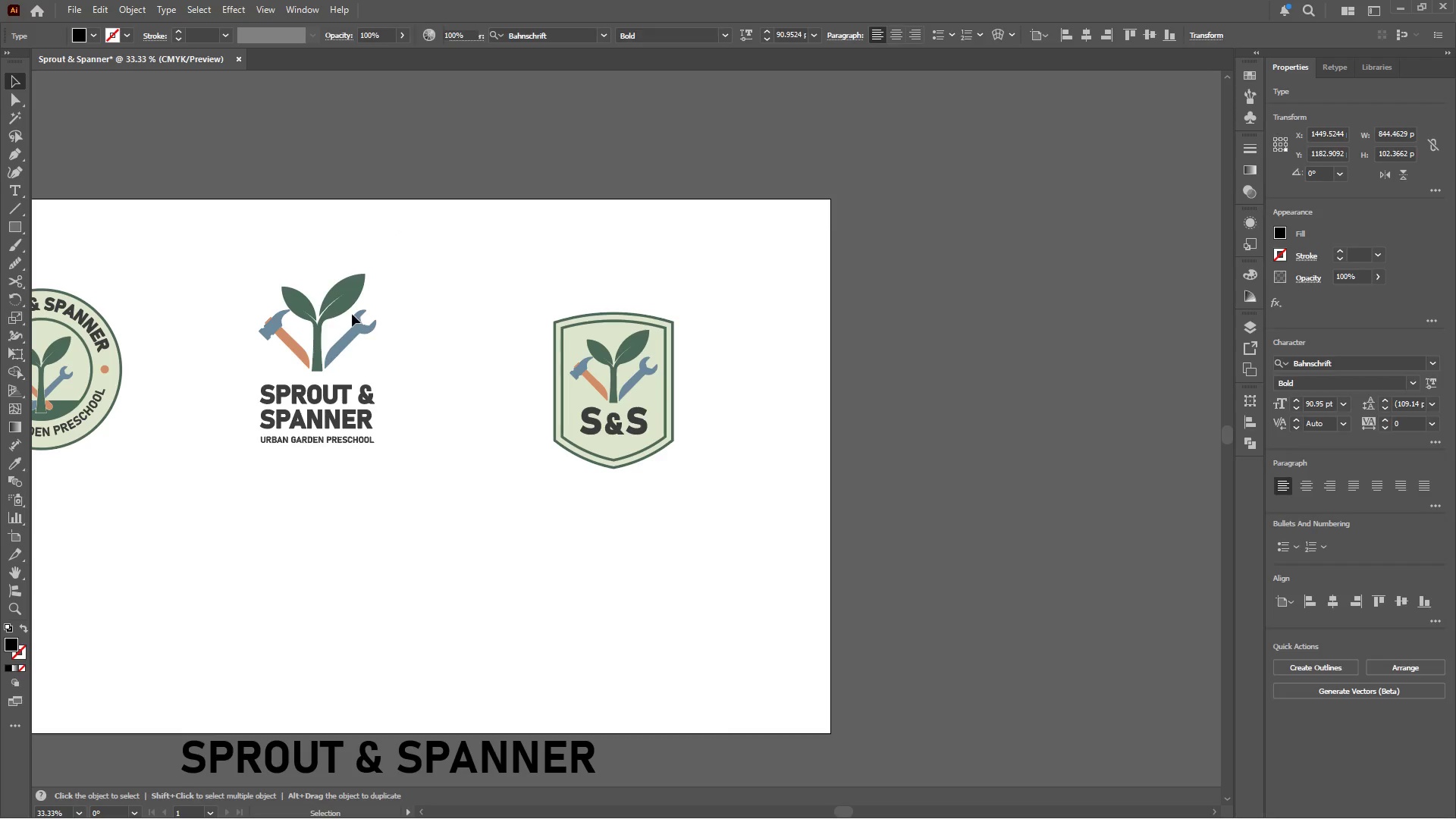 
triple_click([344, 288])
 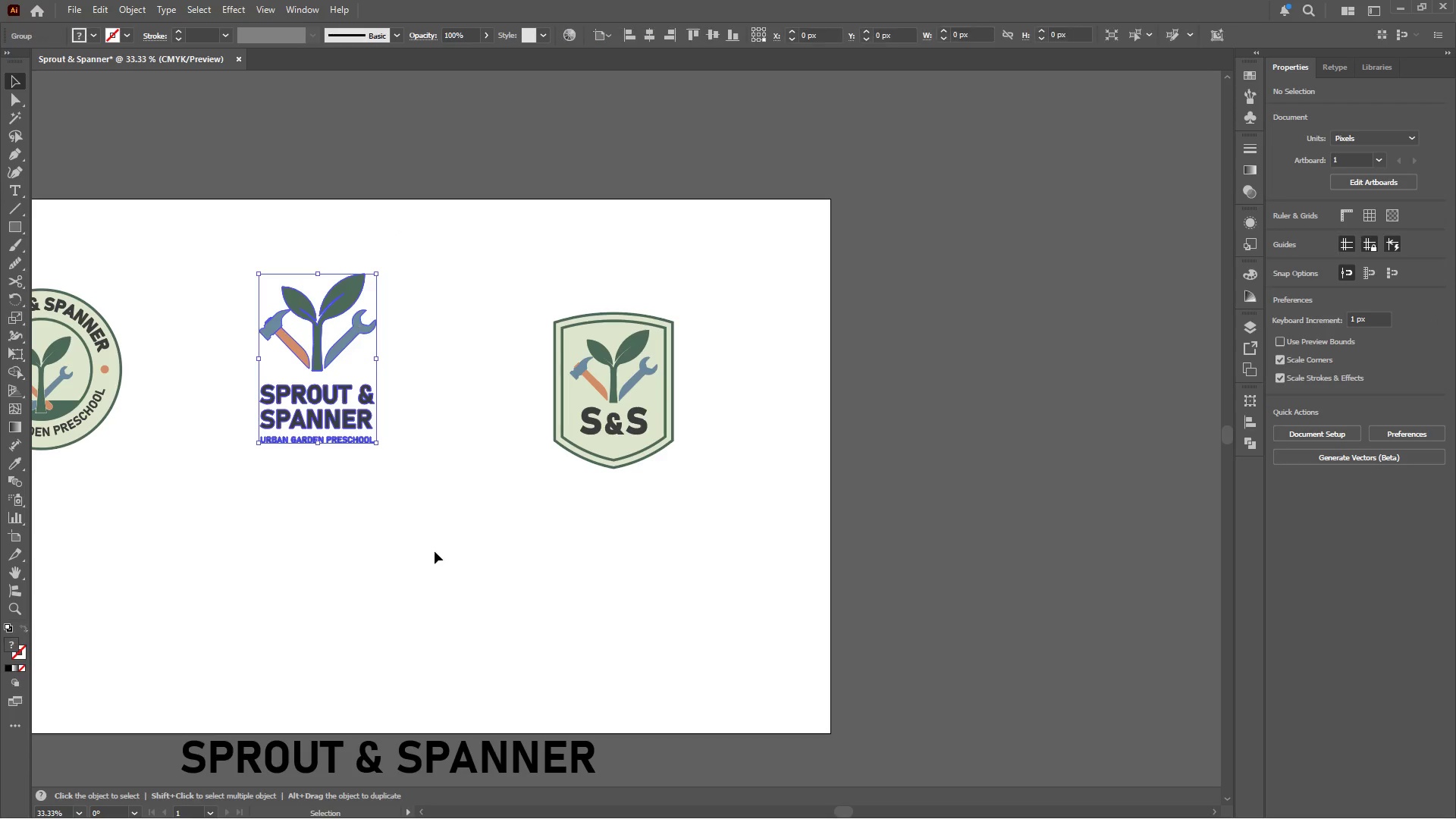 
triple_click([437, 557])
 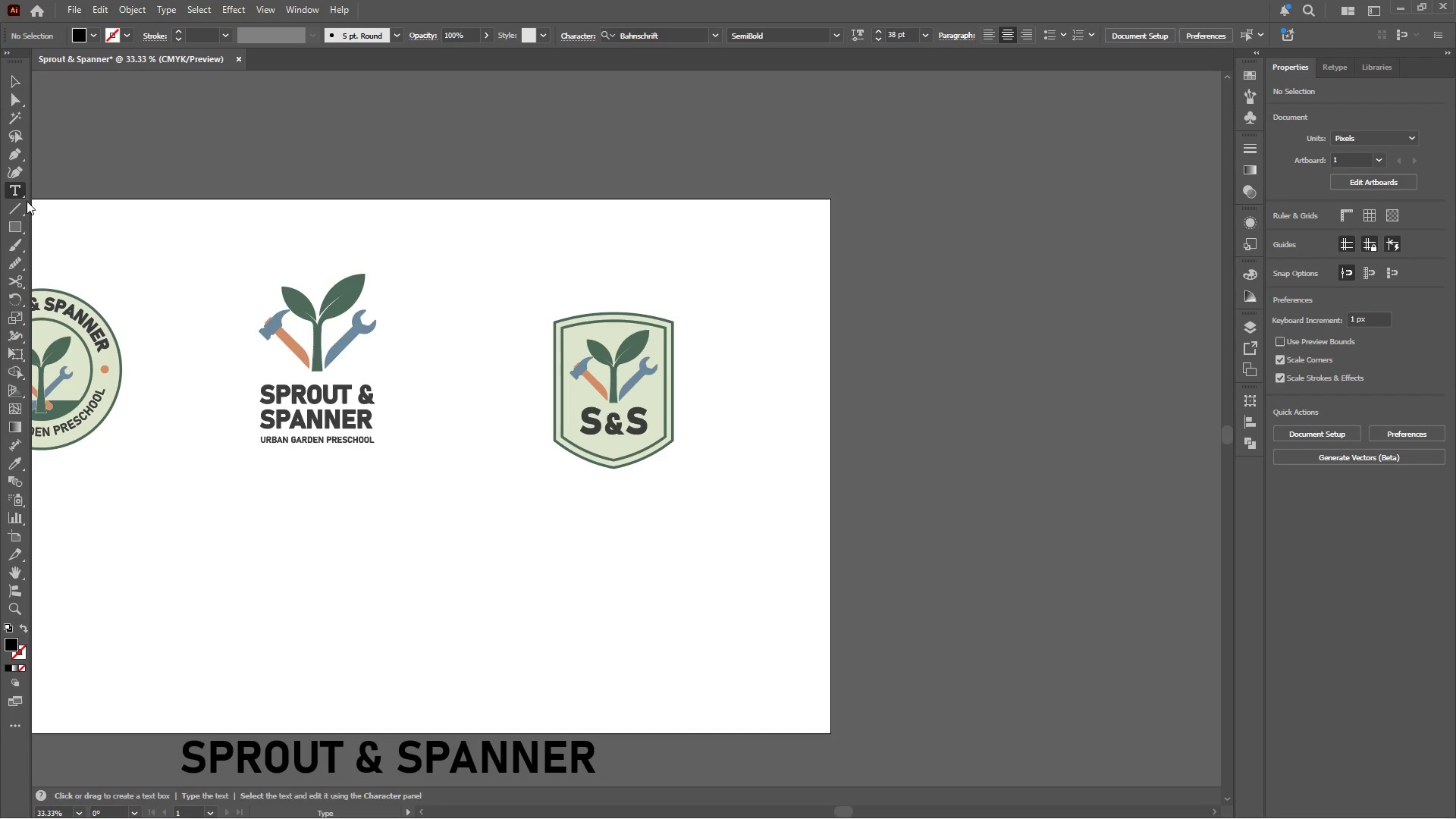 
hold_key(key=AltLeft, duration=0.34)
 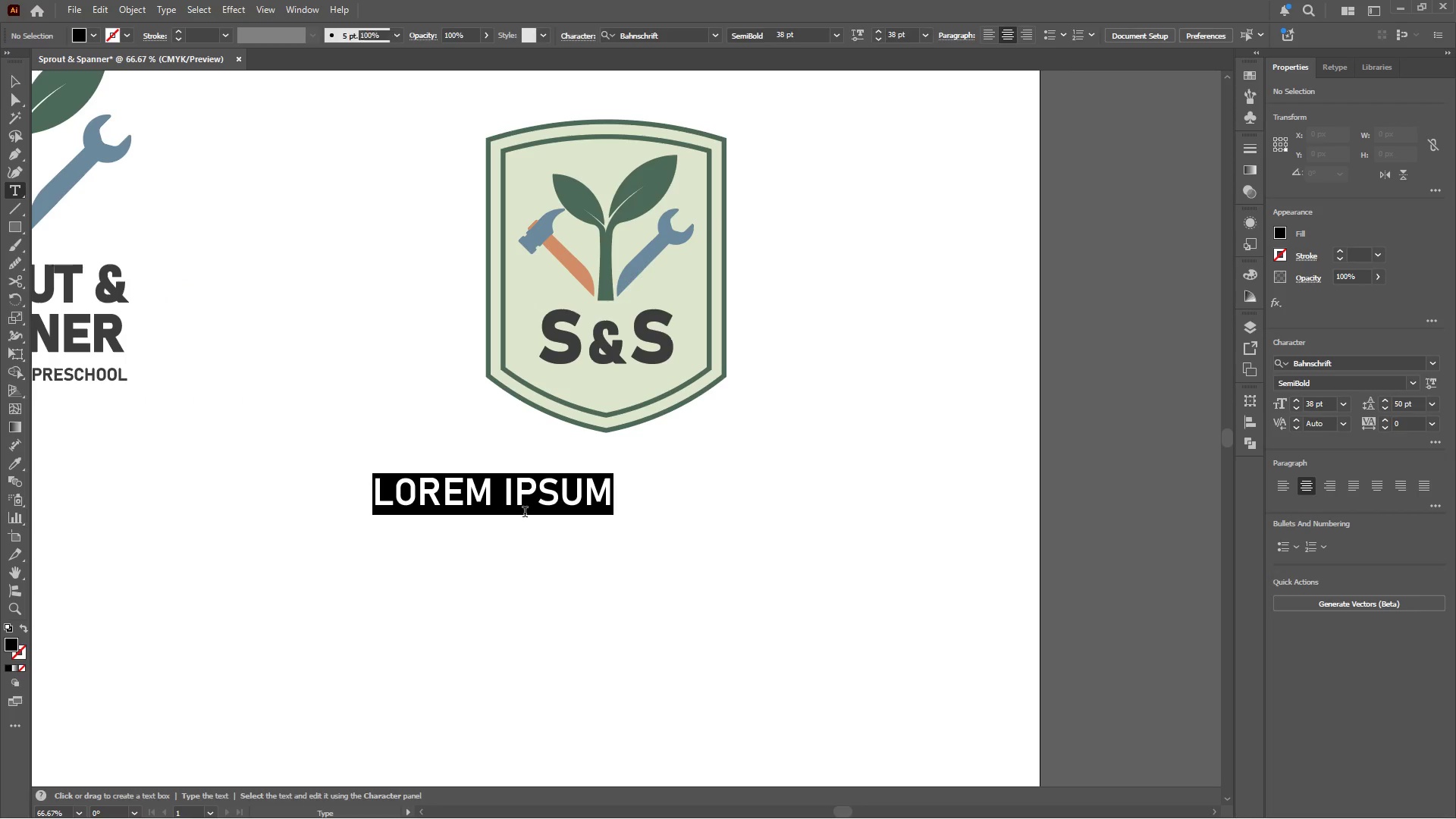 
left_click([493, 505])
 